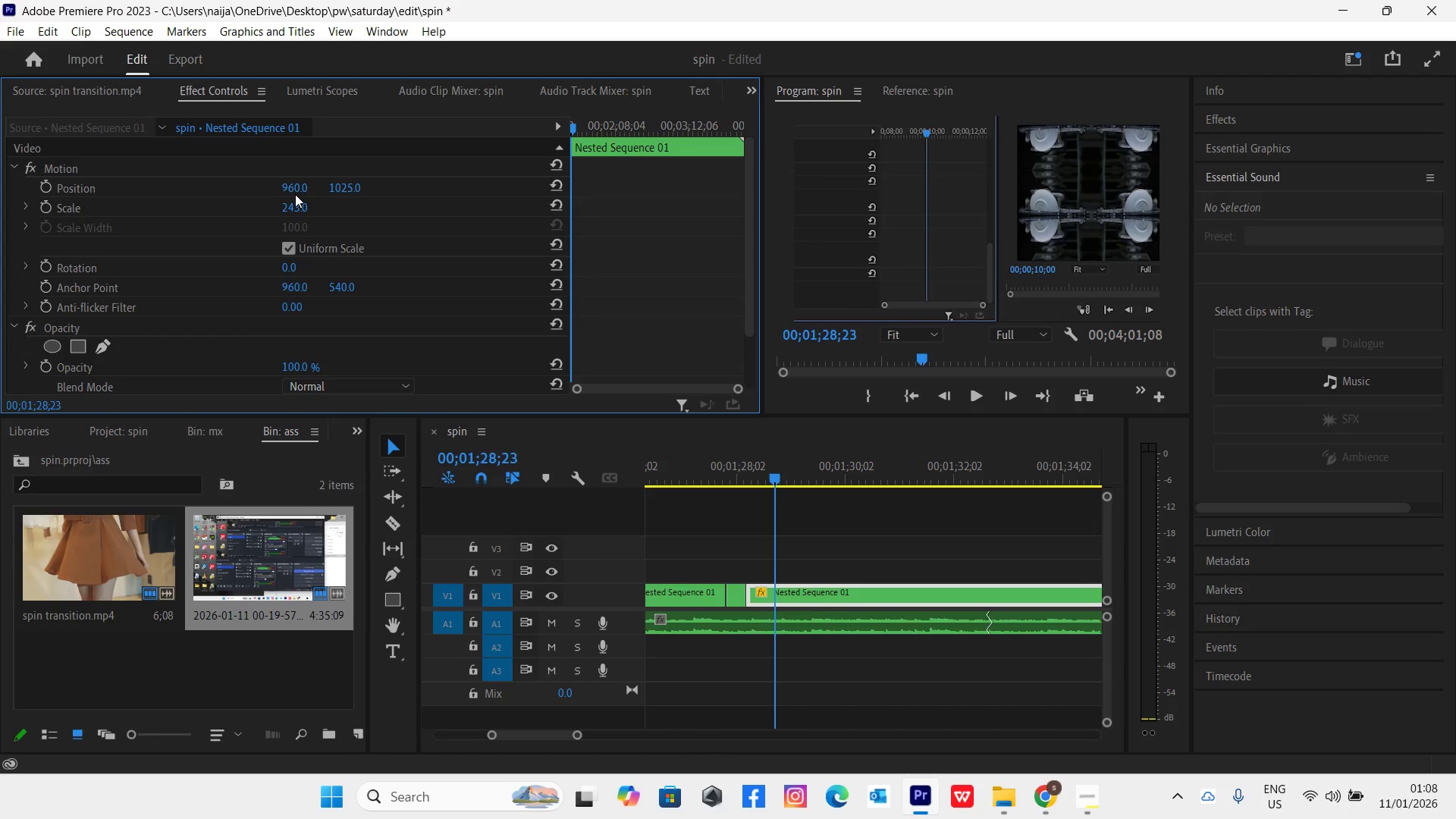 
left_click([293, 190])
 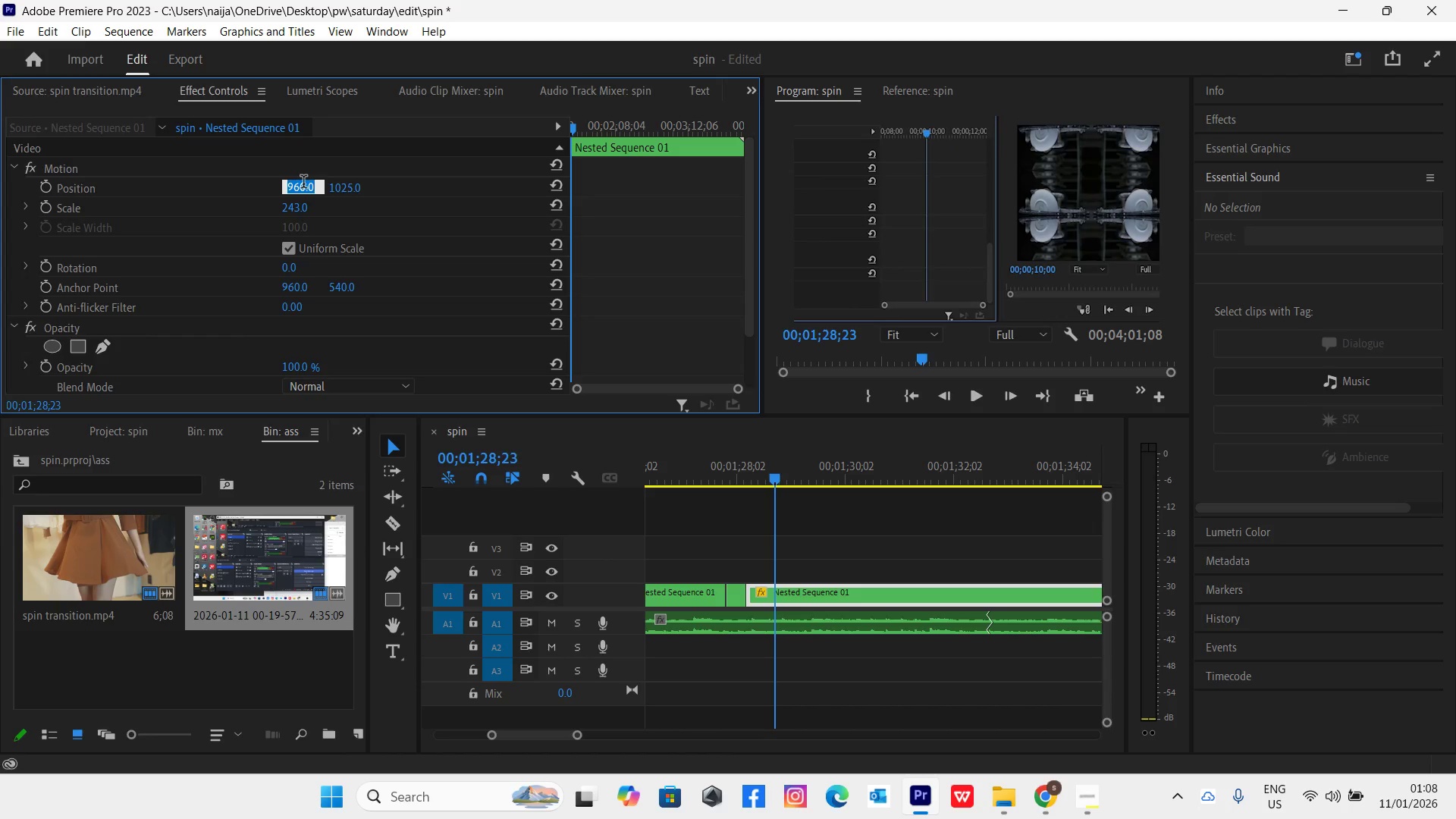 
type(-409)
 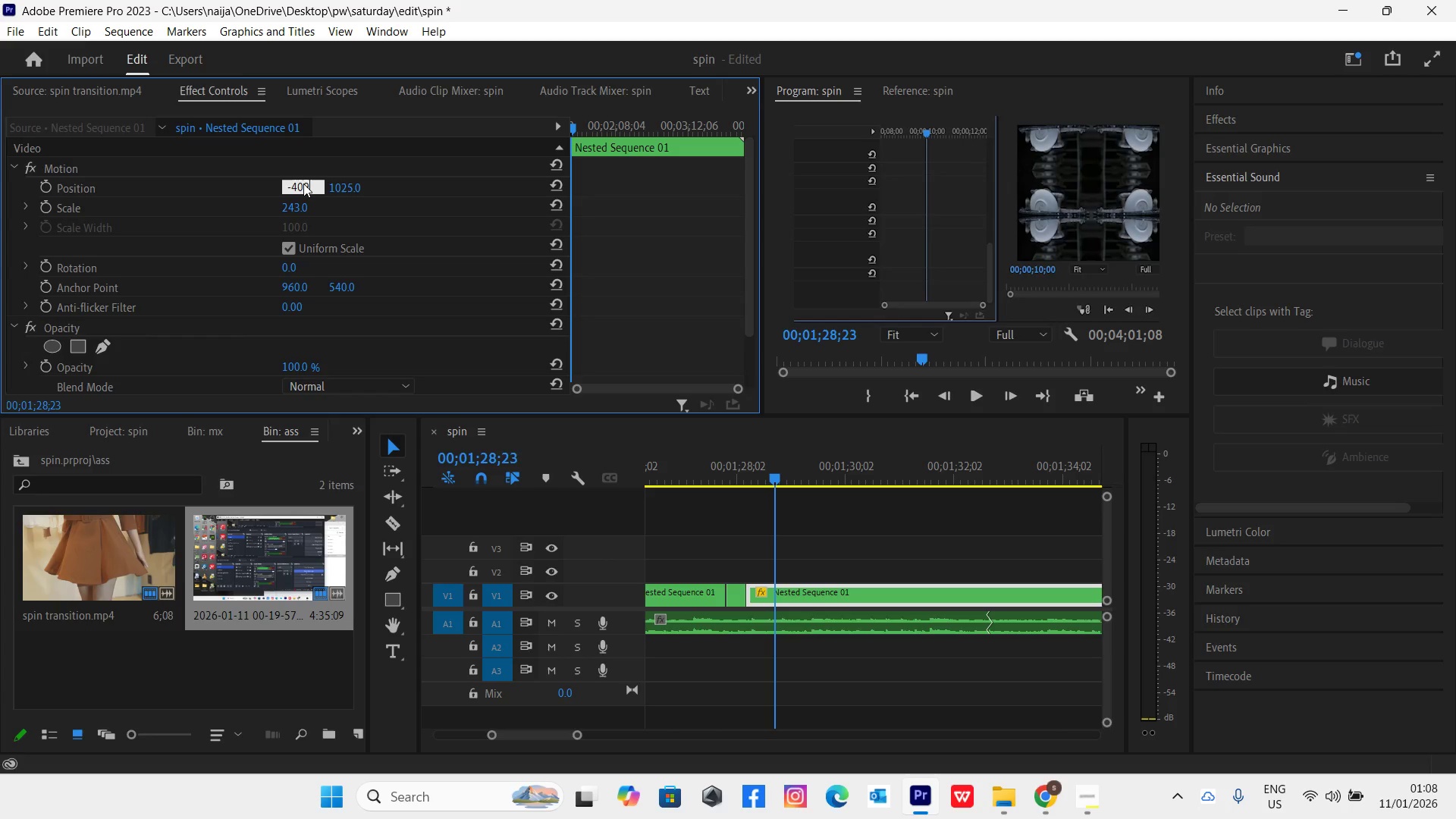 
key(Enter)
 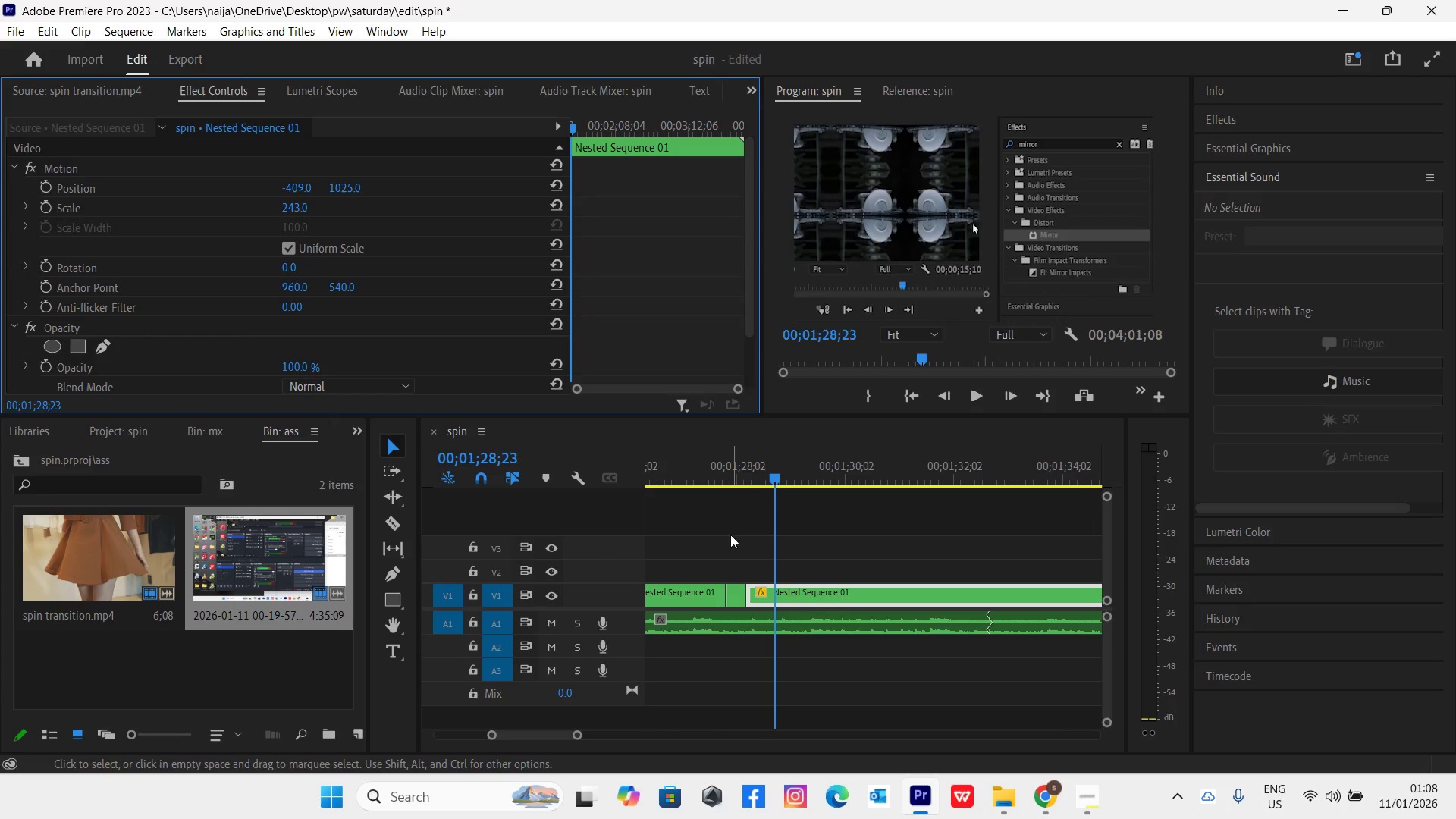 
left_click([738, 475])
 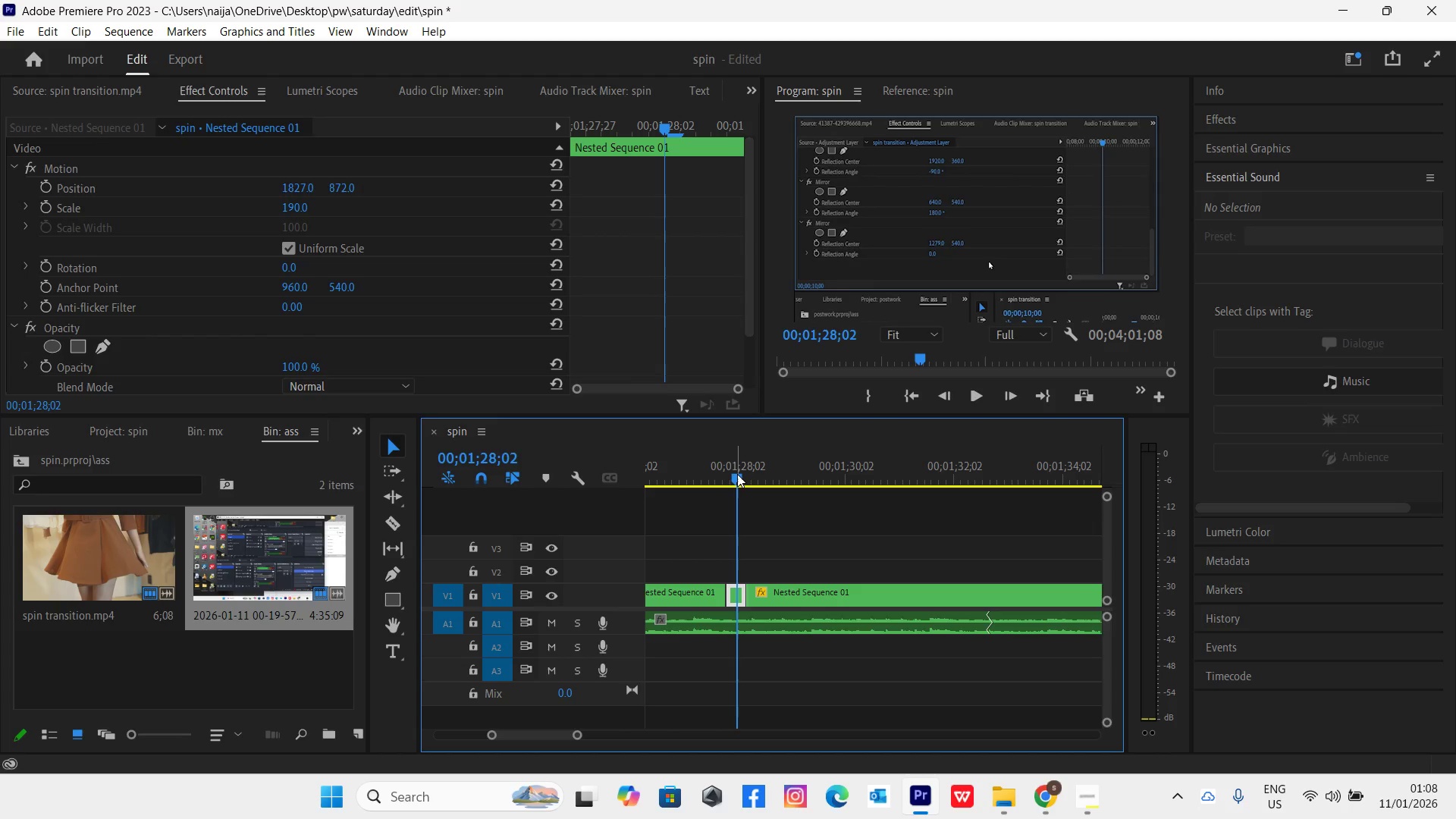 
key(Space)
 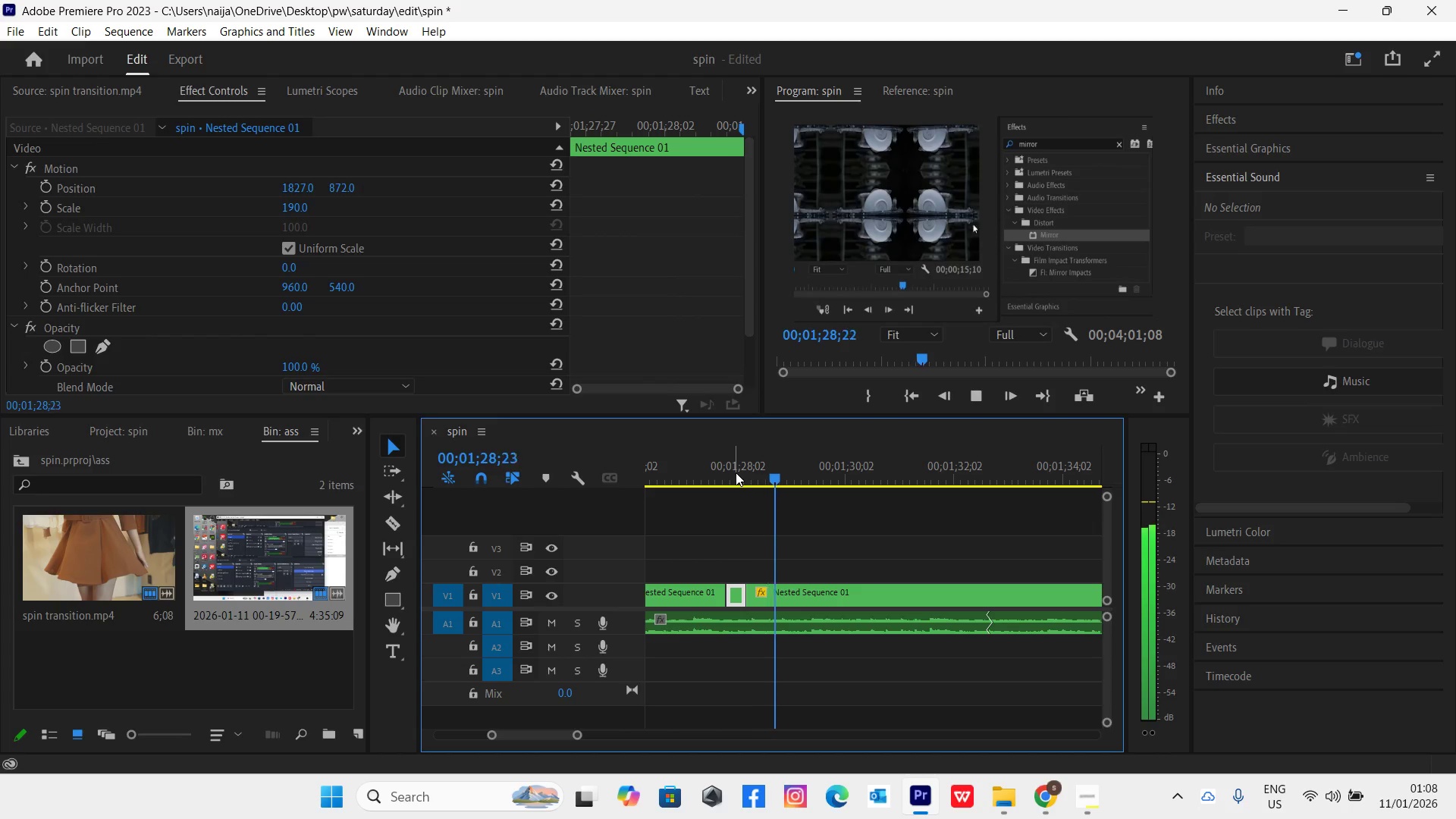 
key(Space)
 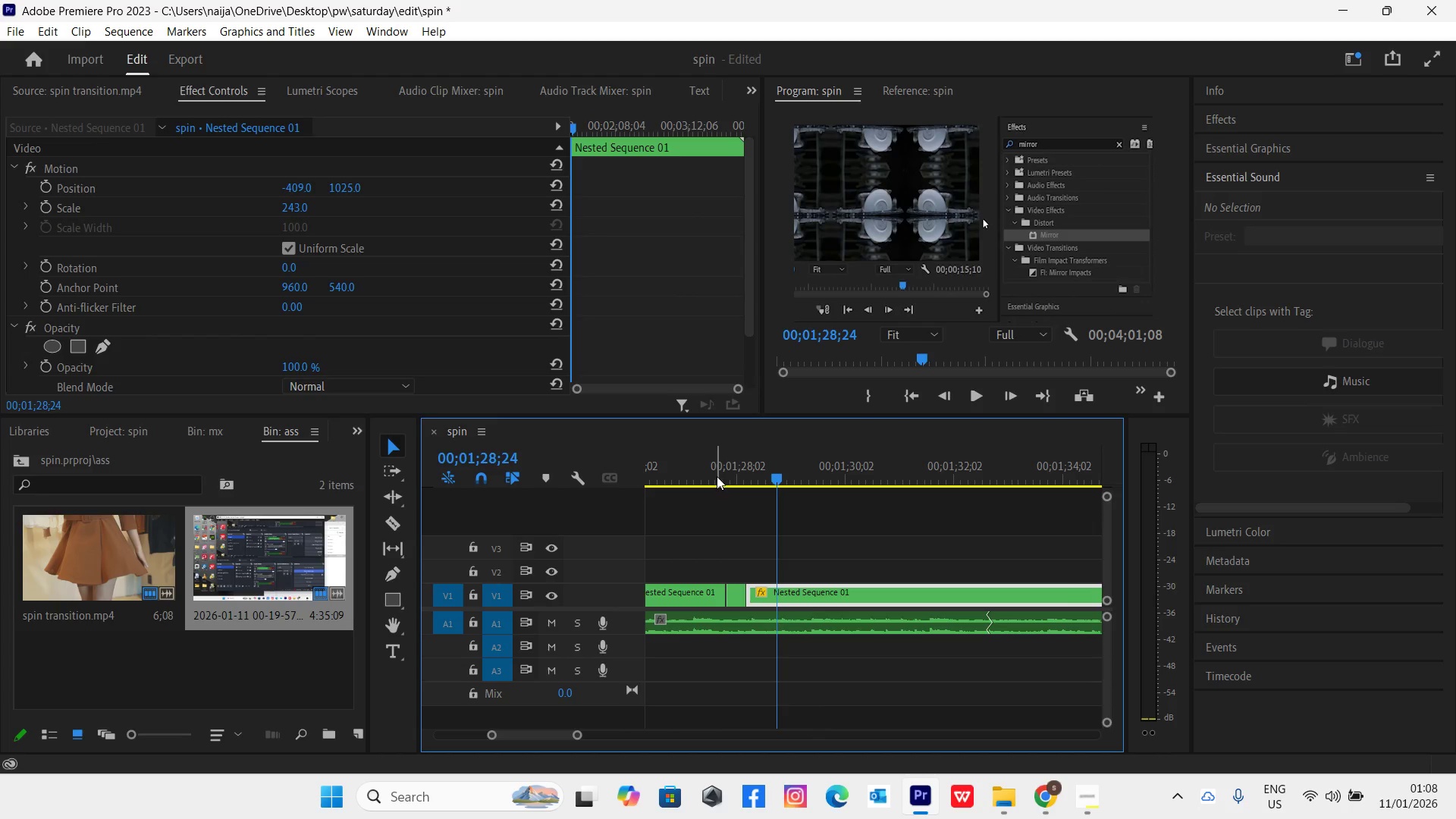 
left_click([716, 476])
 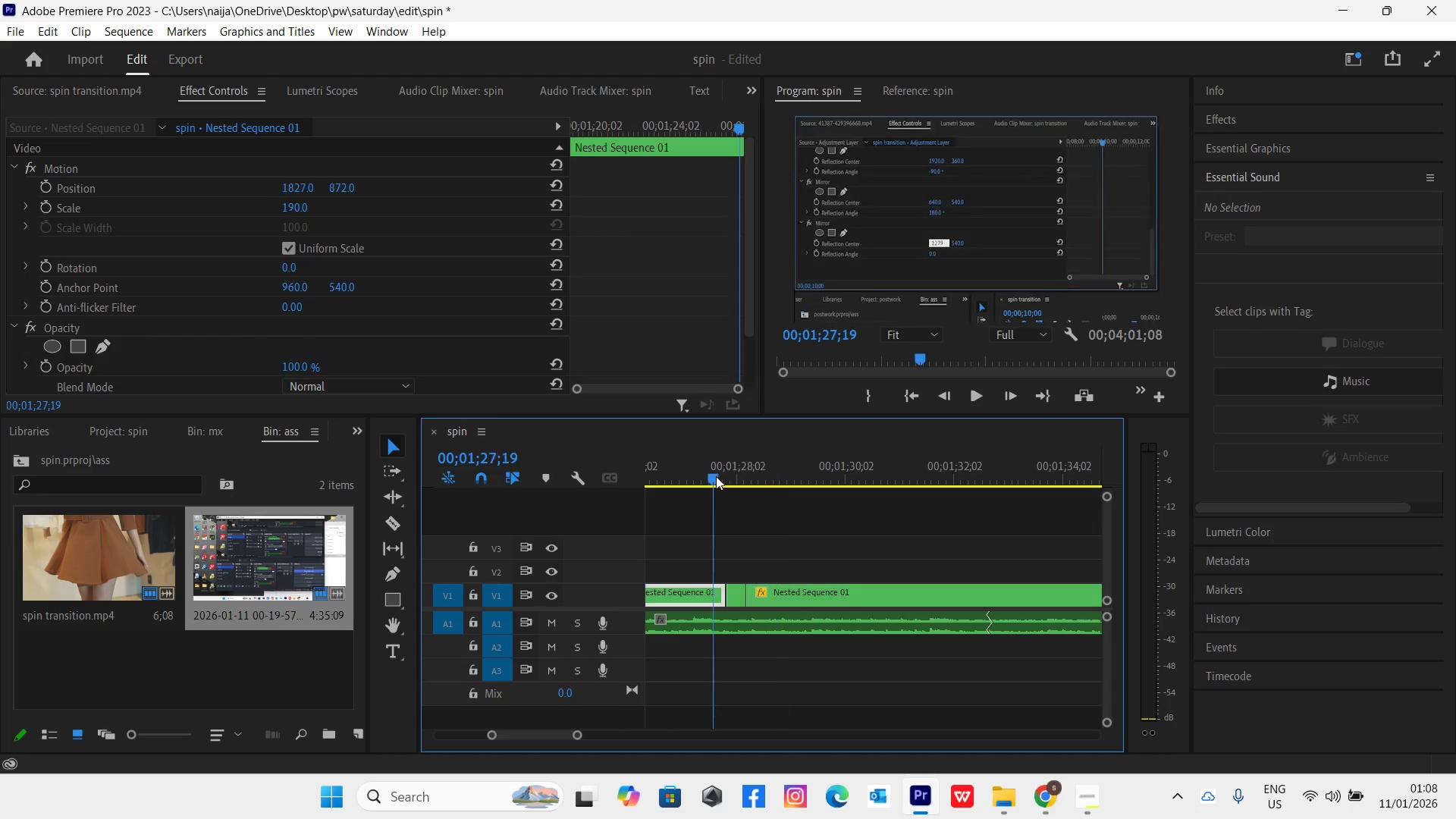 
key(Space)
 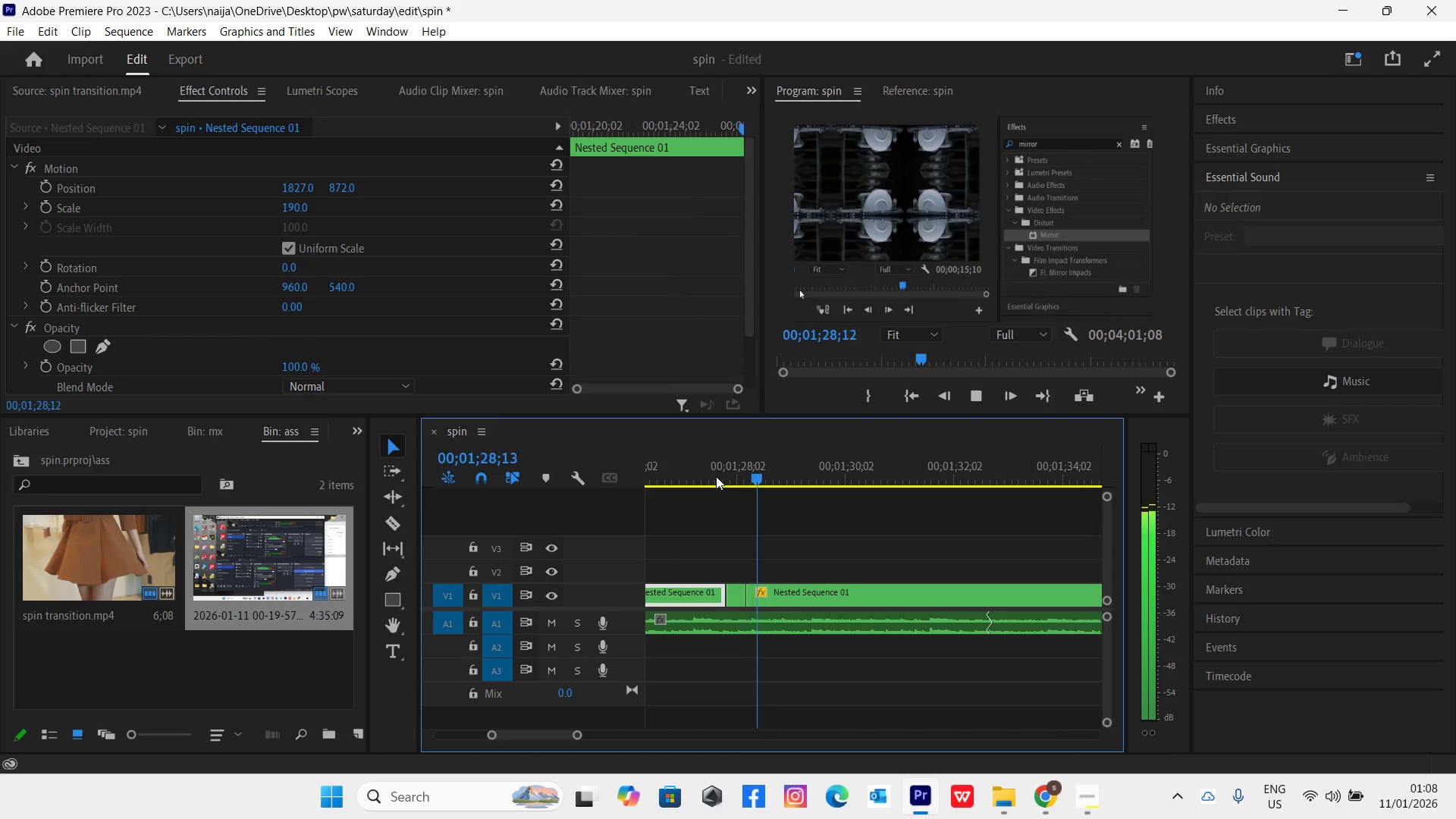 
key(Space)
 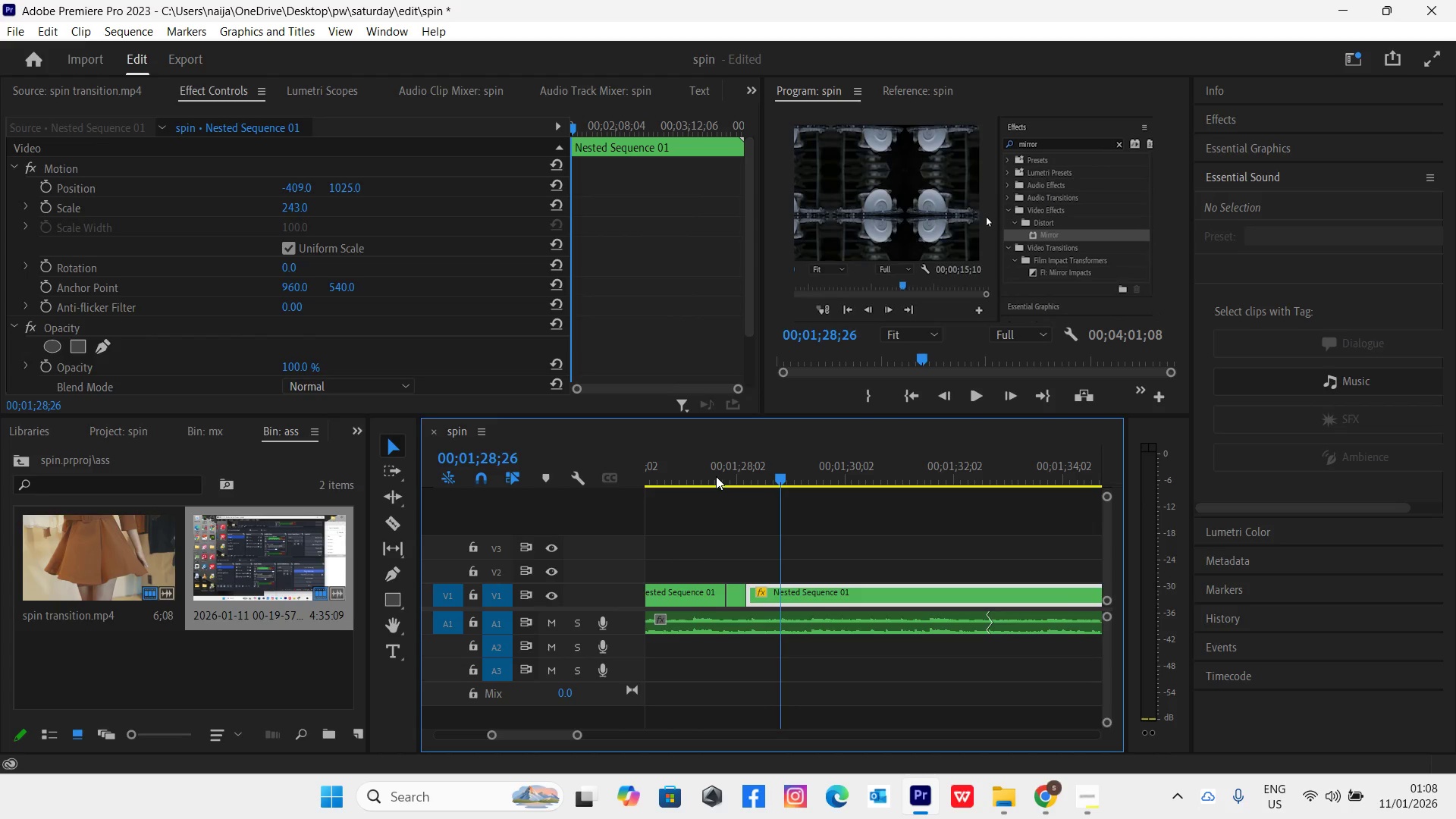 
left_click_drag(start_coordinate=[716, 476], to_coordinate=[762, 509])
 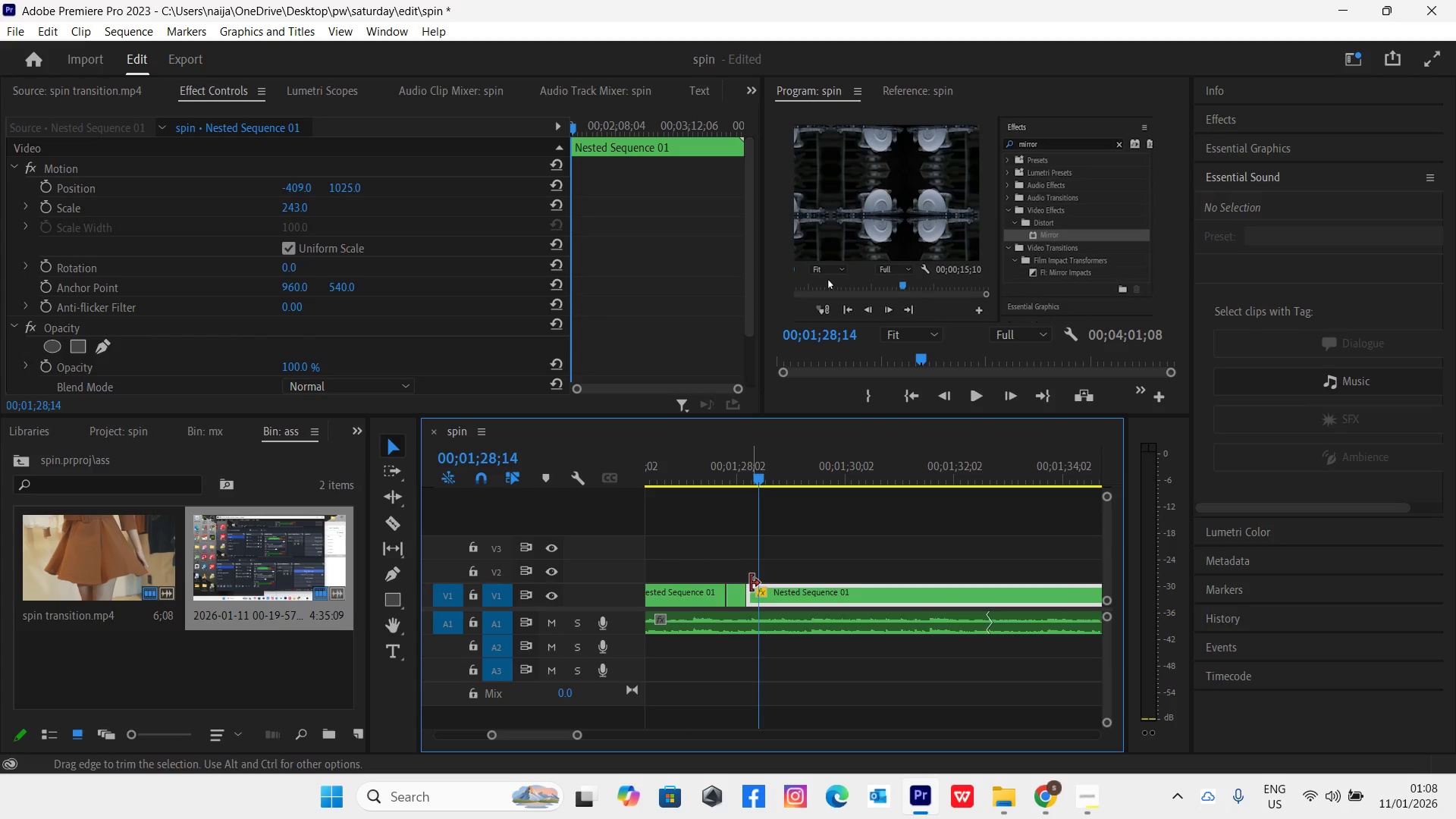 
left_click_drag(start_coordinate=[751, 587], to_coordinate=[759, 592])
 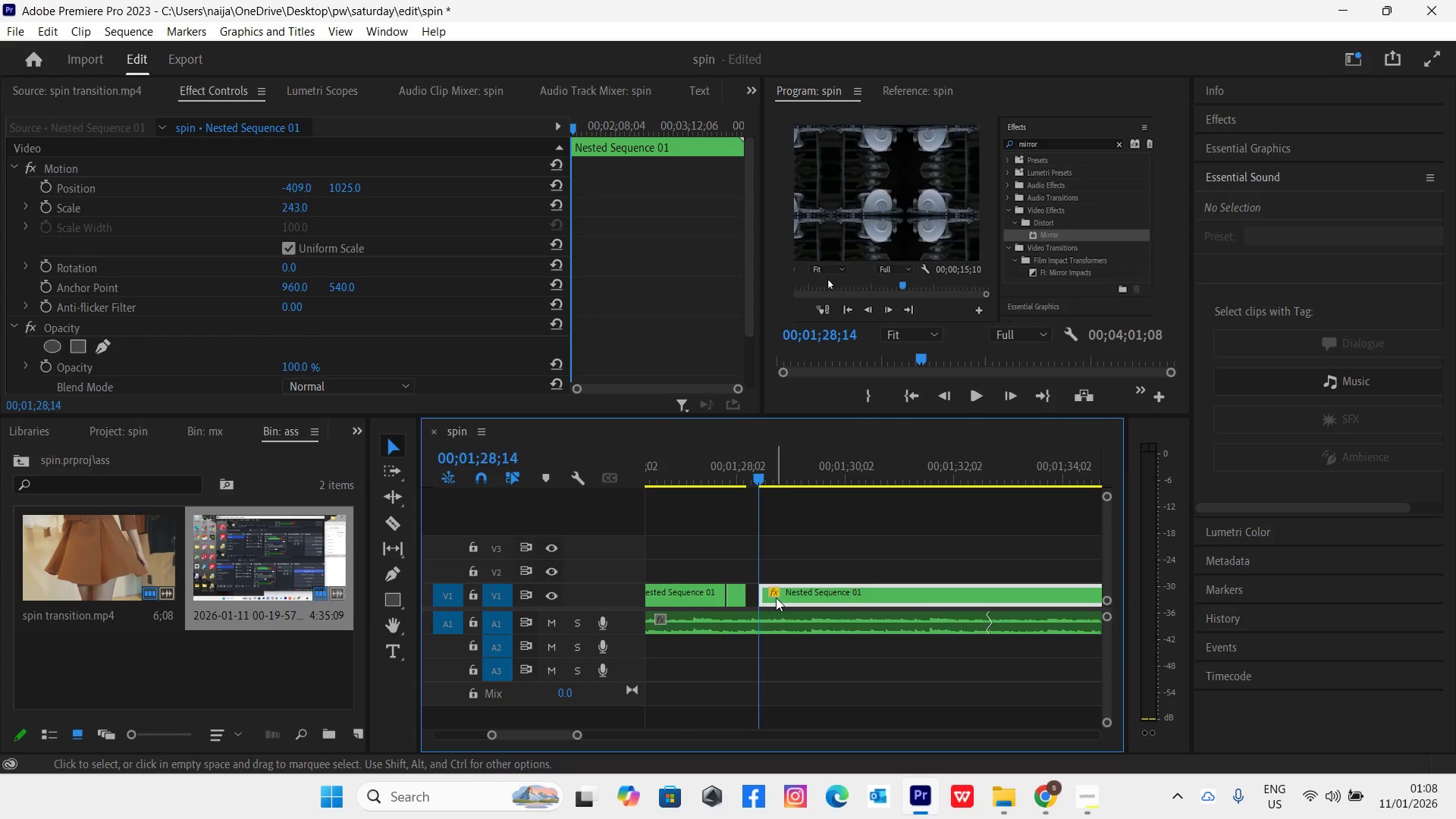 
left_click_drag(start_coordinate=[777, 598], to_coordinate=[767, 598])
 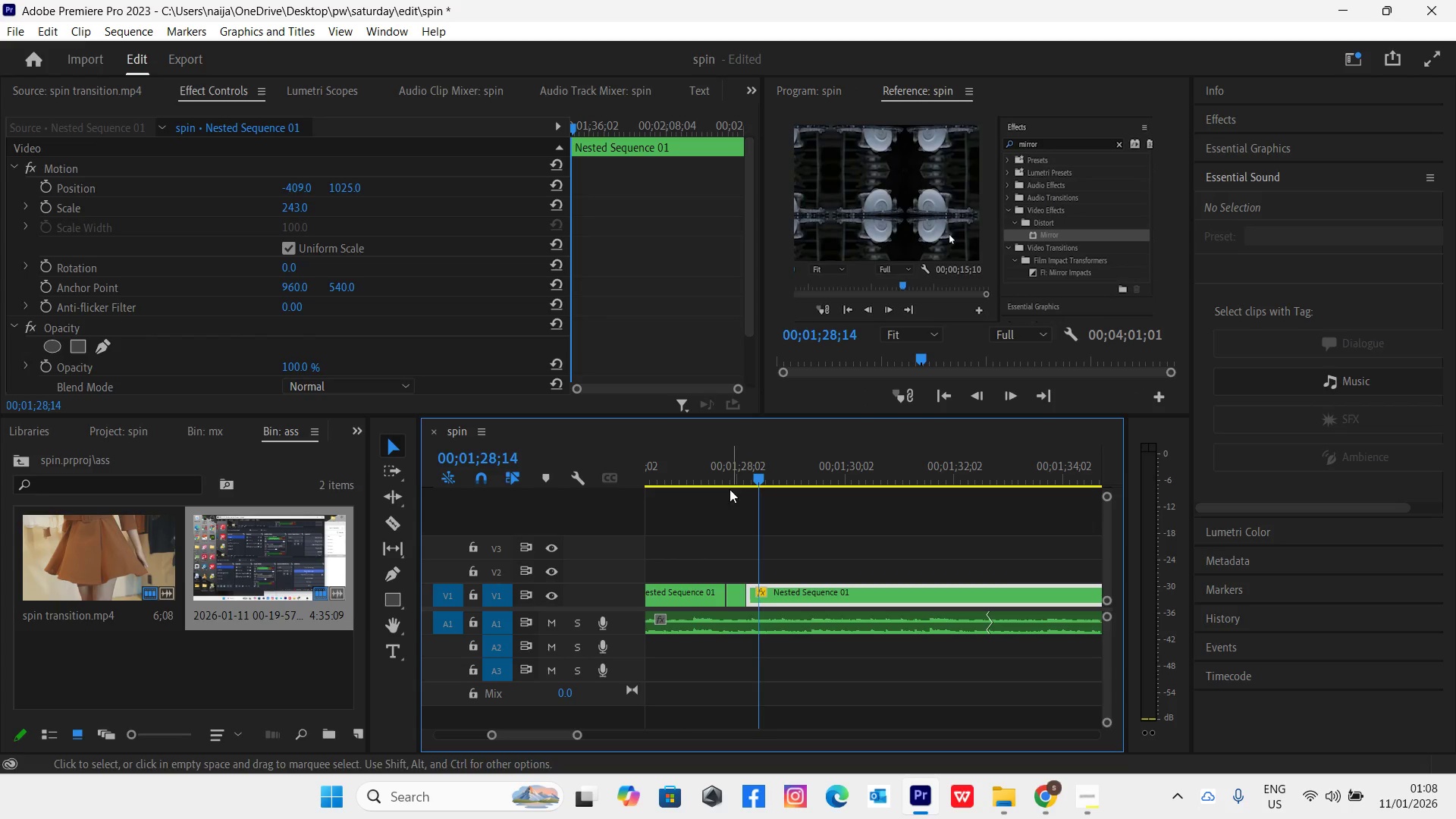 
left_click_drag(start_coordinate=[727, 478], to_coordinate=[838, 507])
 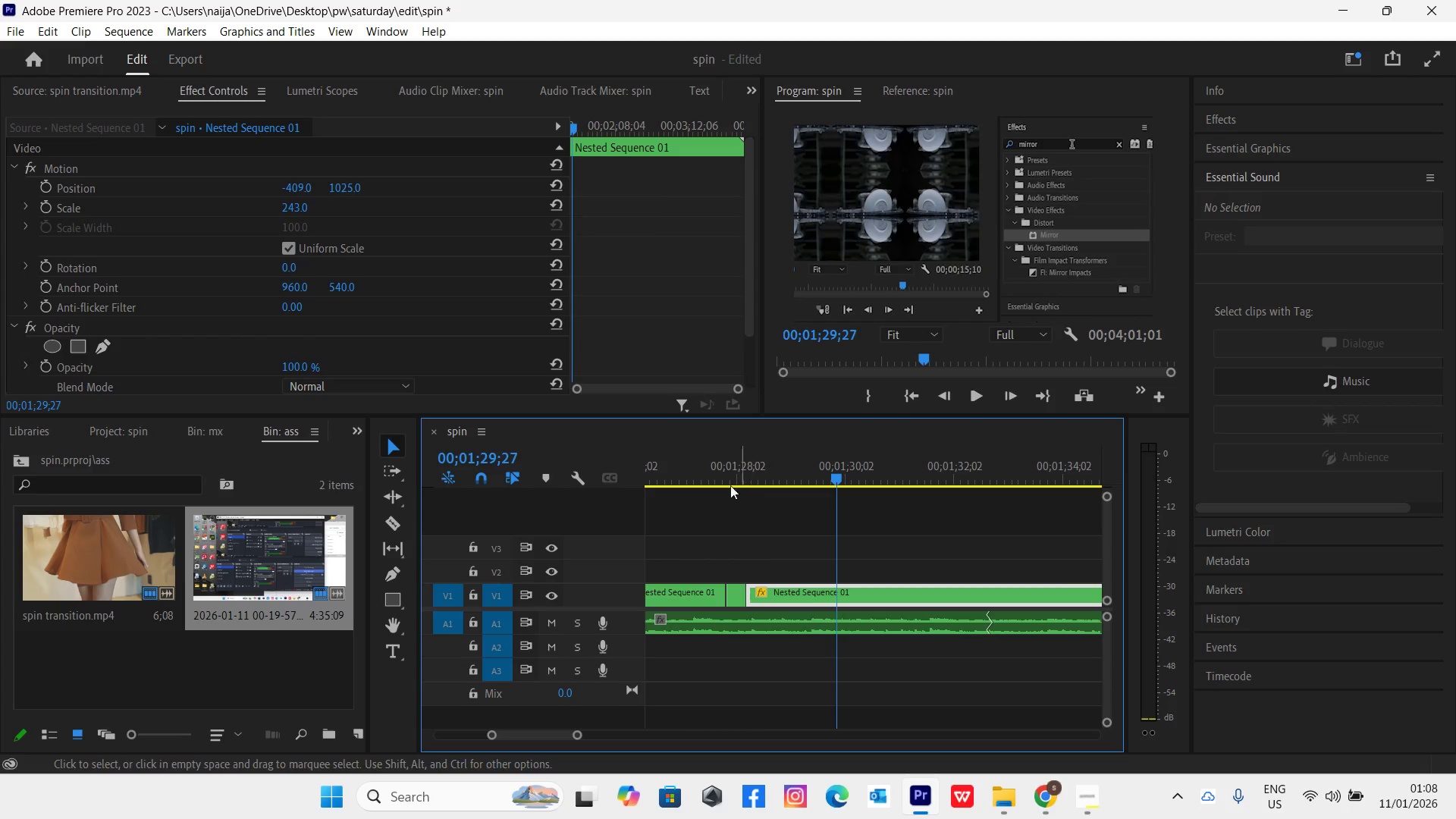 
left_click([719, 481])
 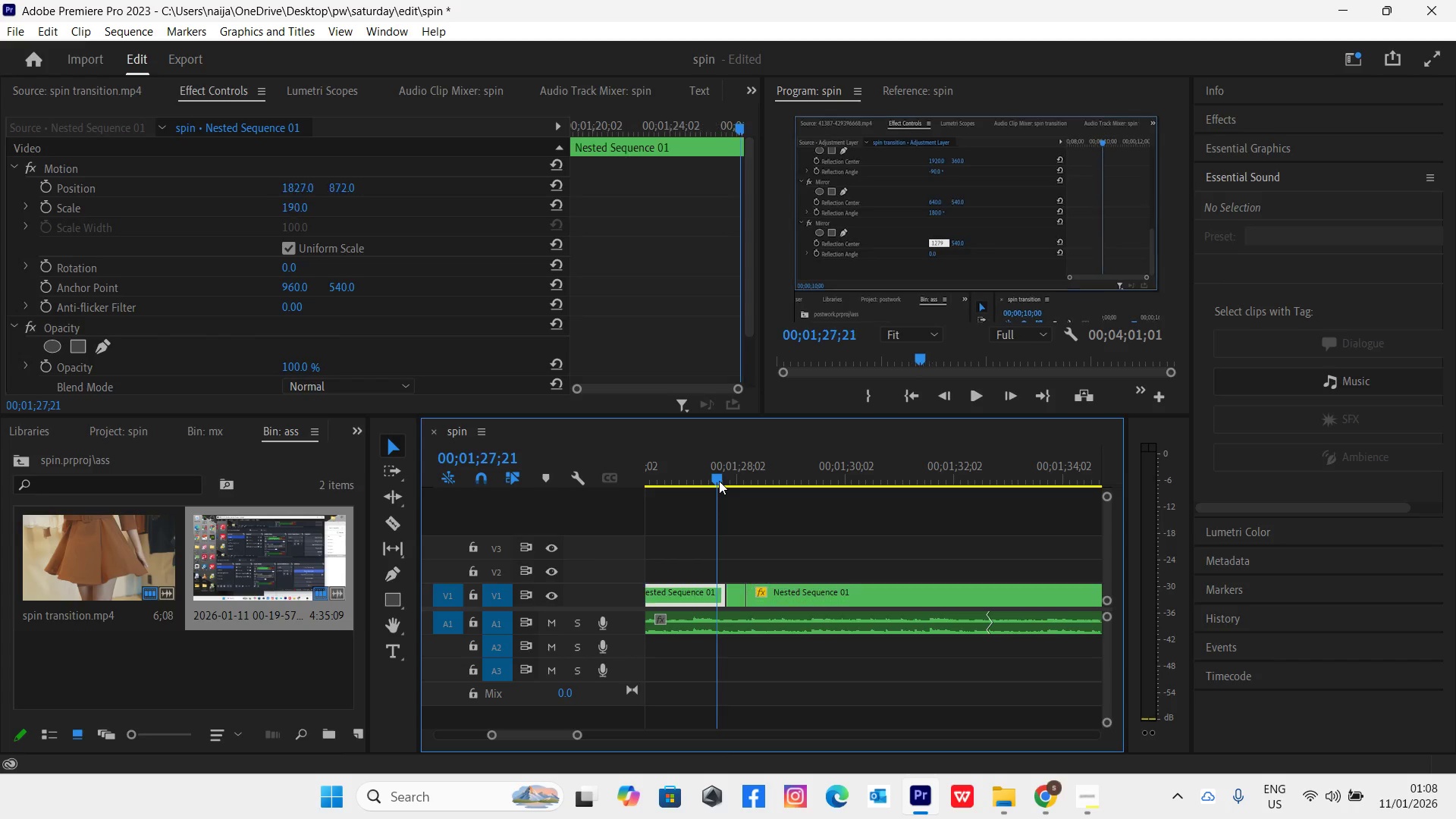 
key(Space)
 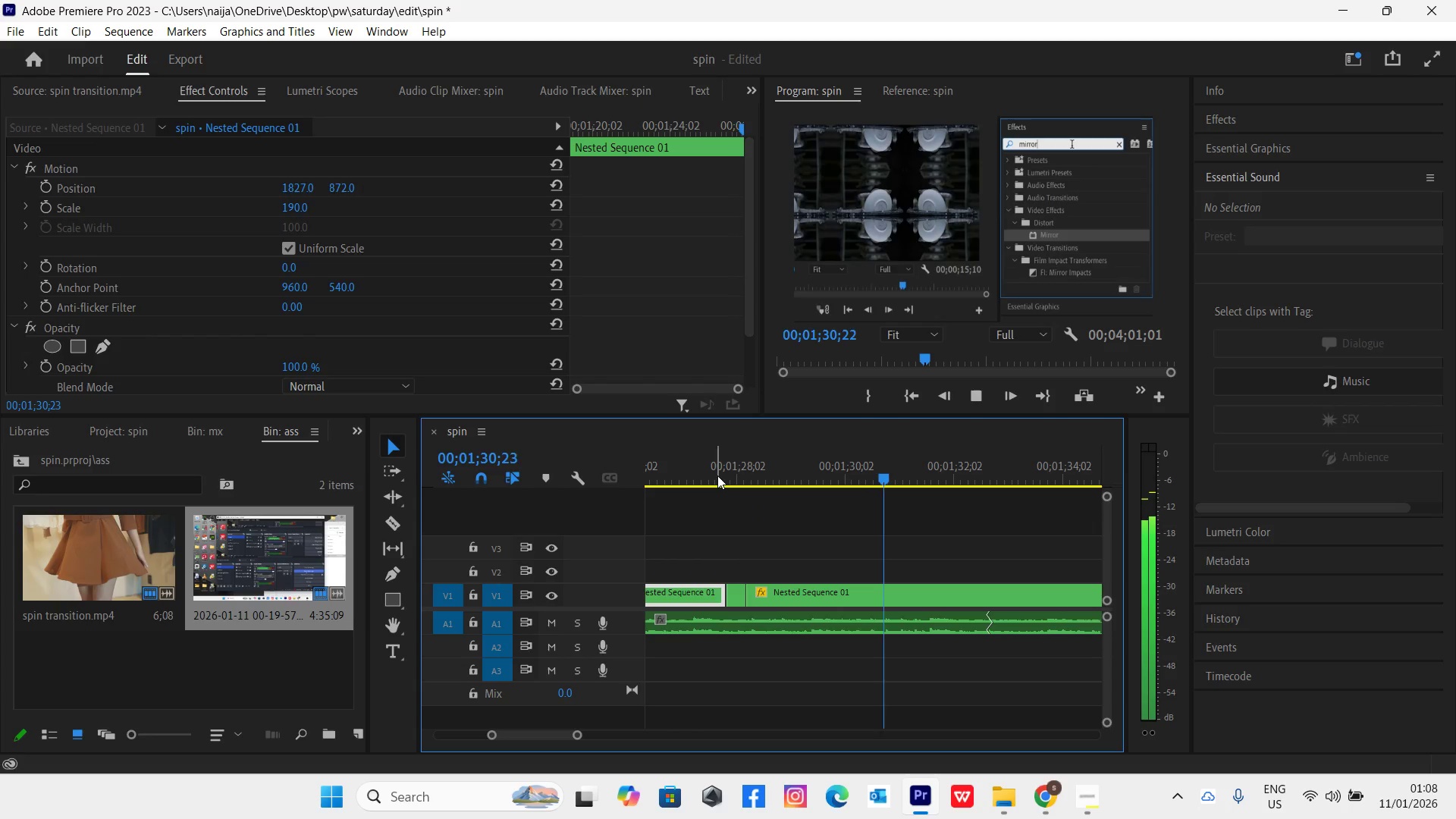 
wait(5.28)
 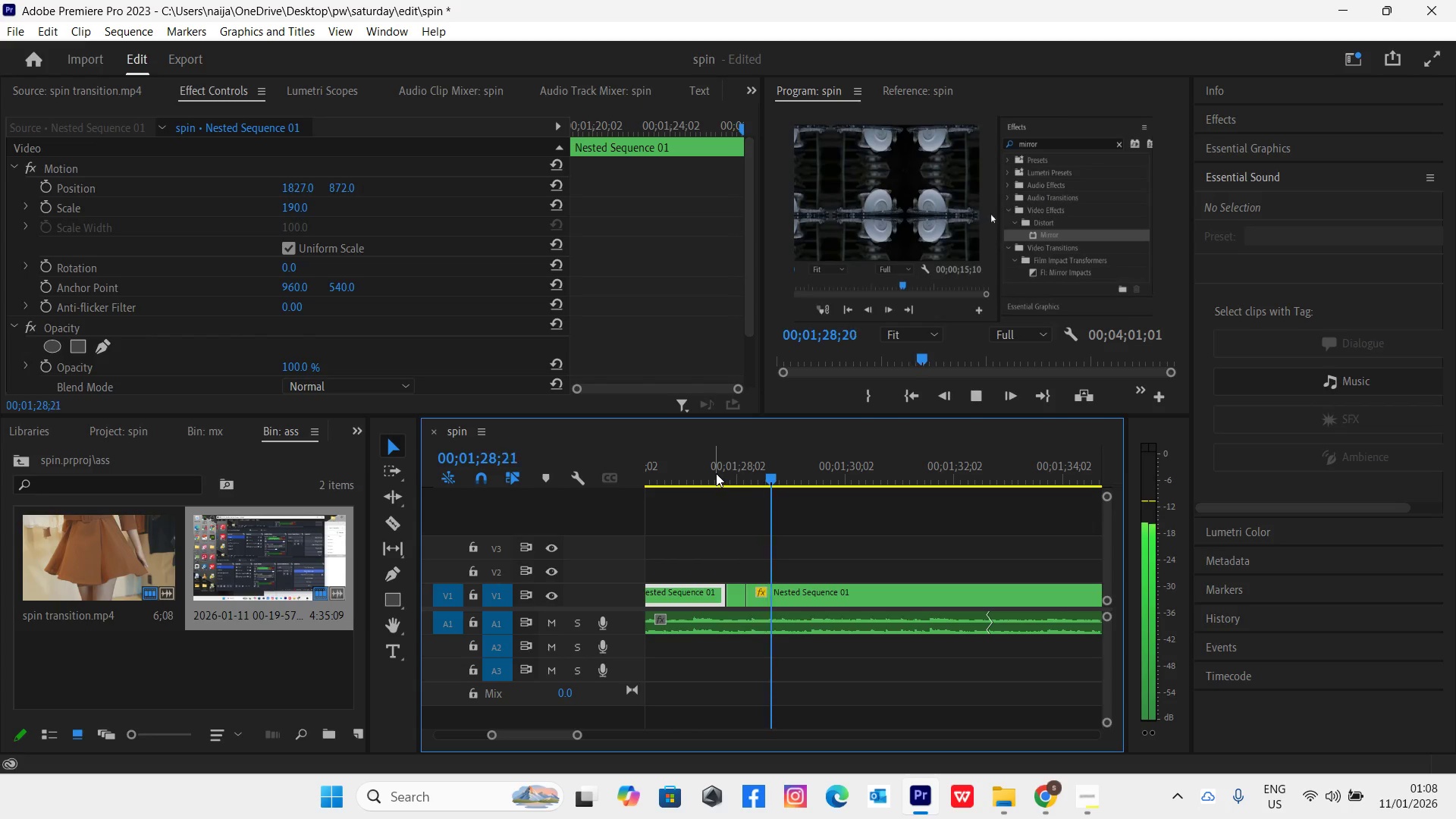 
key(Space)
 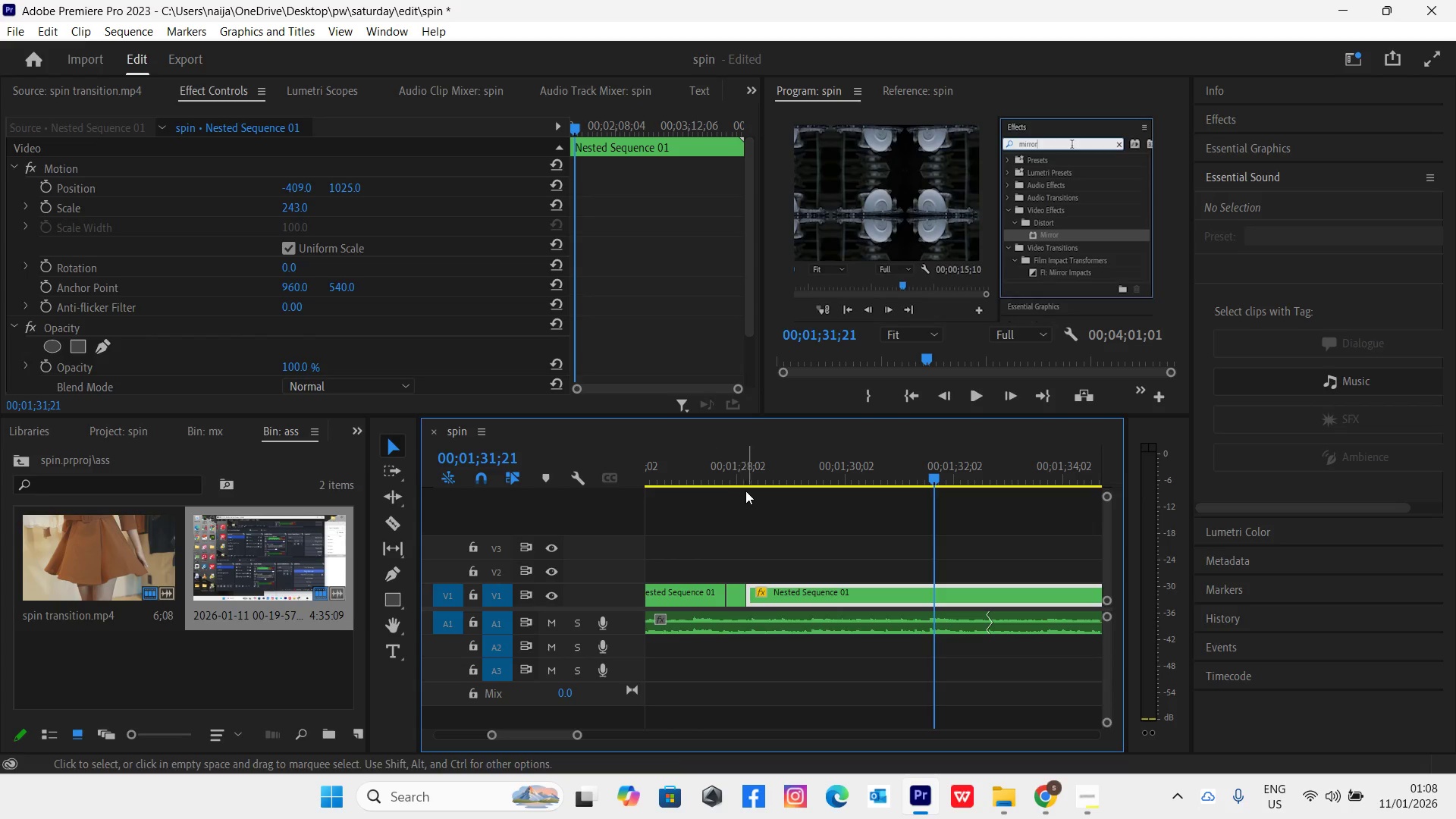 
left_click([752, 481])
 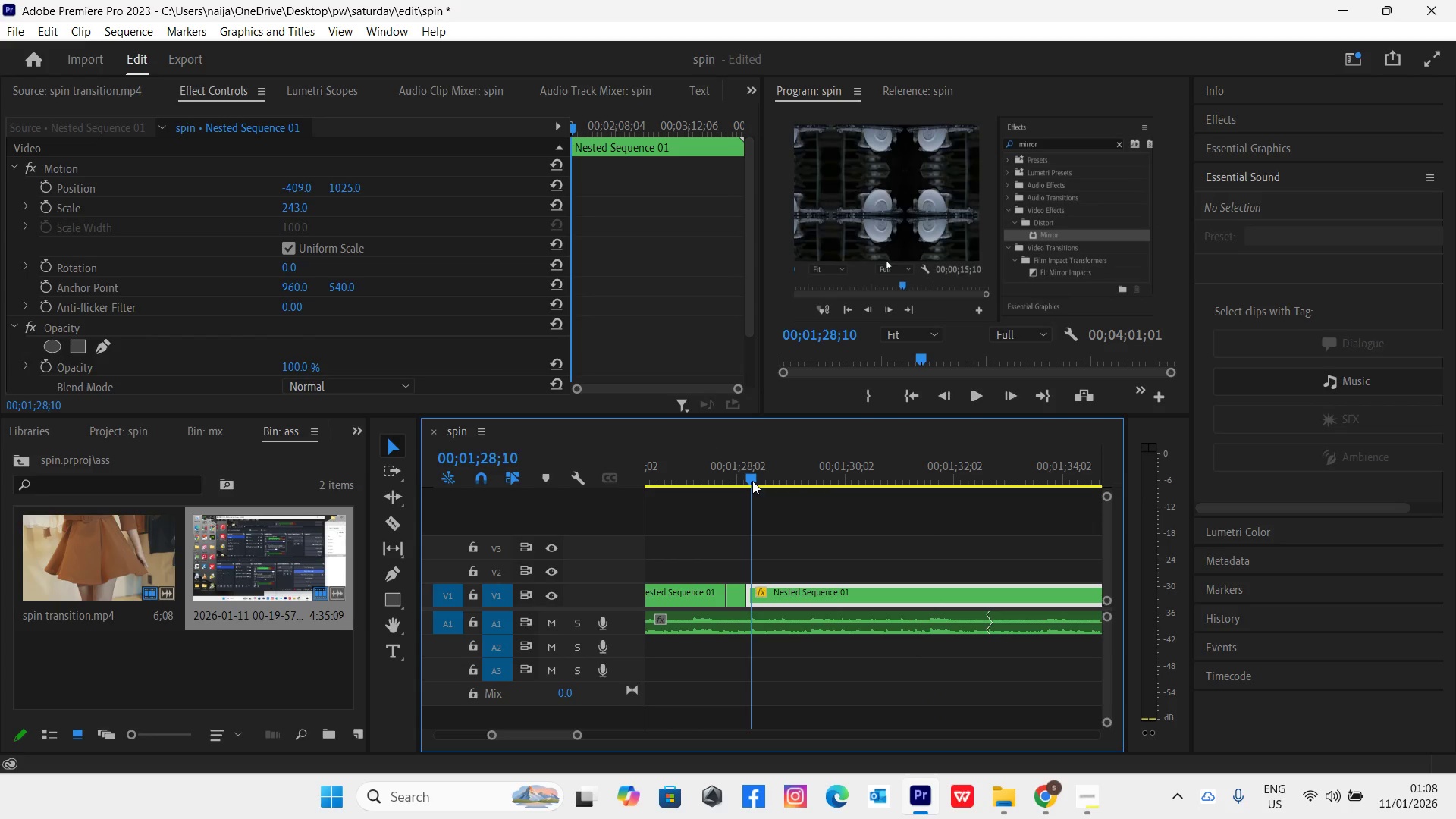 
key(Space)
 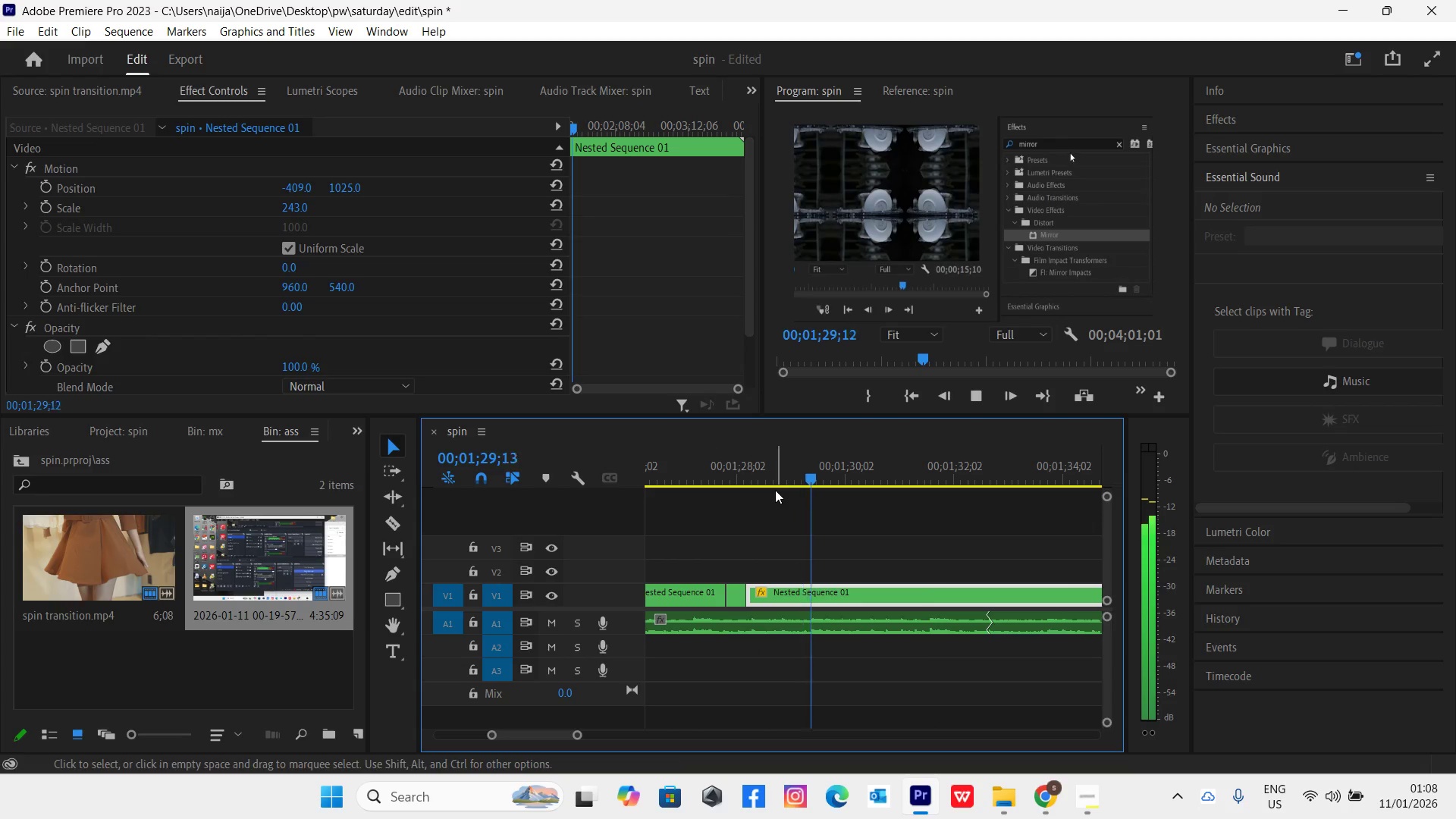 
key(Space)
 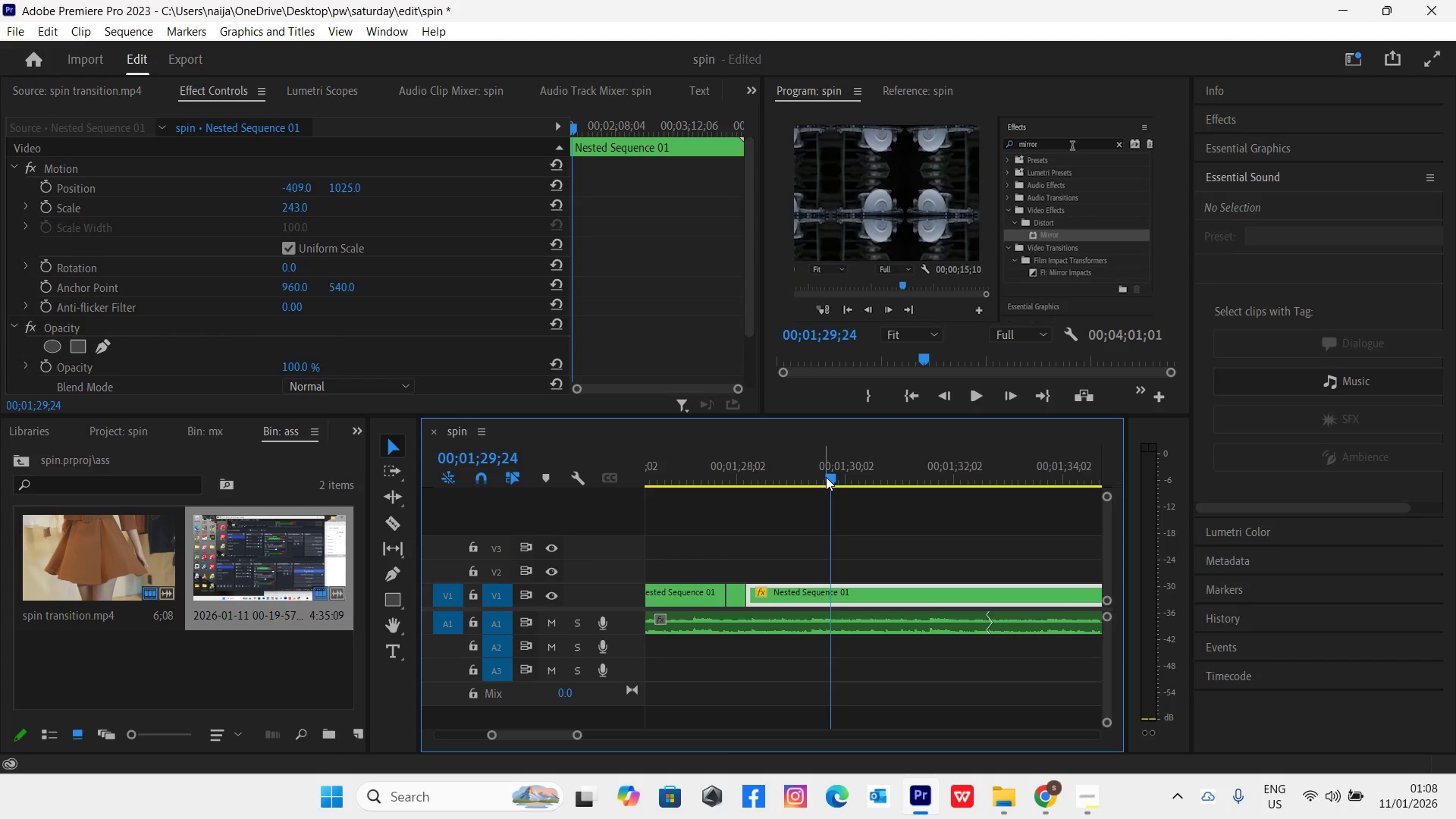 
left_click_drag(start_coordinate=[827, 475], to_coordinate=[826, 500])
 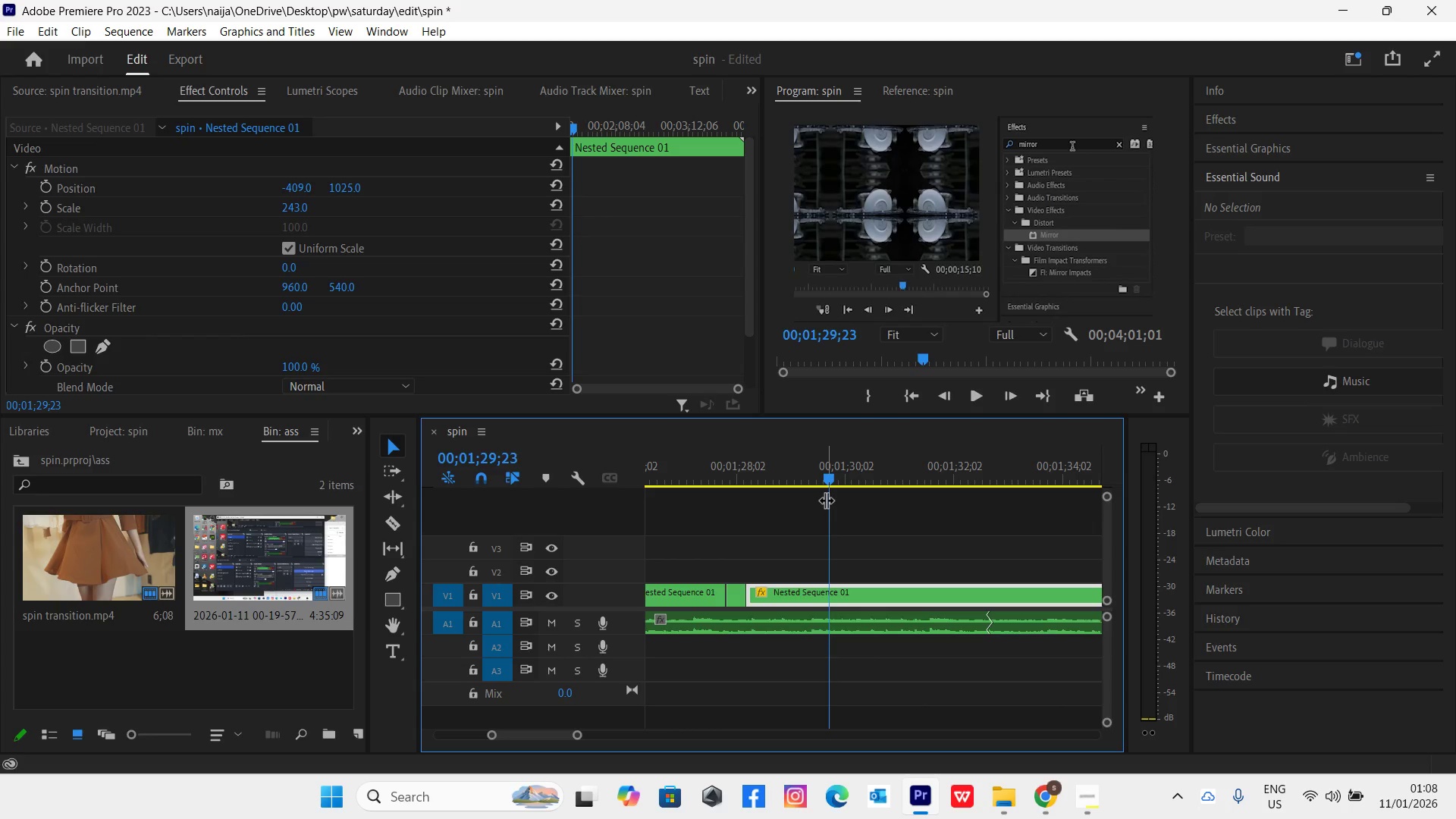 
key(C)
 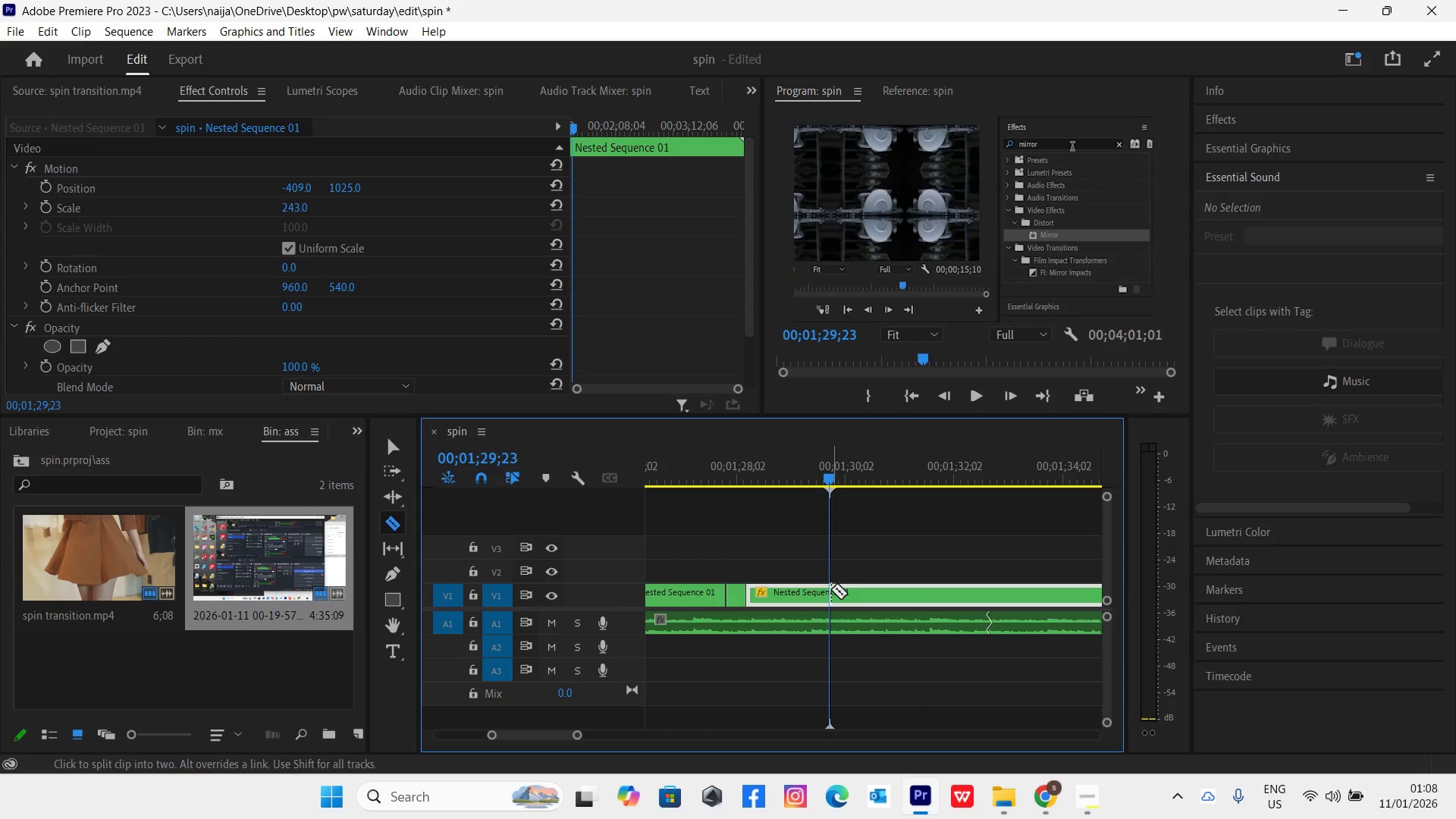 
left_click([831, 590])
 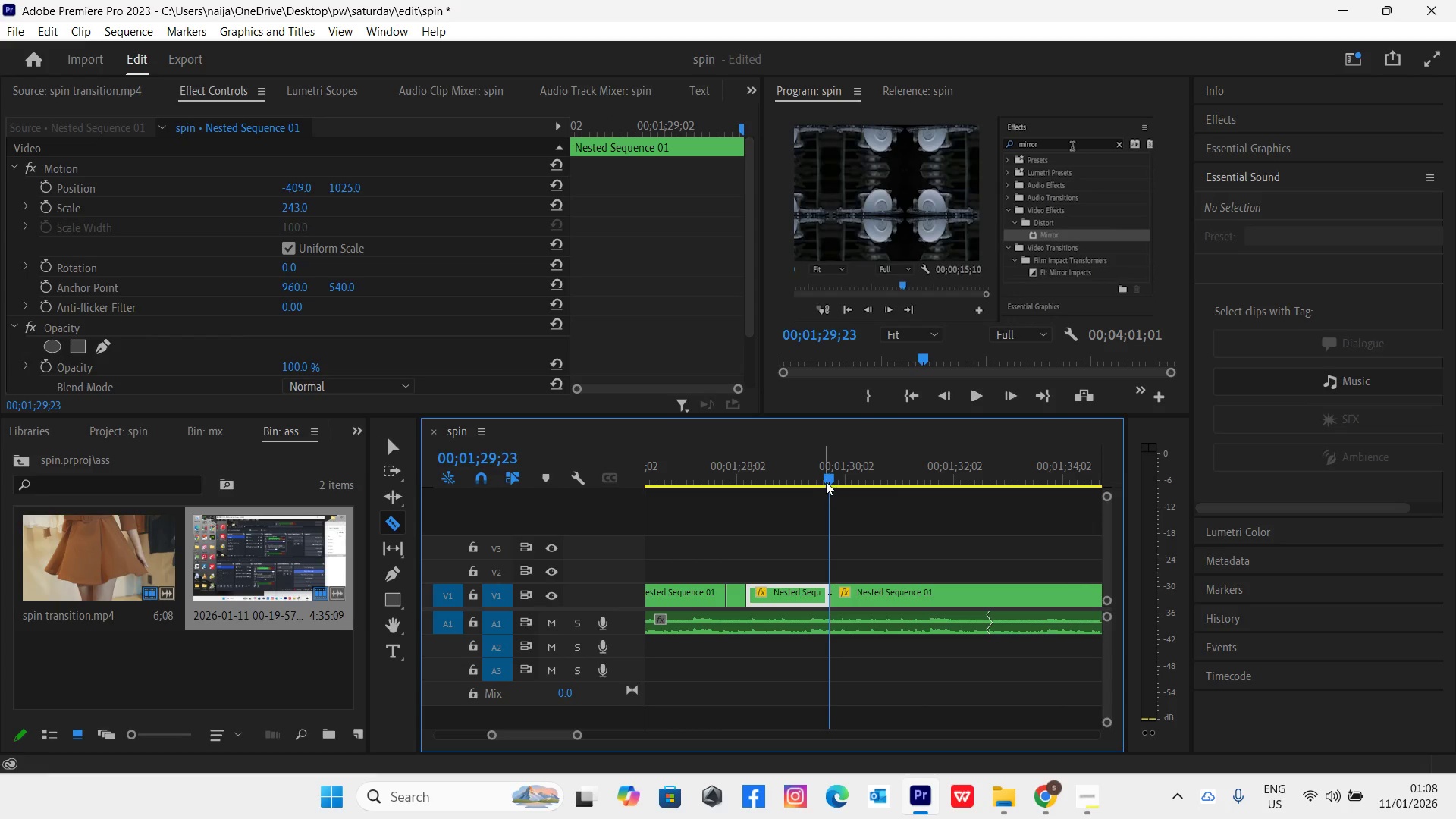 
left_click_drag(start_coordinate=[827, 479], to_coordinate=[847, 482])
 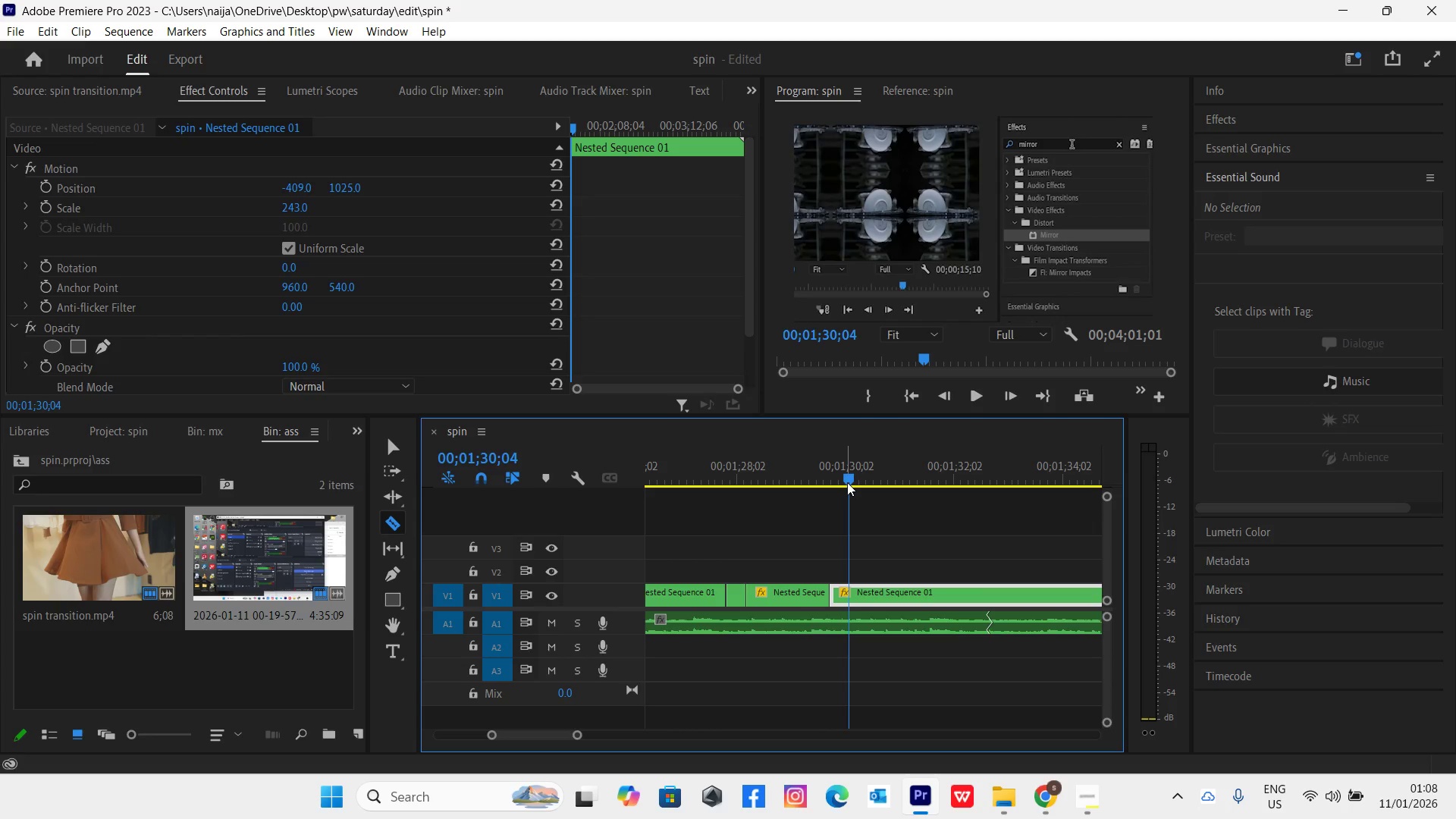 
key(Control+Z)
 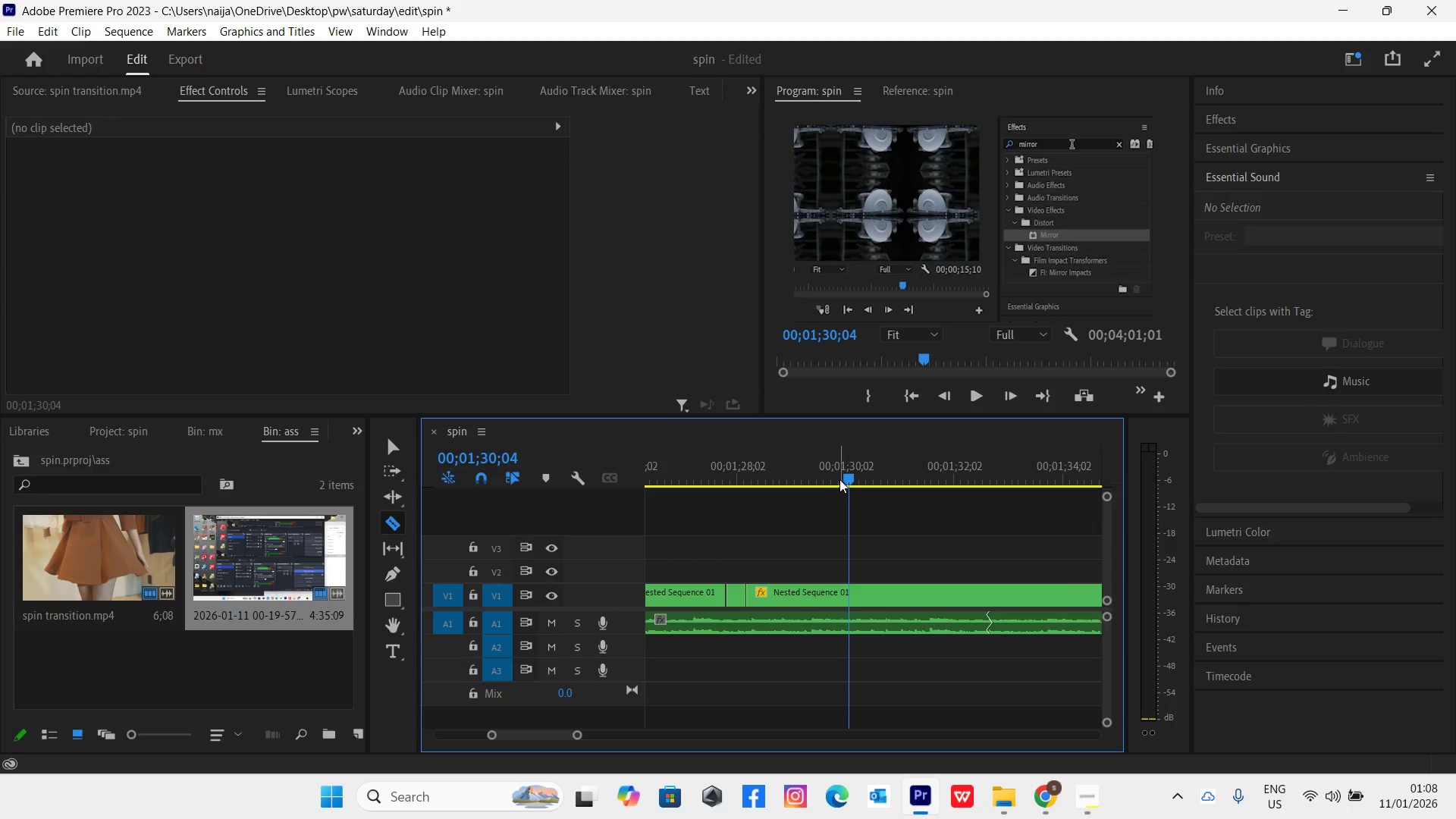 
left_click_drag(start_coordinate=[830, 474], to_coordinate=[836, 485])
 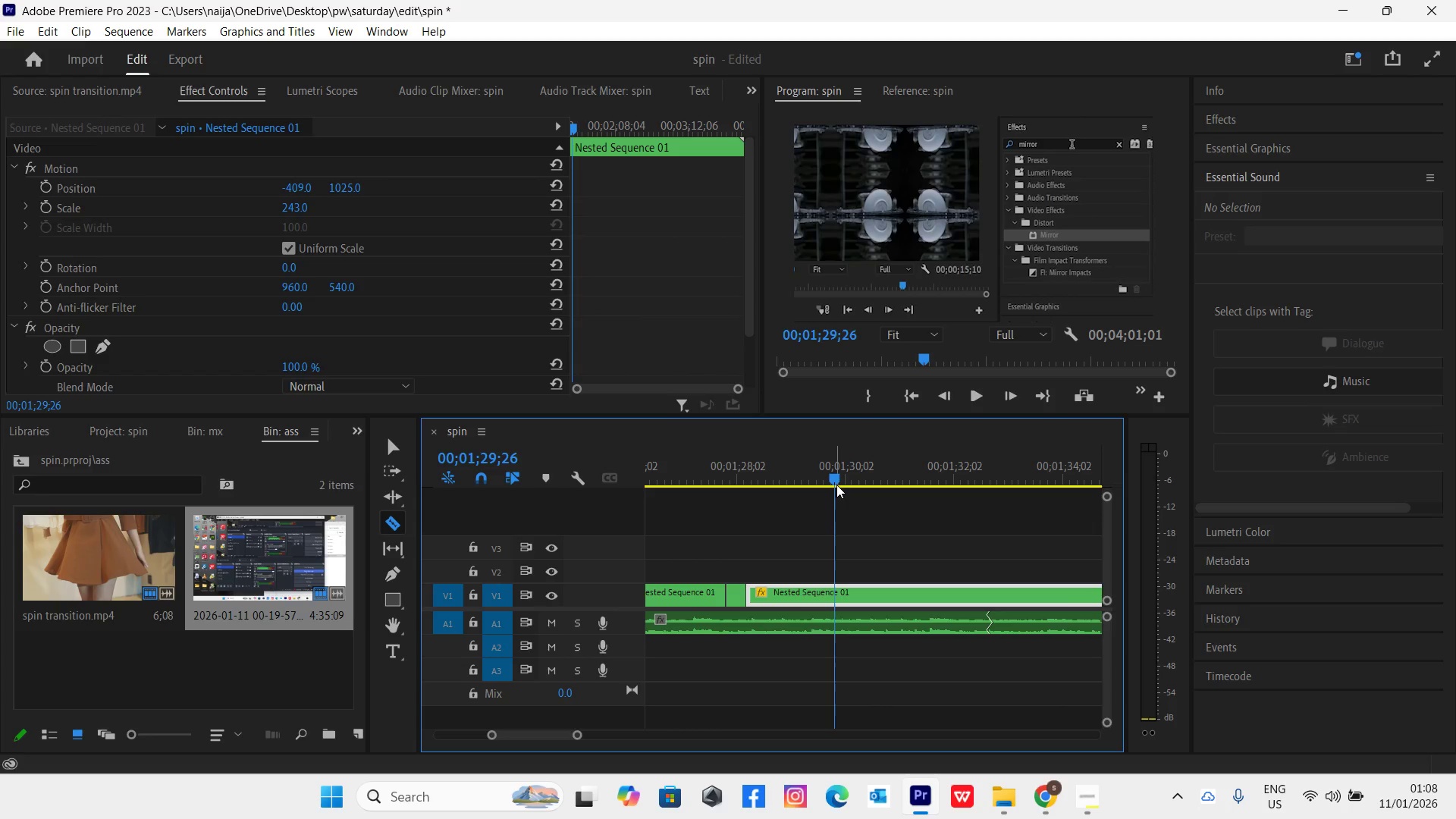 
key(C)
 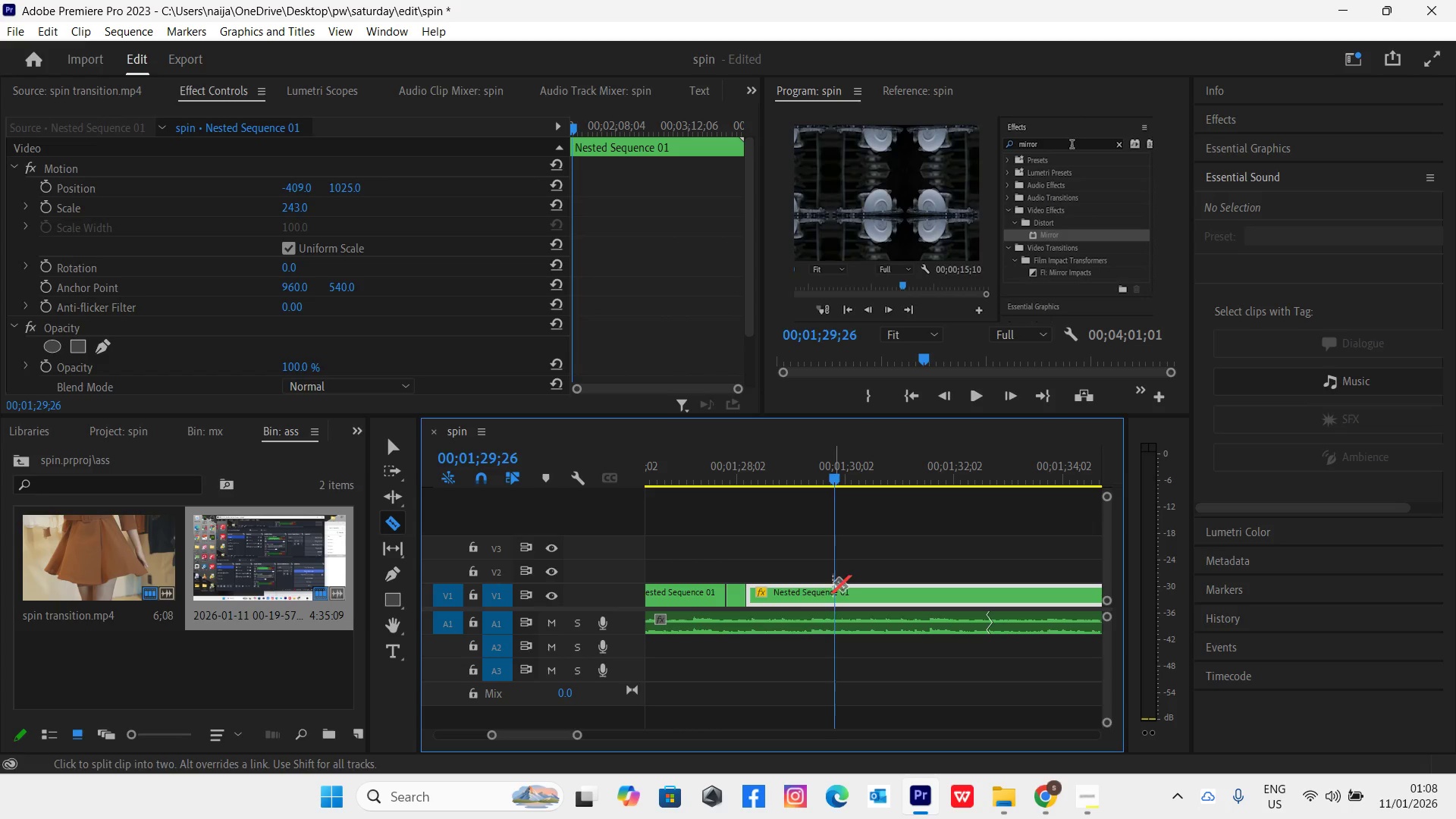 
left_click([835, 592])
 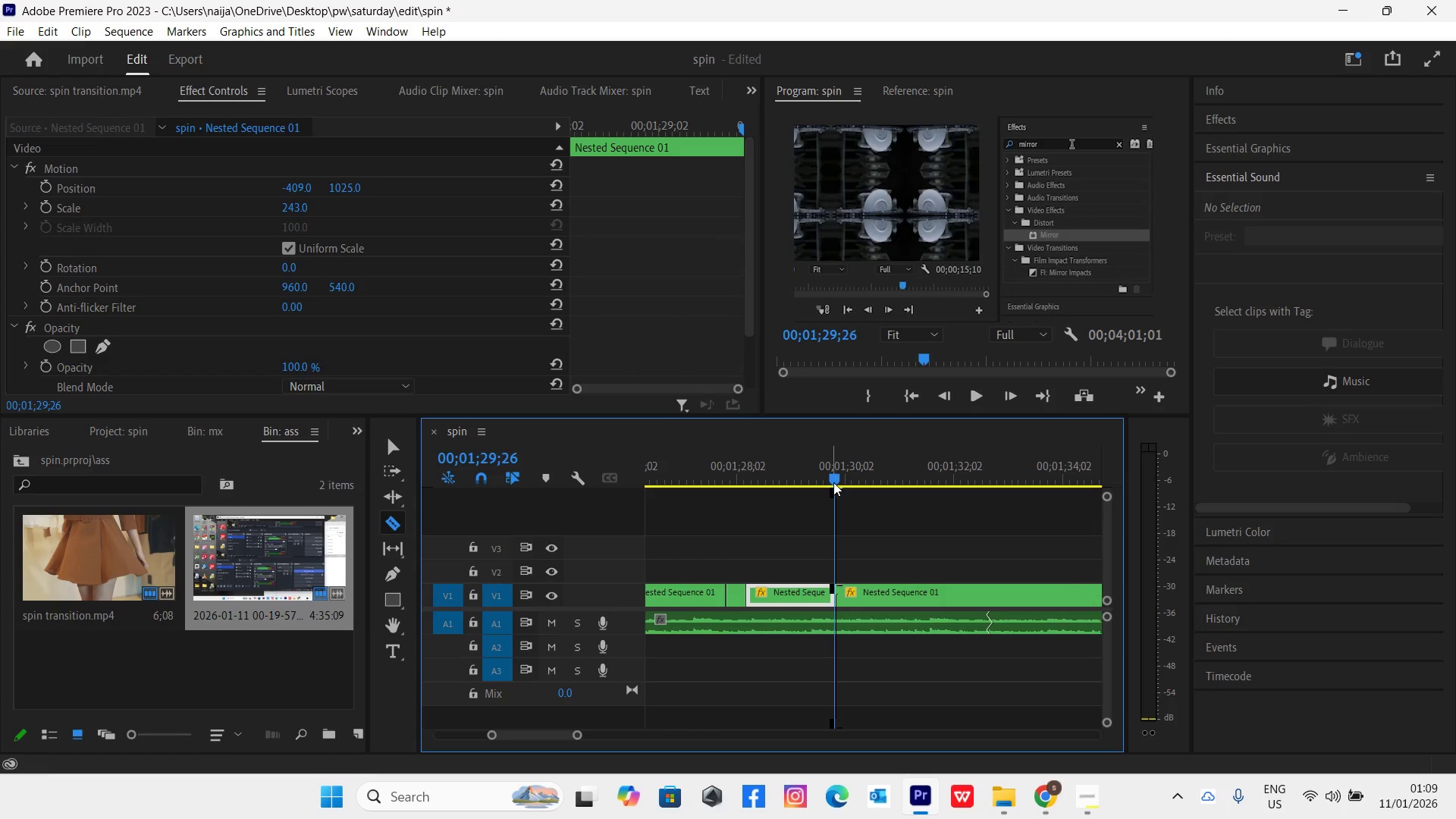 
left_click_drag(start_coordinate=[832, 479], to_coordinate=[951, 515])
 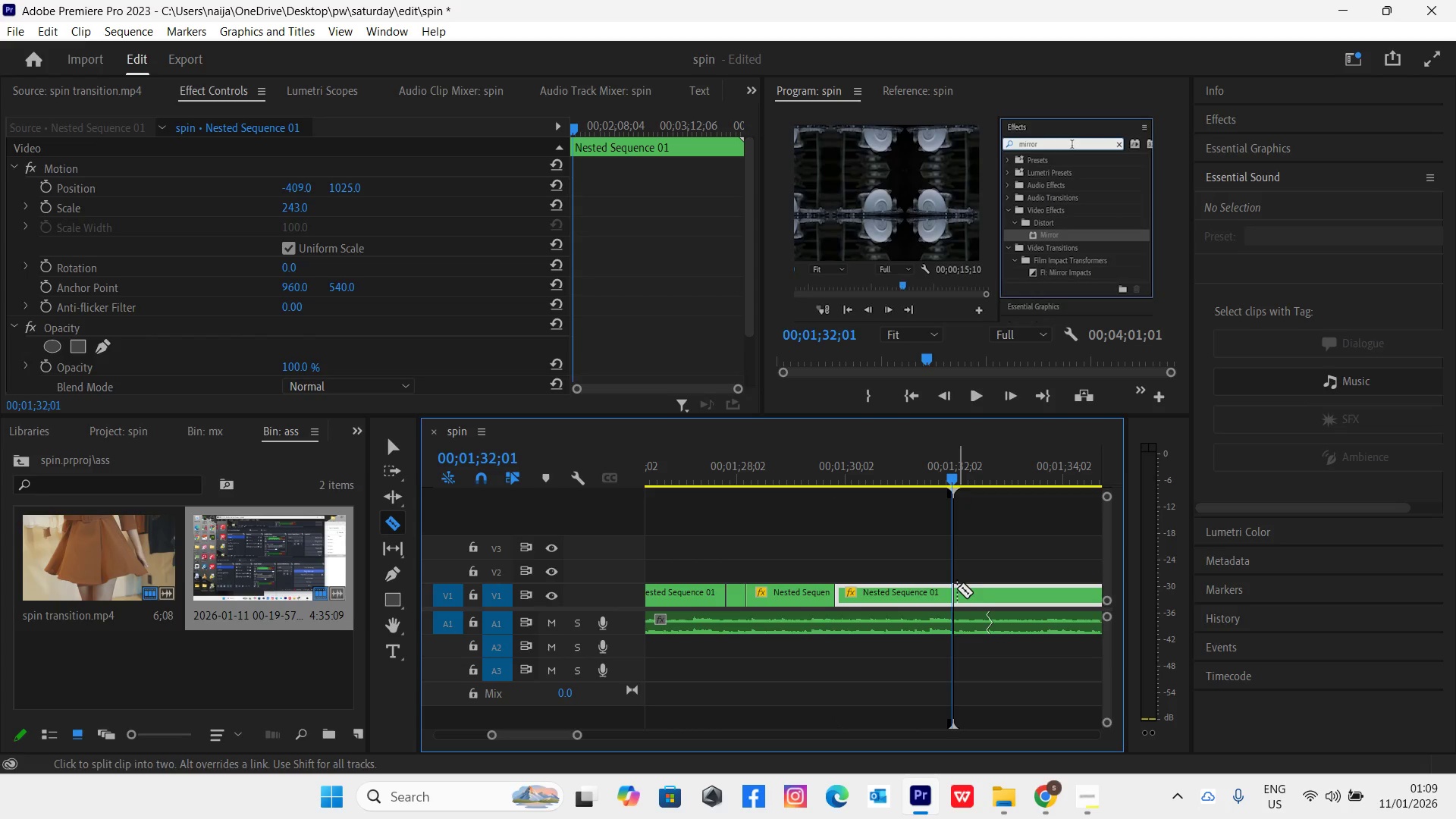 
left_click([956, 592])
 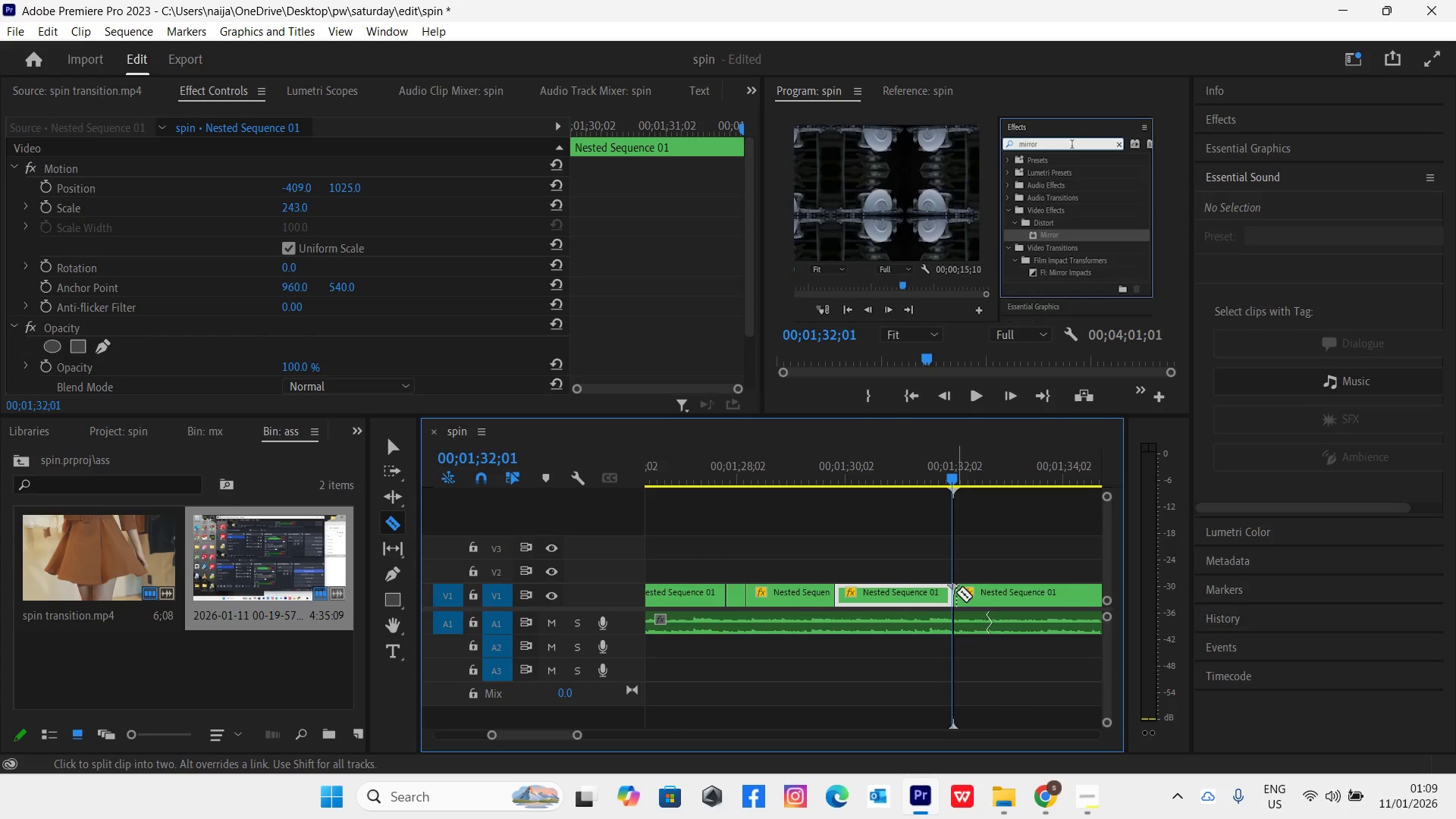 
key(V)
 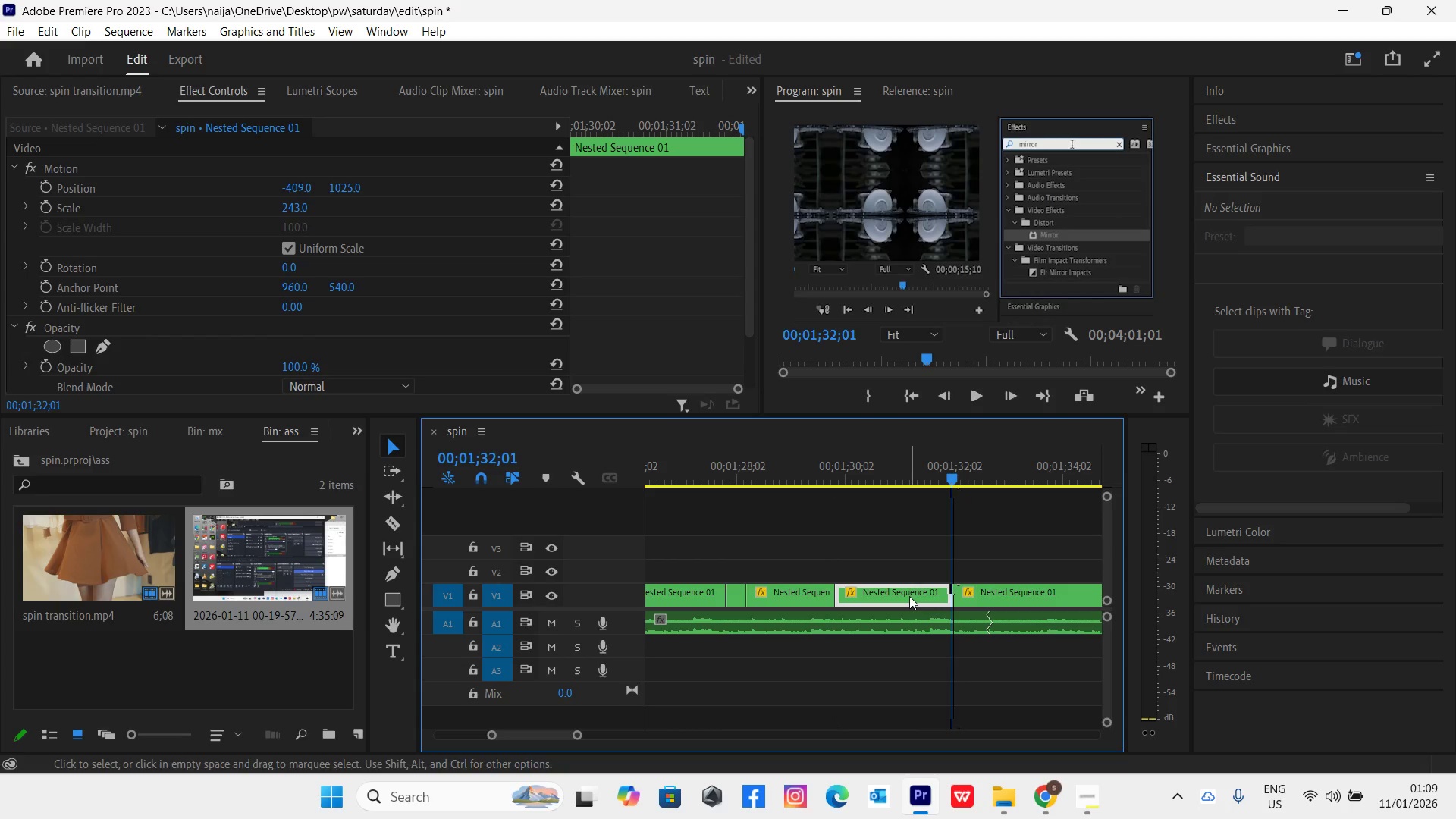 
left_click([909, 596])
 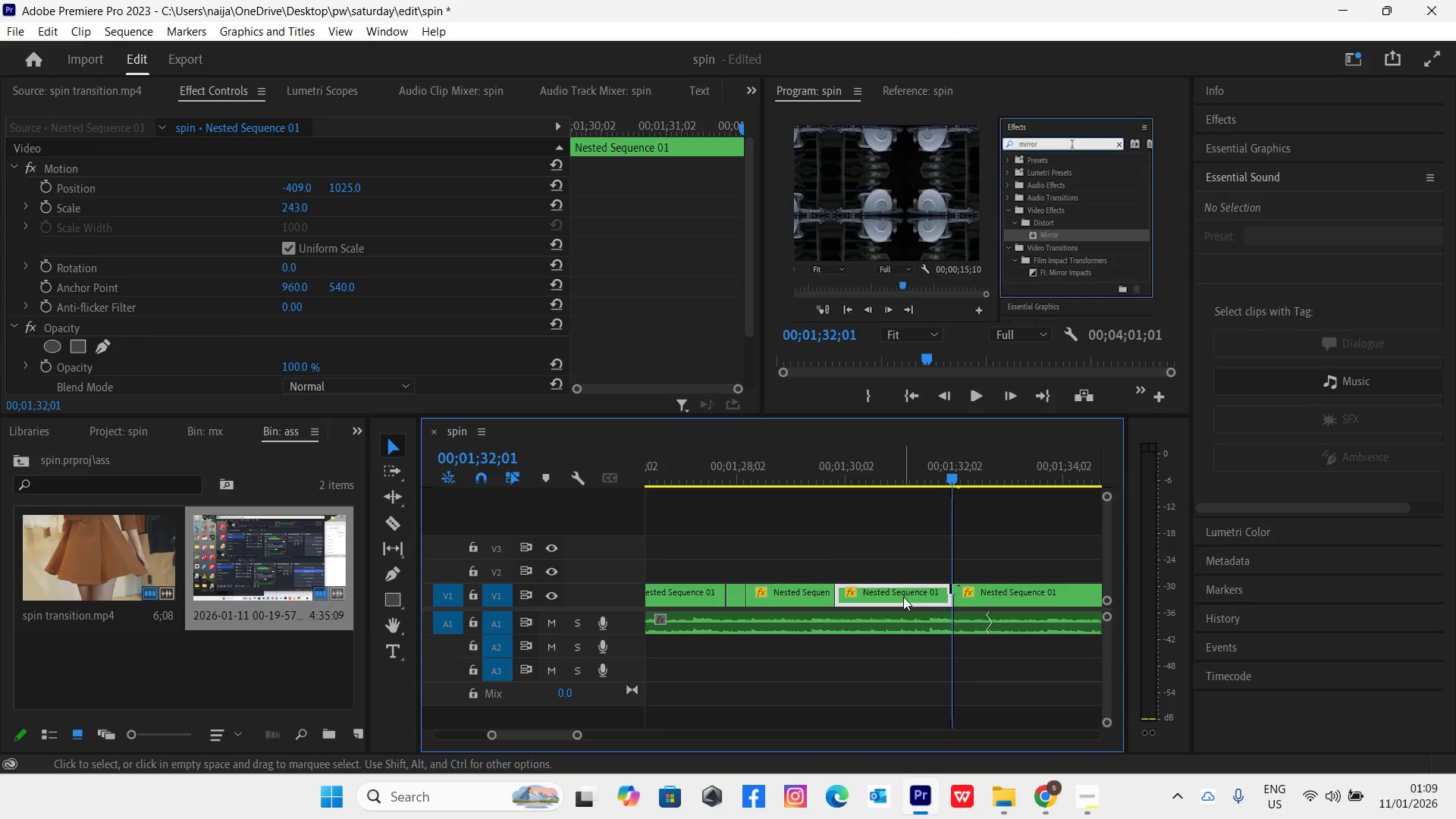 
key(Delete)
 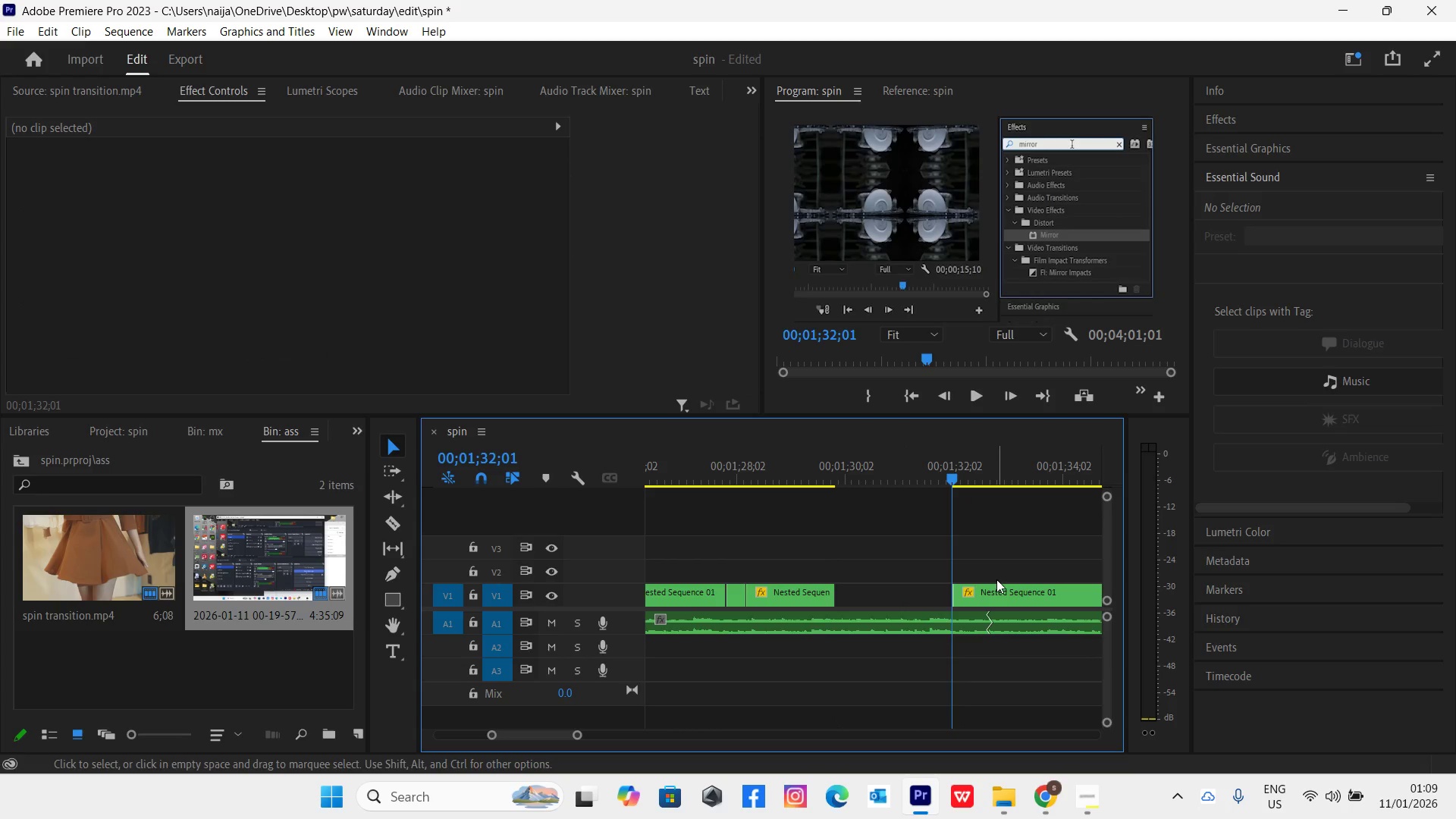 
left_click_drag(start_coordinate=[1016, 593], to_coordinate=[905, 601])
 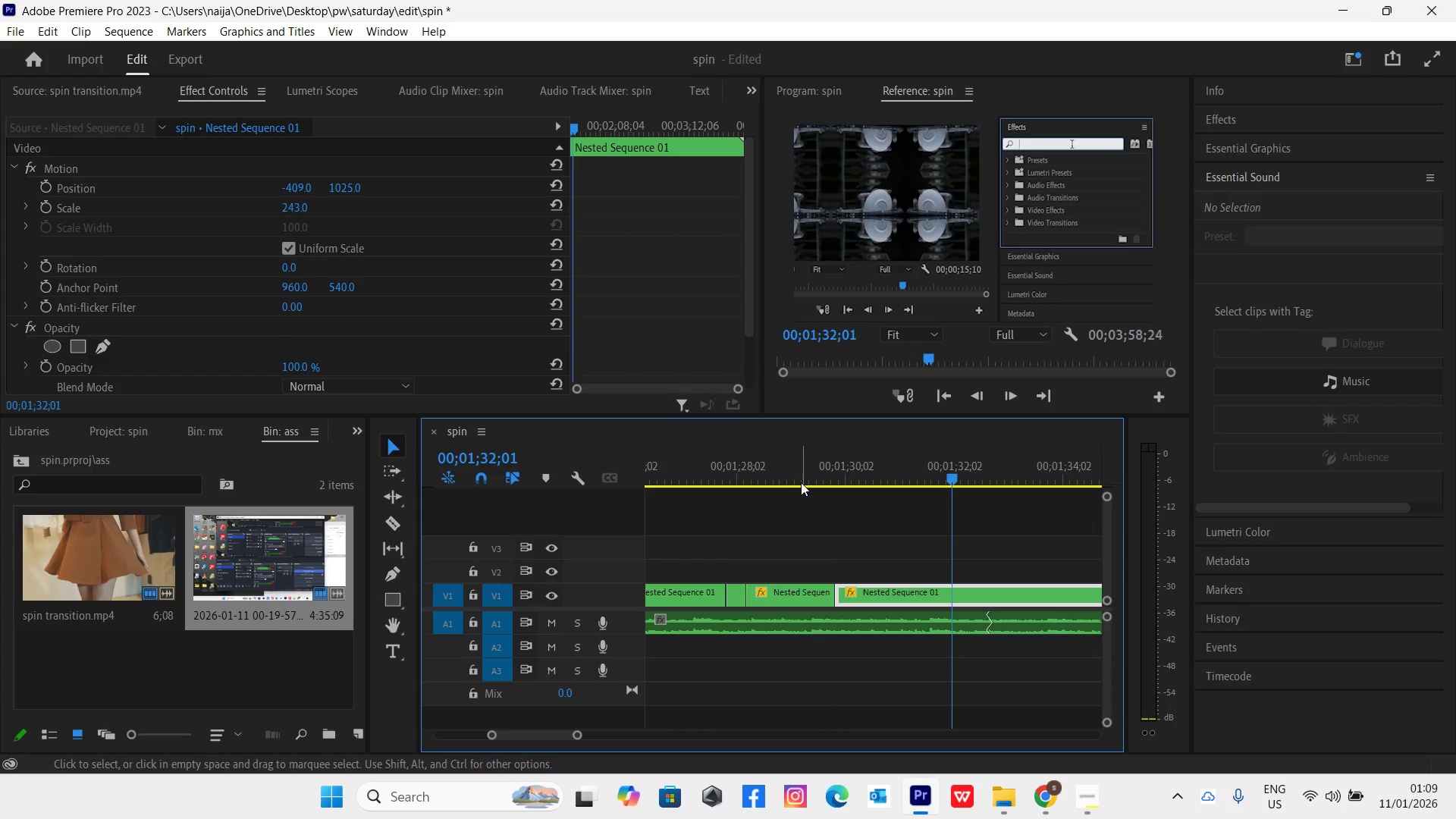 
left_click_drag(start_coordinate=[799, 479], to_coordinate=[899, 540])
 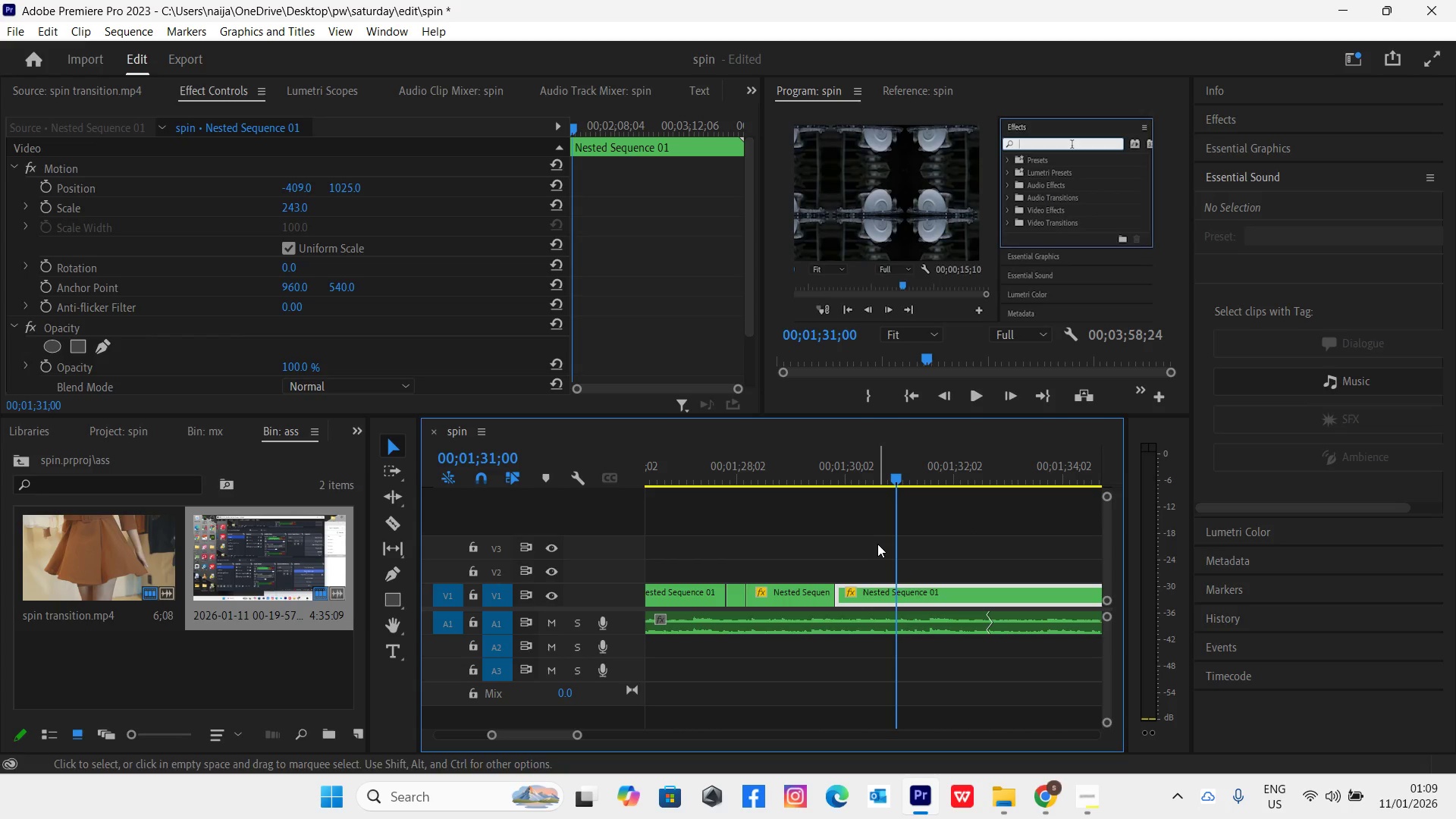 
key(C)
 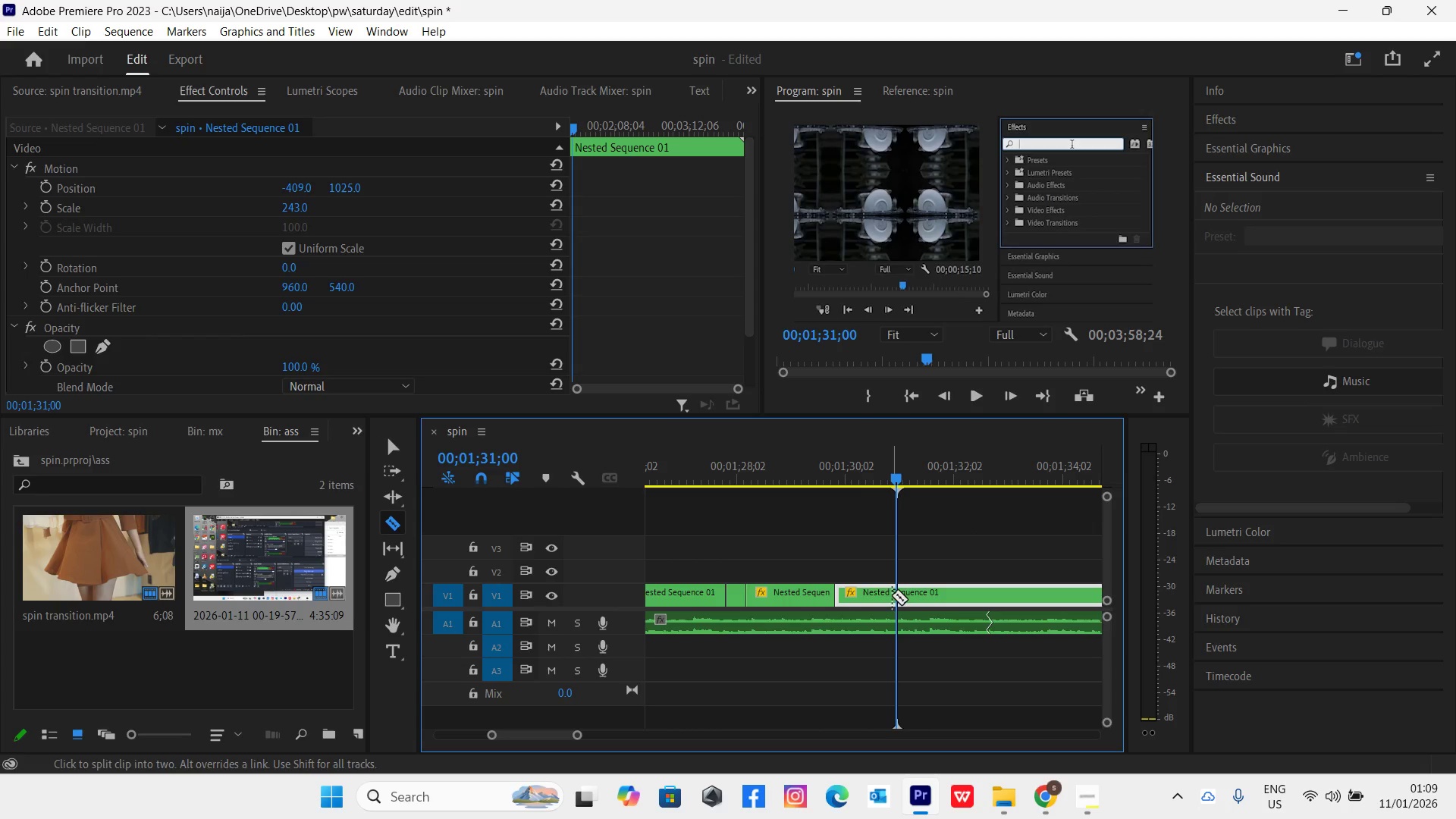 
left_click([894, 594])
 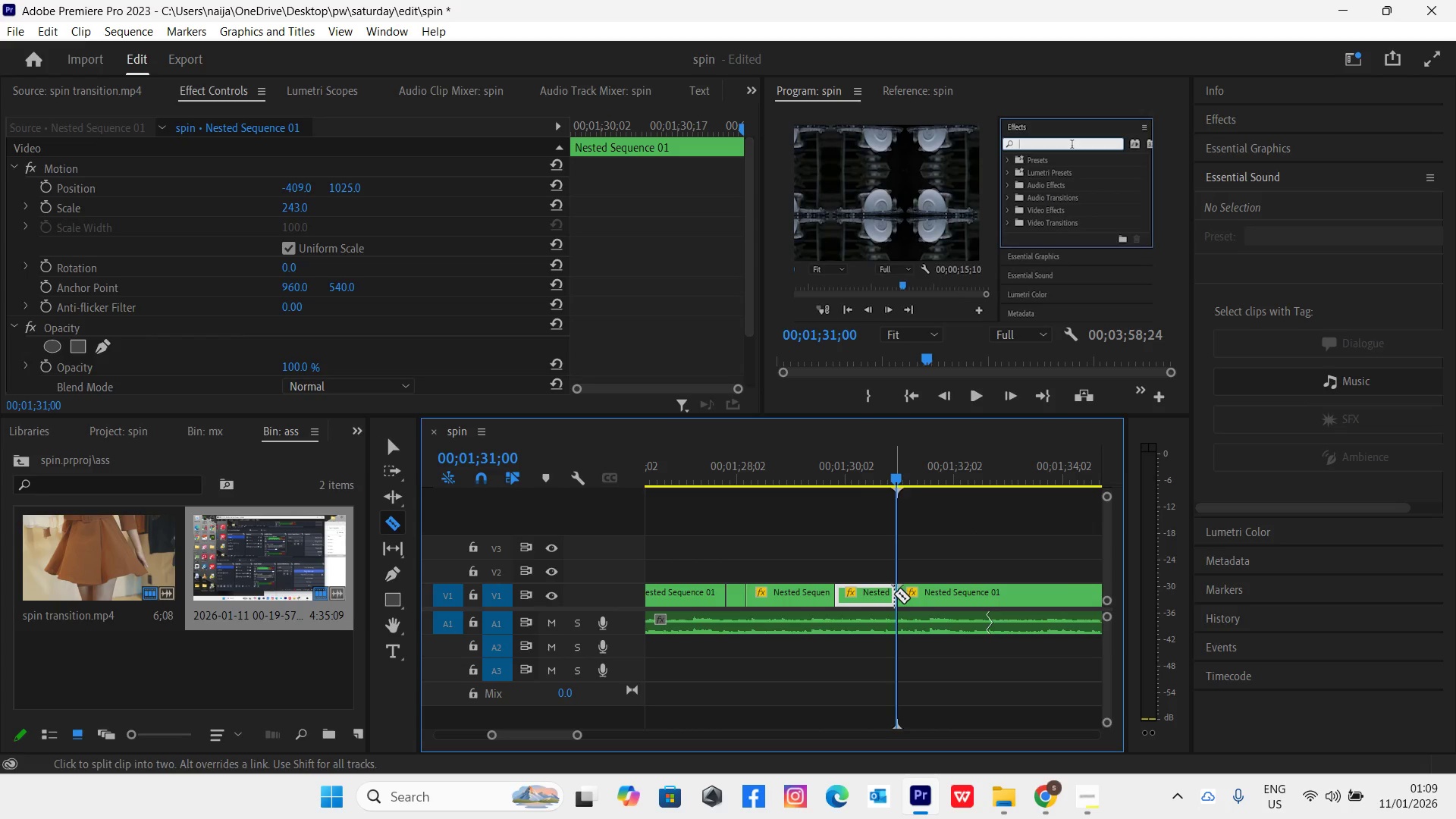 
key(V)
 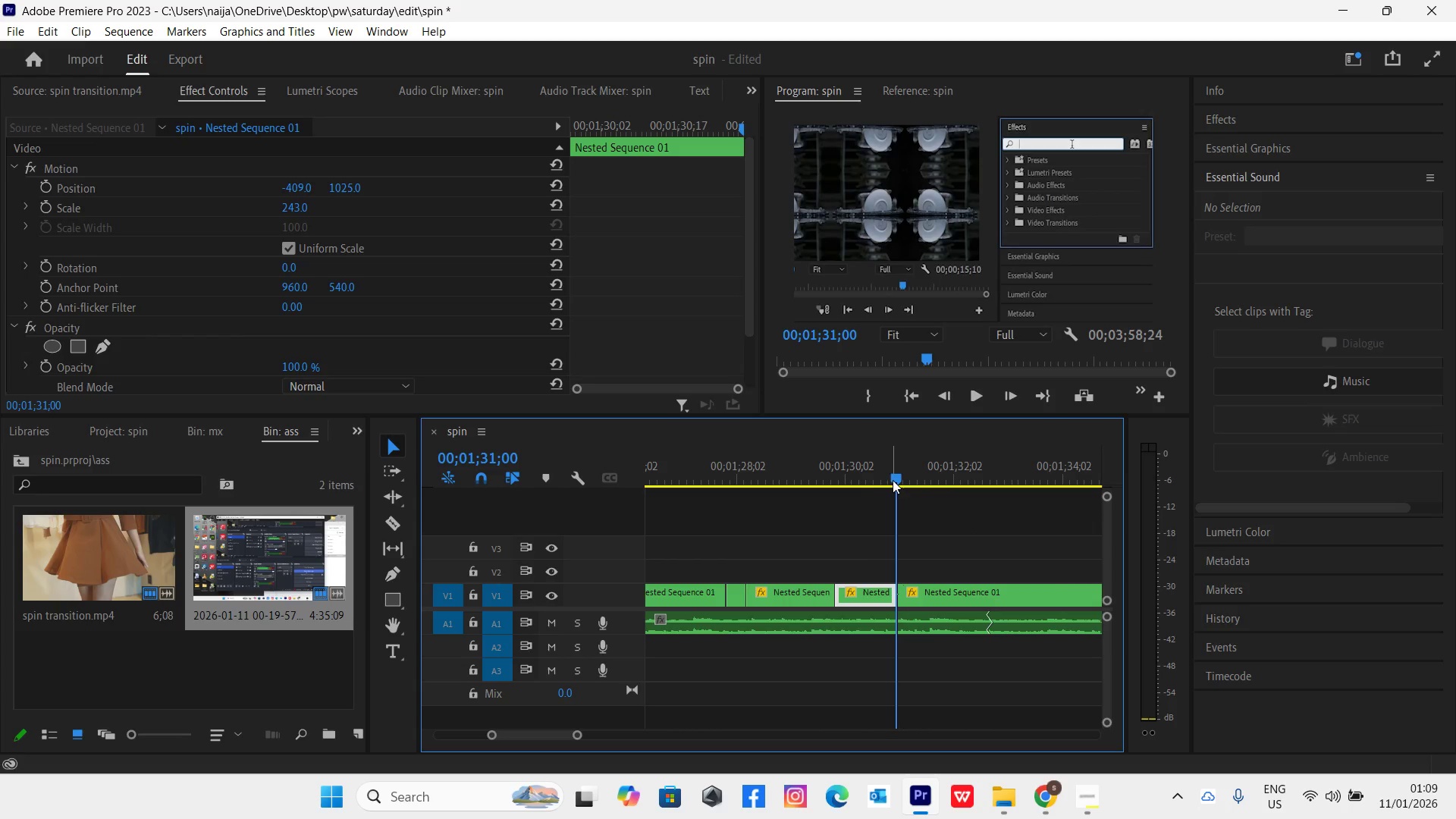 
left_click_drag(start_coordinate=[896, 479], to_coordinate=[961, 493])
 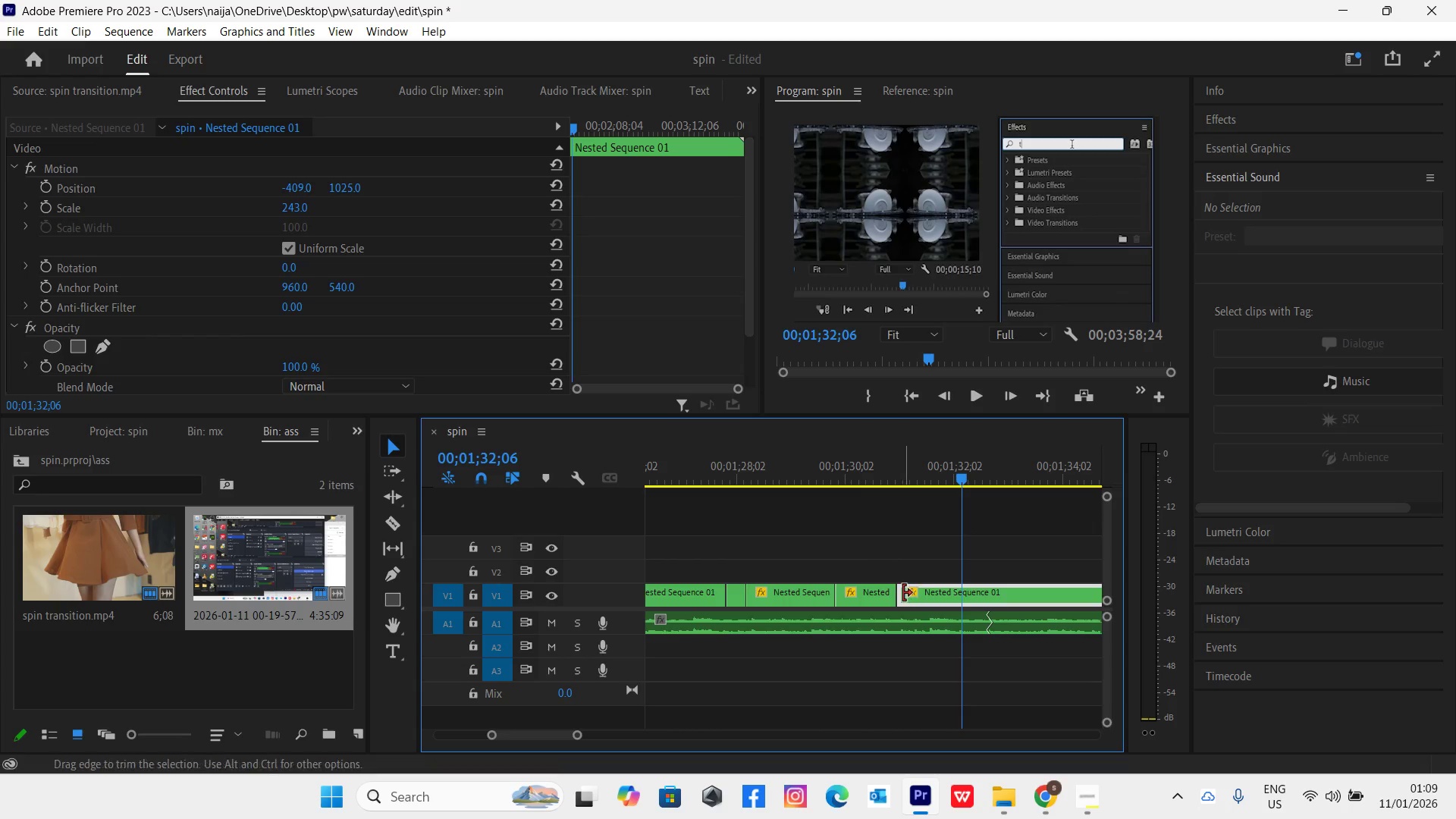 
left_click_drag(start_coordinate=[903, 593], to_coordinate=[968, 594])
 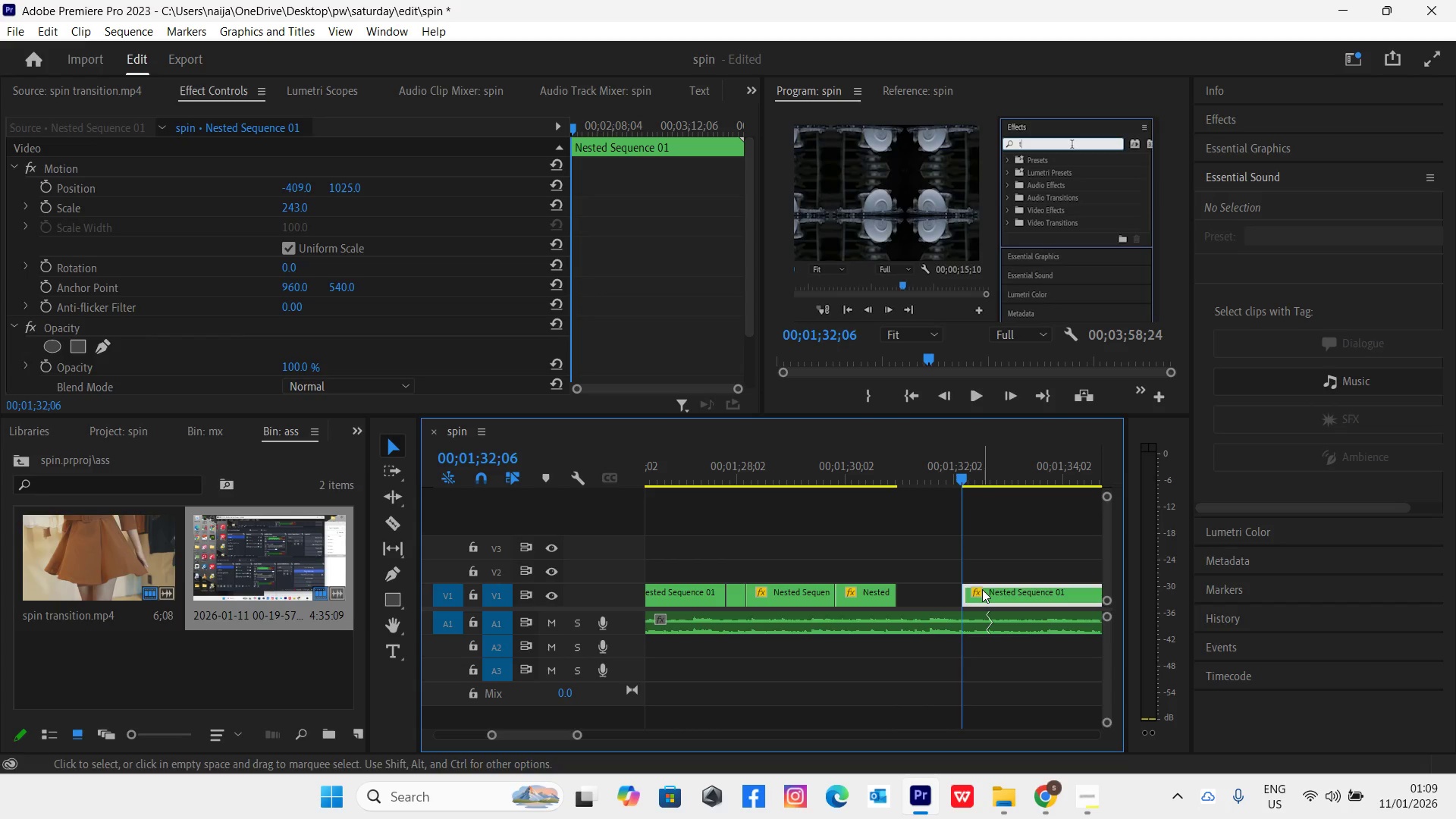 
left_click_drag(start_coordinate=[982, 589], to_coordinate=[904, 595])
 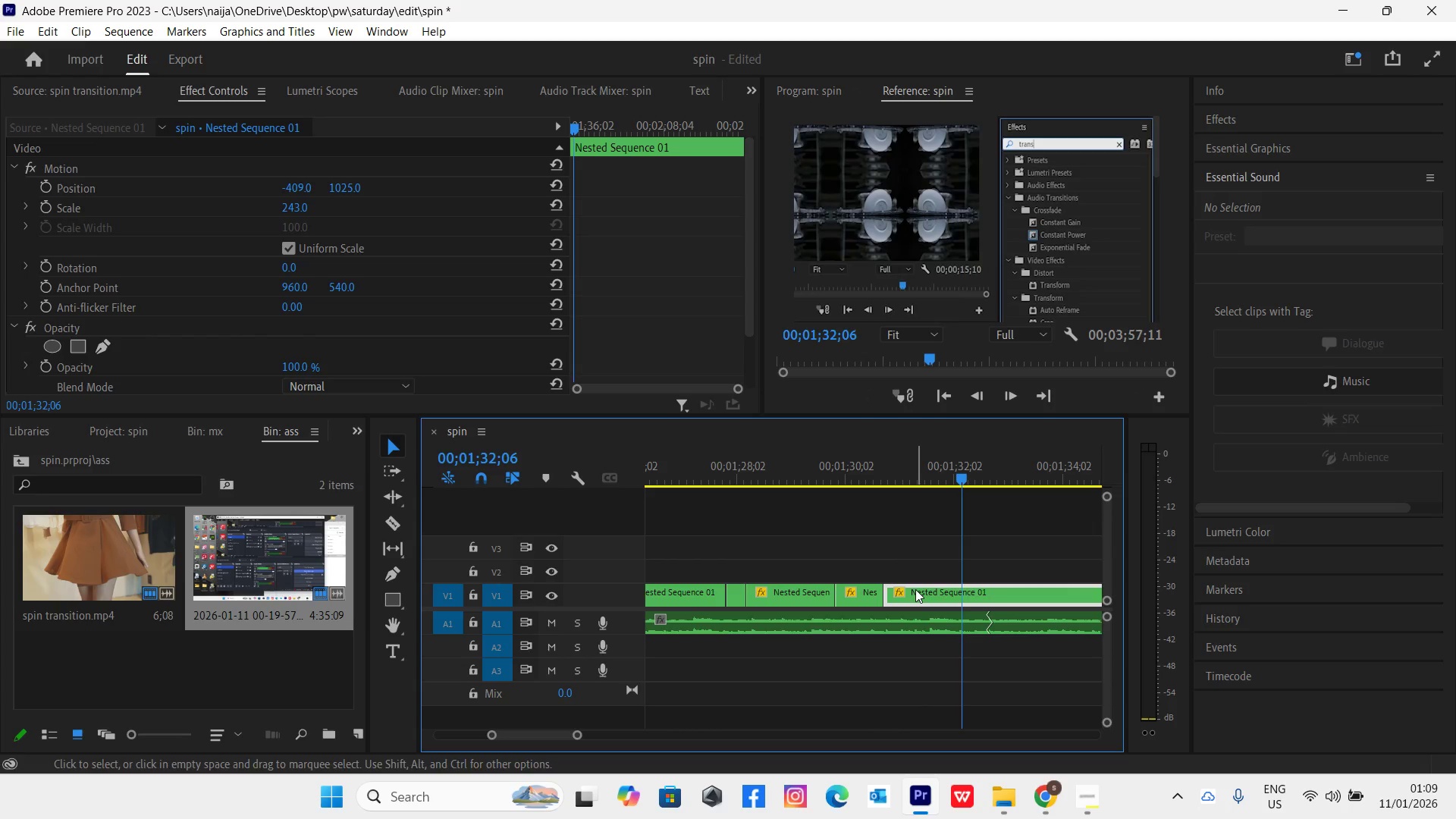 
key(Control+Z)
 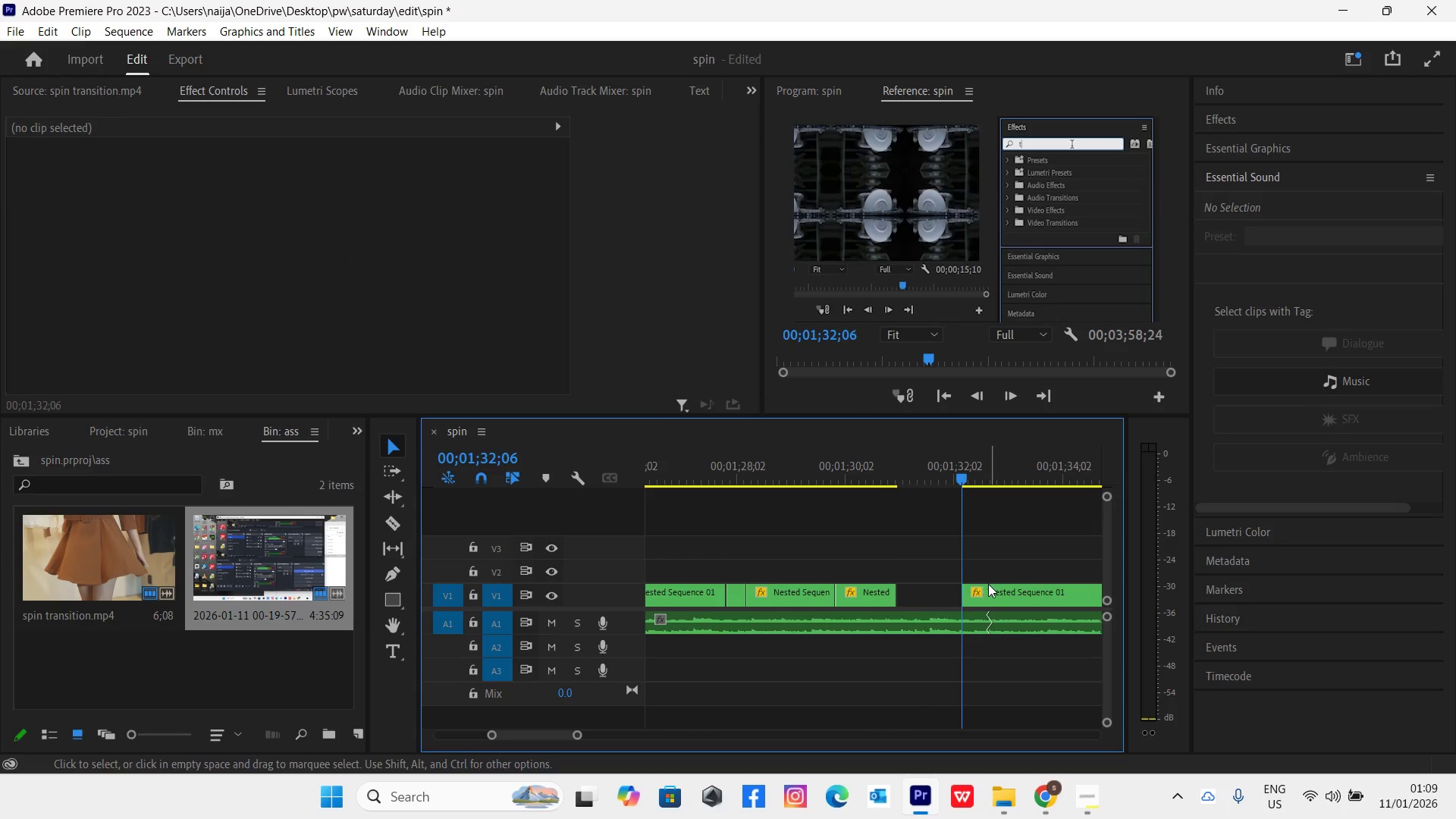 
left_click_drag(start_coordinate=[993, 589], to_coordinate=[930, 604])
 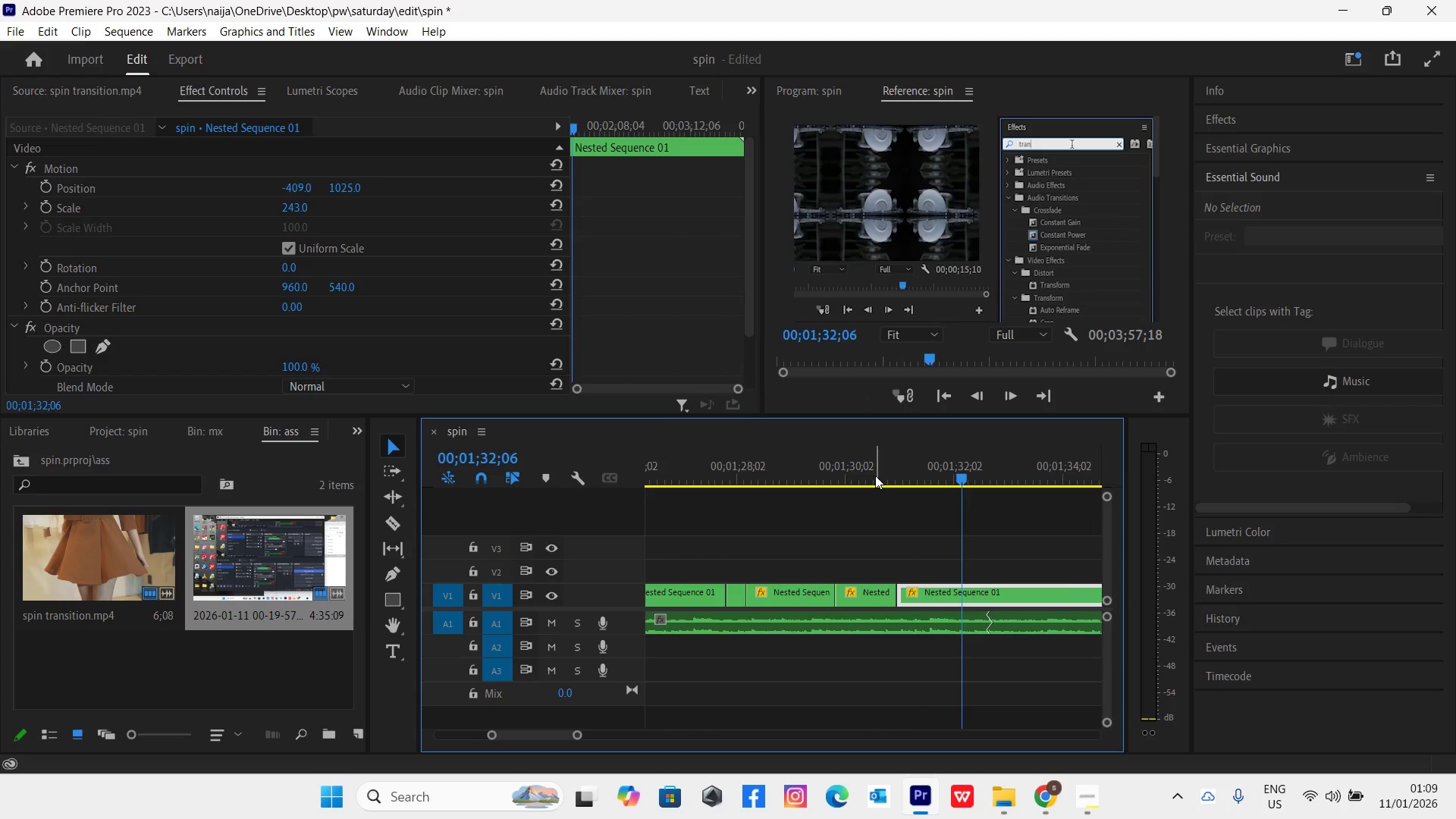 
left_click_drag(start_coordinate=[873, 472], to_coordinate=[983, 528])
 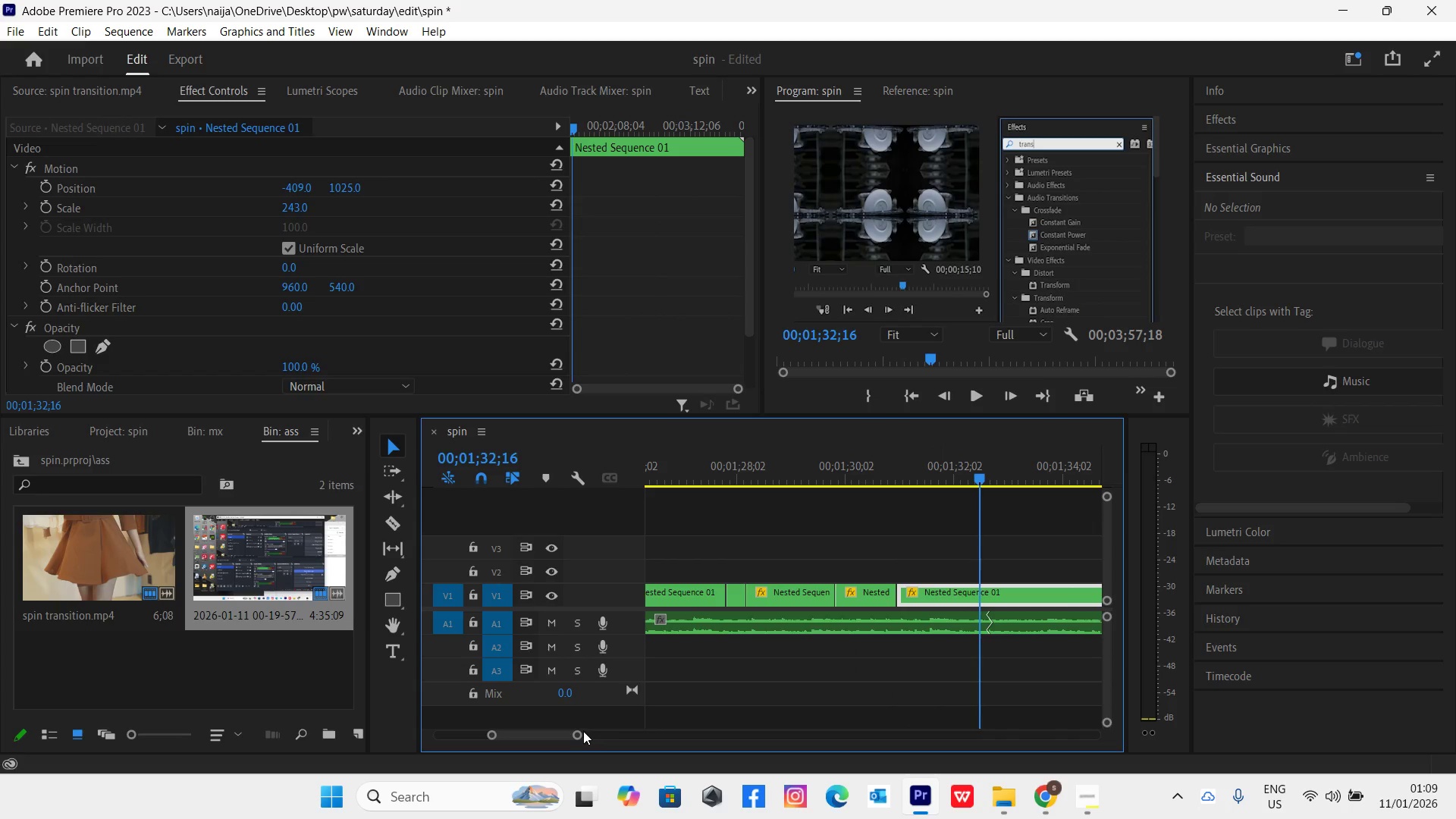 
left_click_drag(start_coordinate=[582, 731], to_coordinate=[635, 740])
 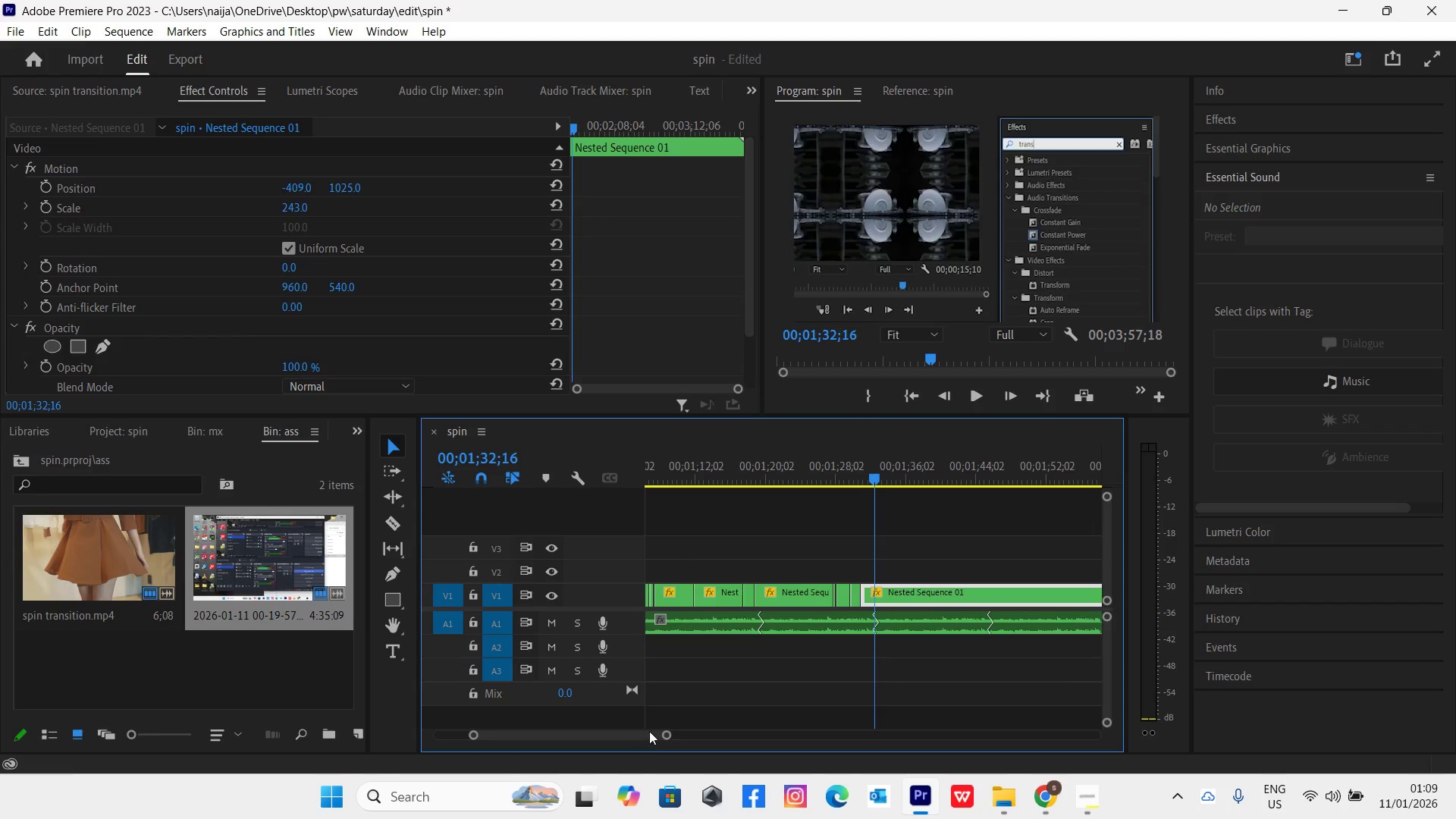 
key(Space)
 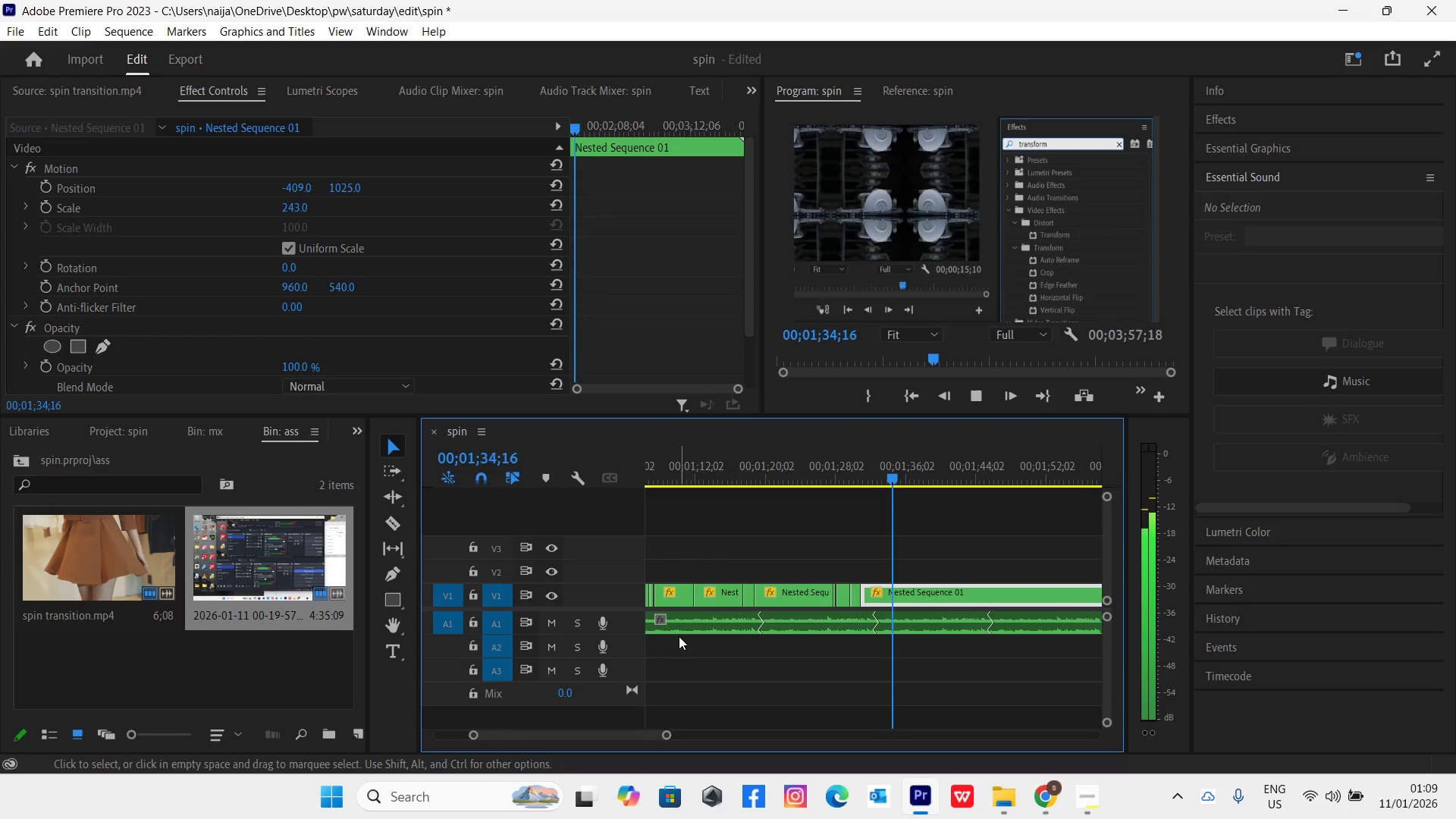 
key(Space)
 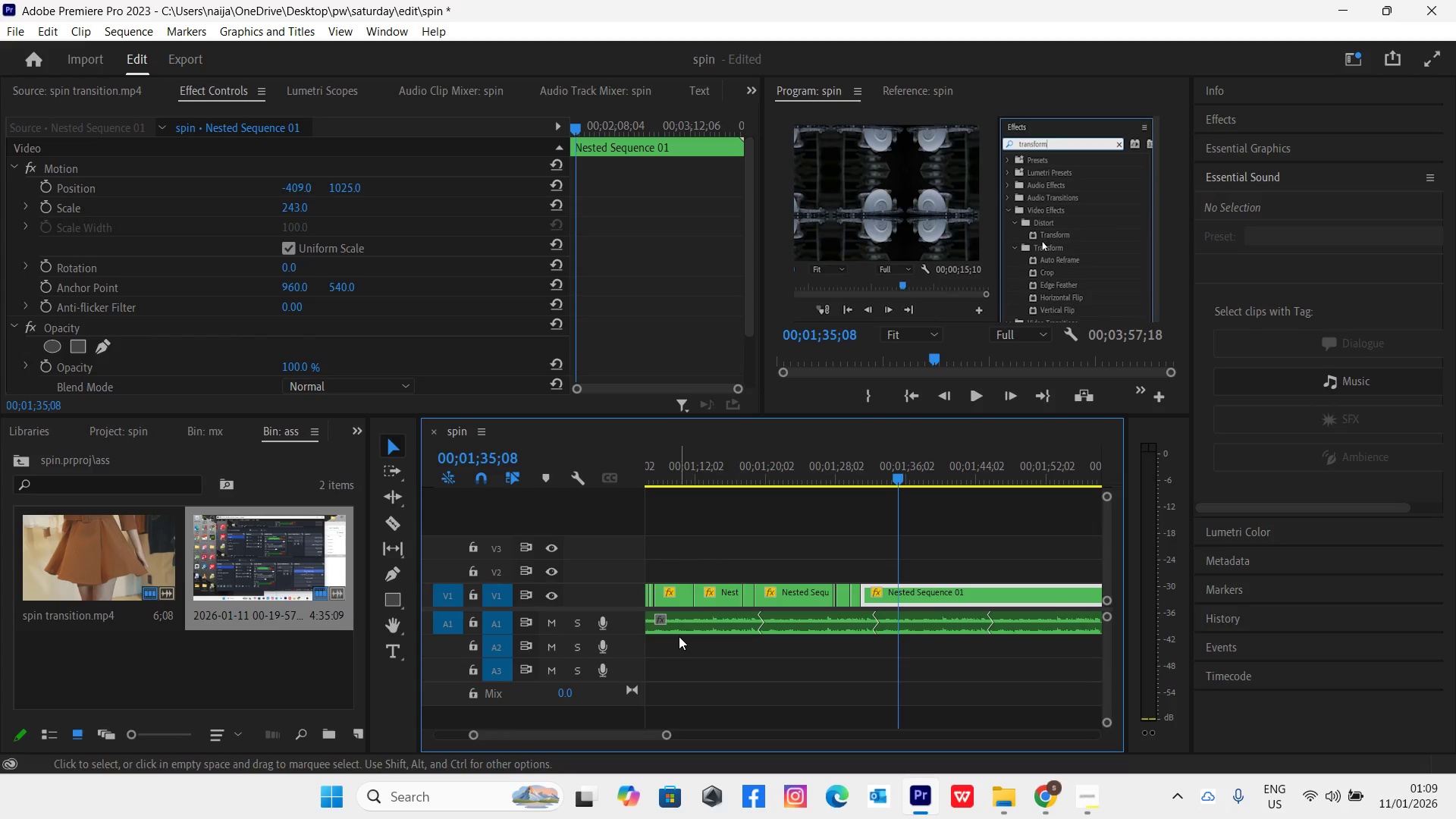 
key(Space)
 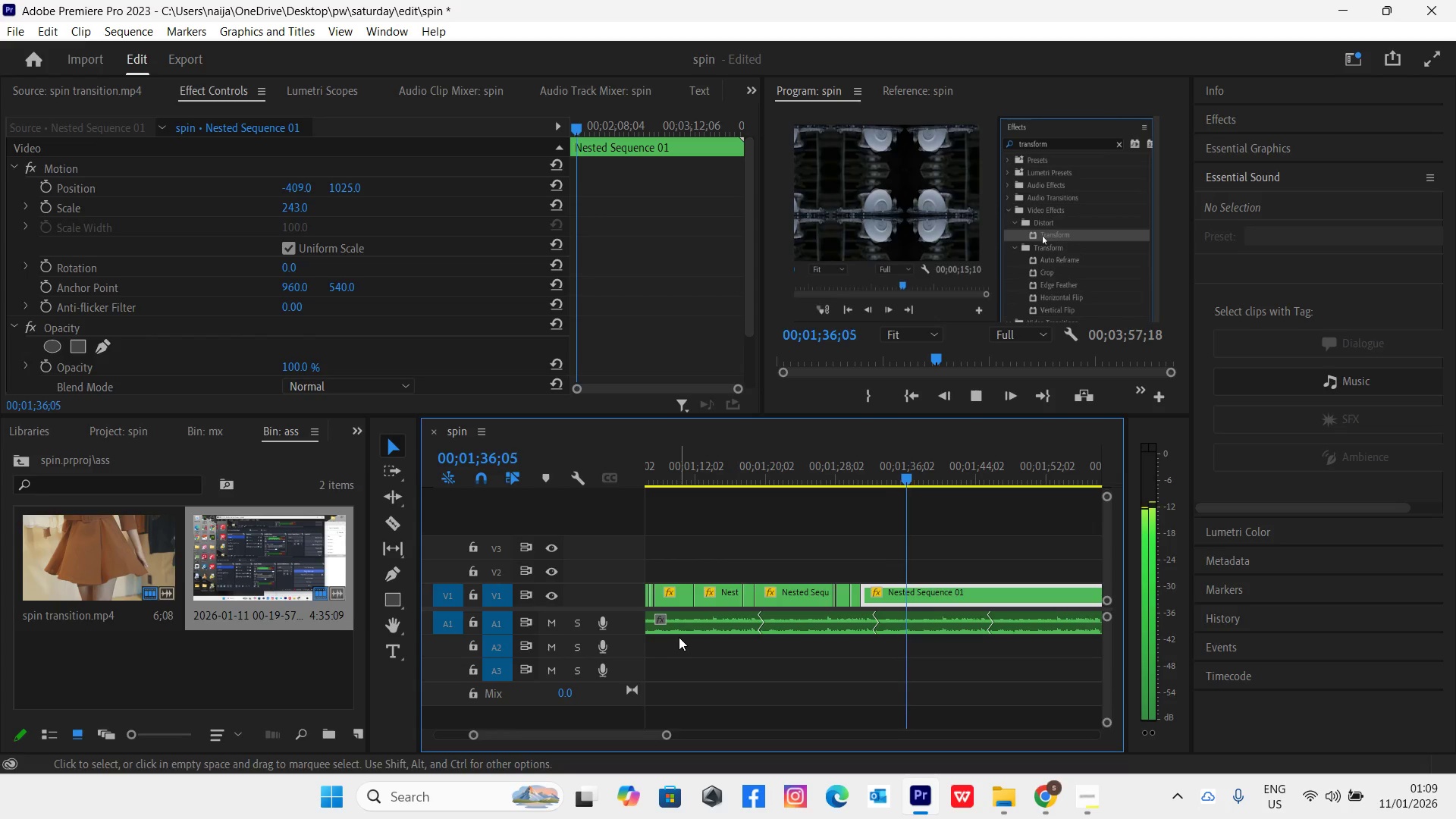 
key(Space)
 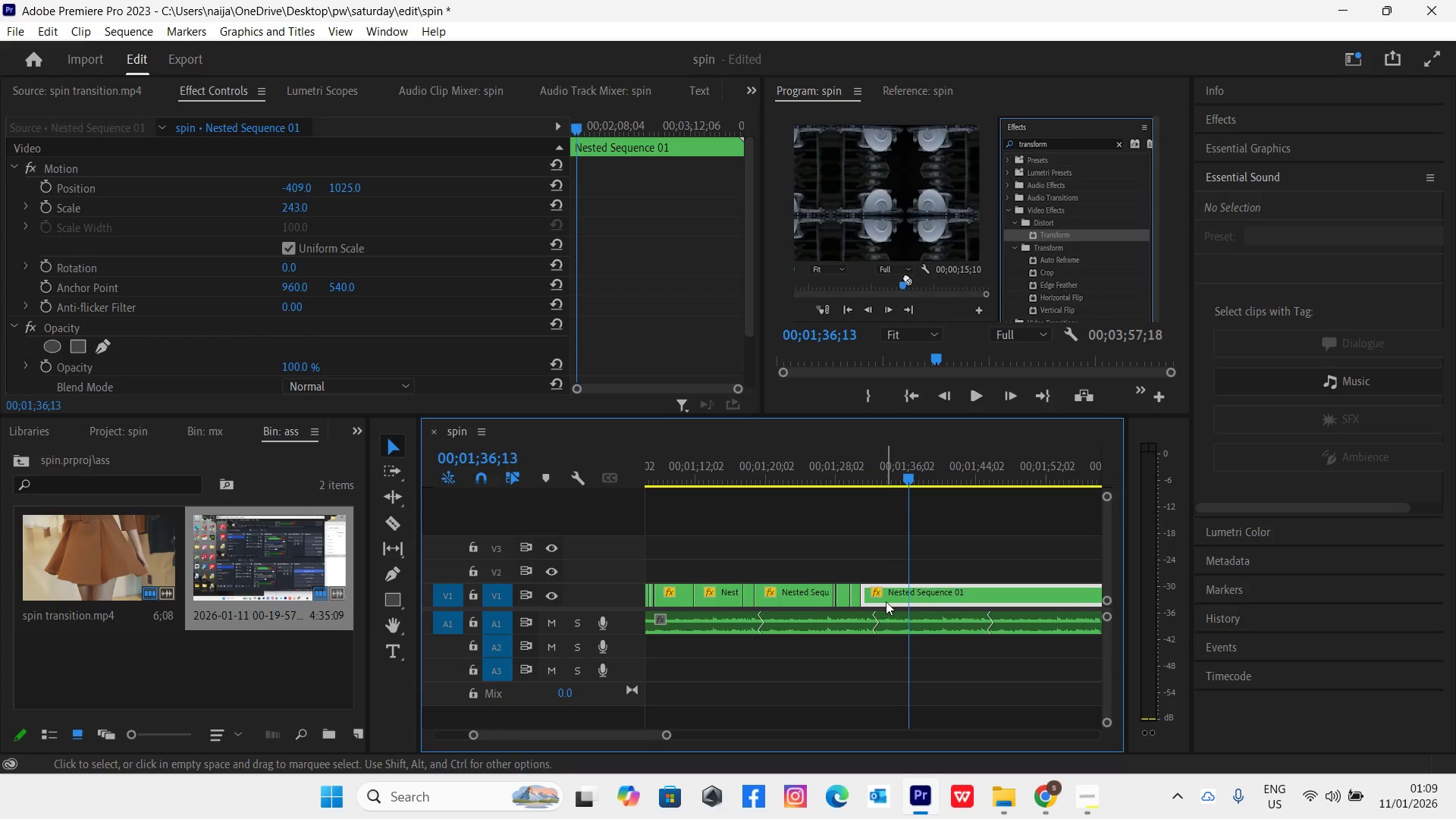 
key(C)
 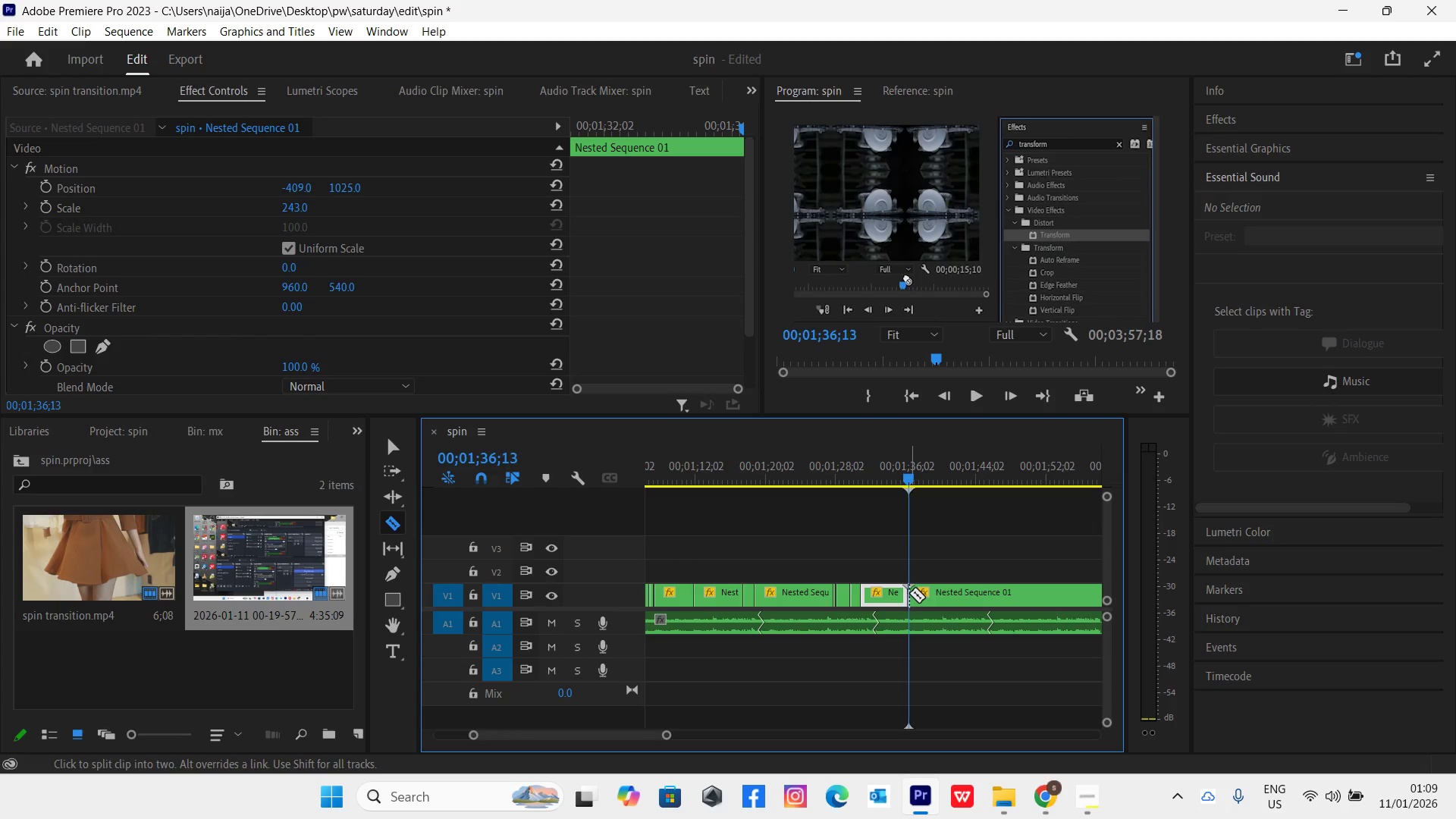 
key(V)
 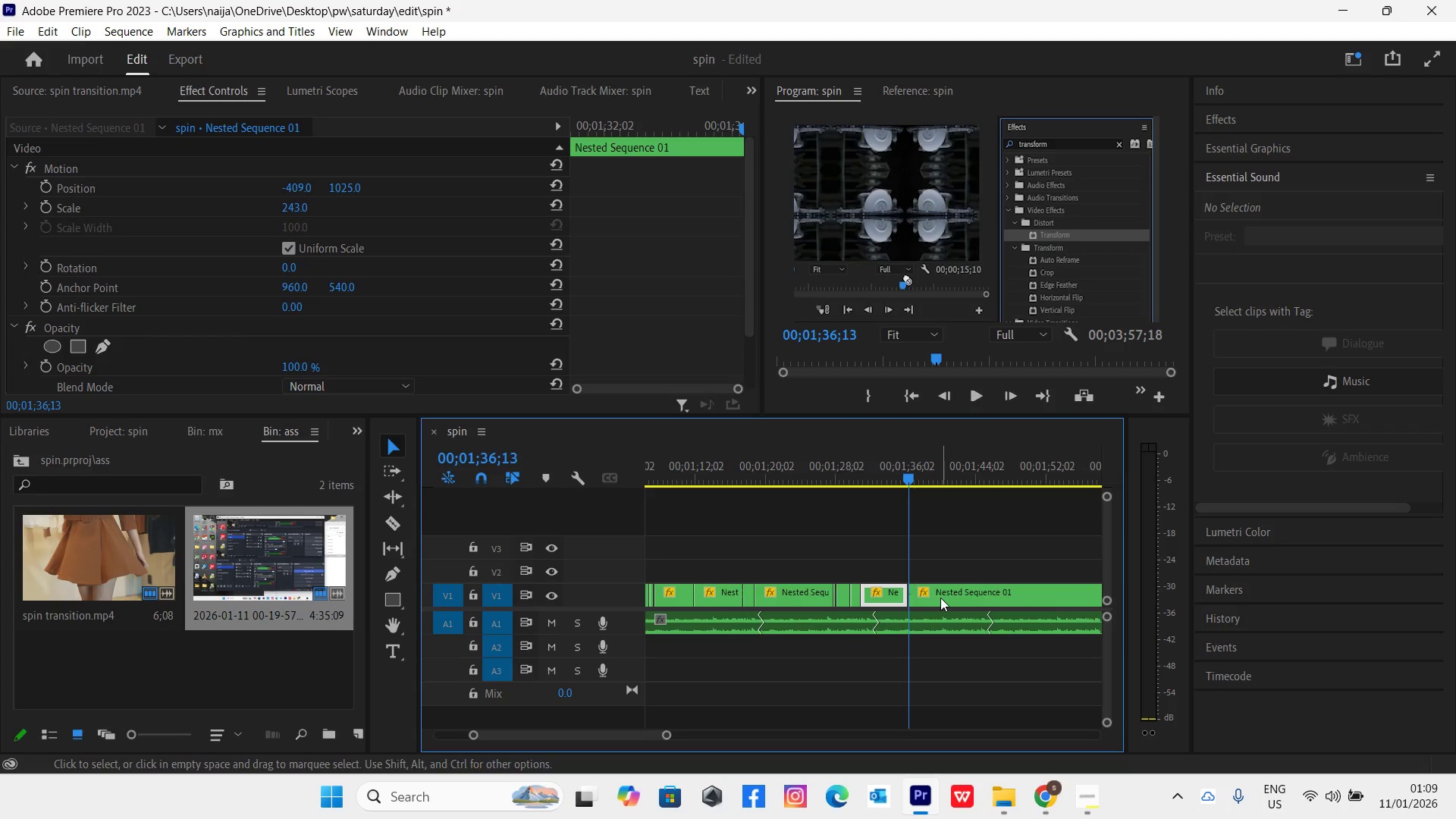 
left_click([940, 598])
 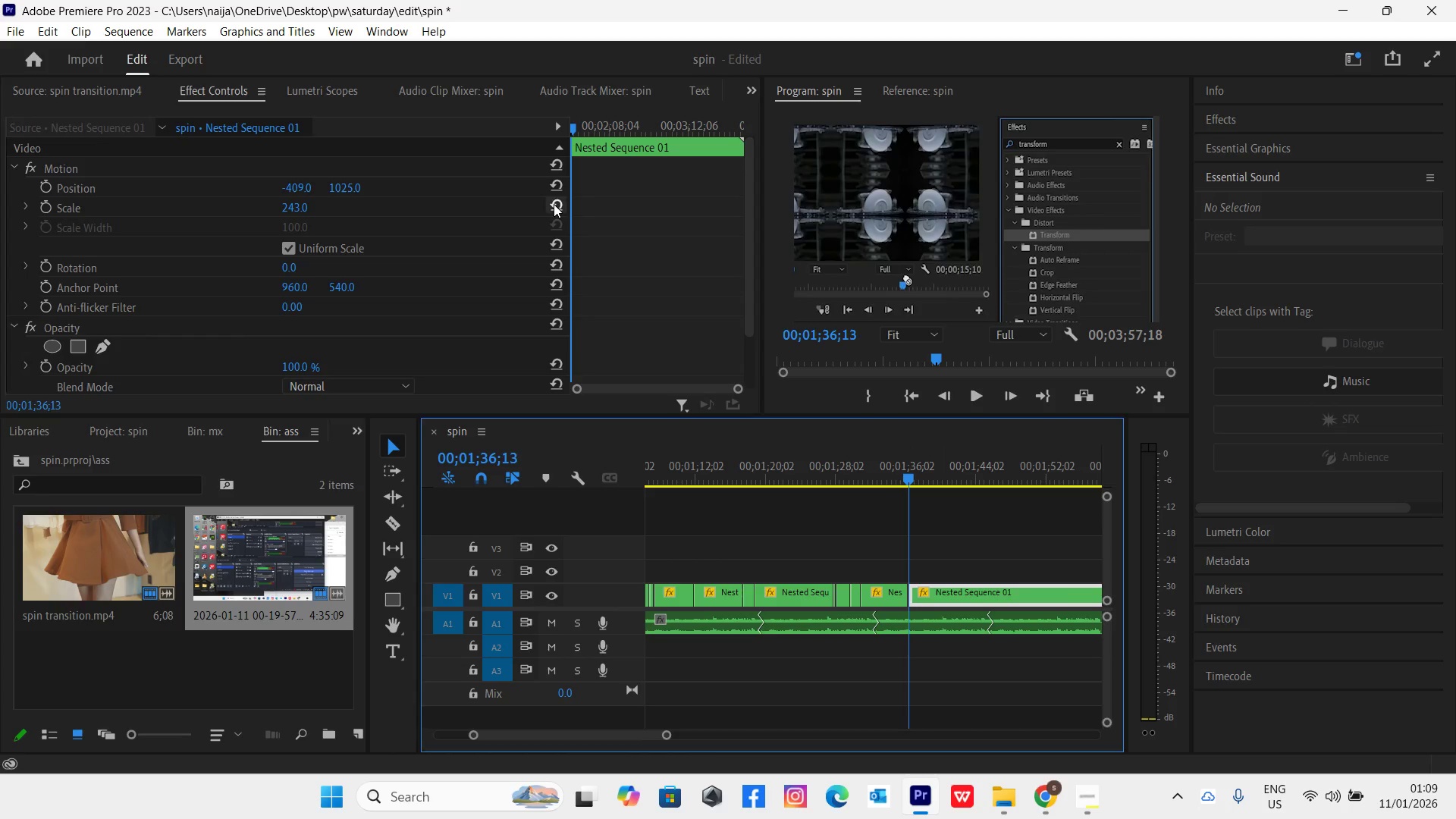 
double_click([553, 189])
 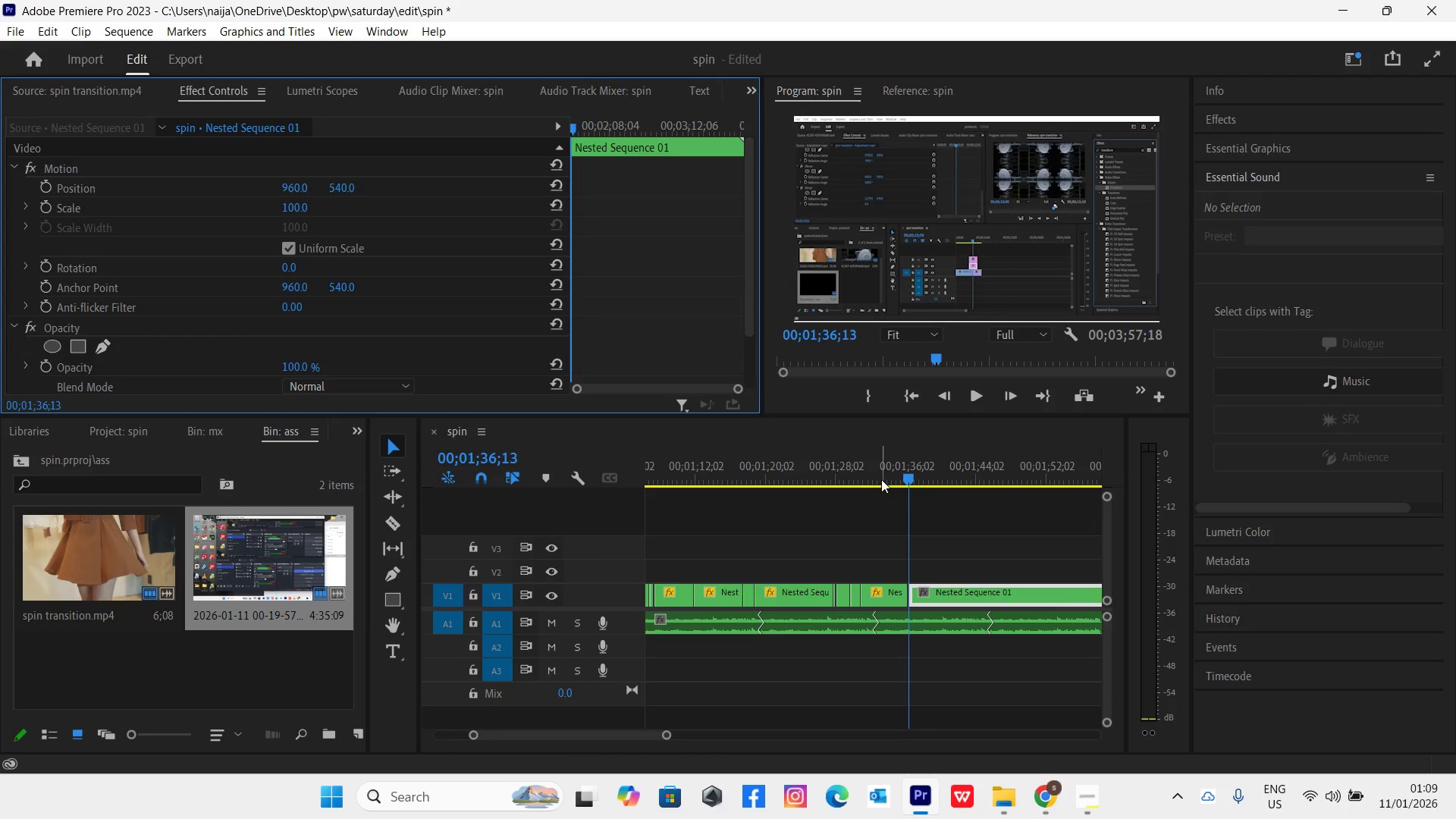 
left_click([882, 480])
 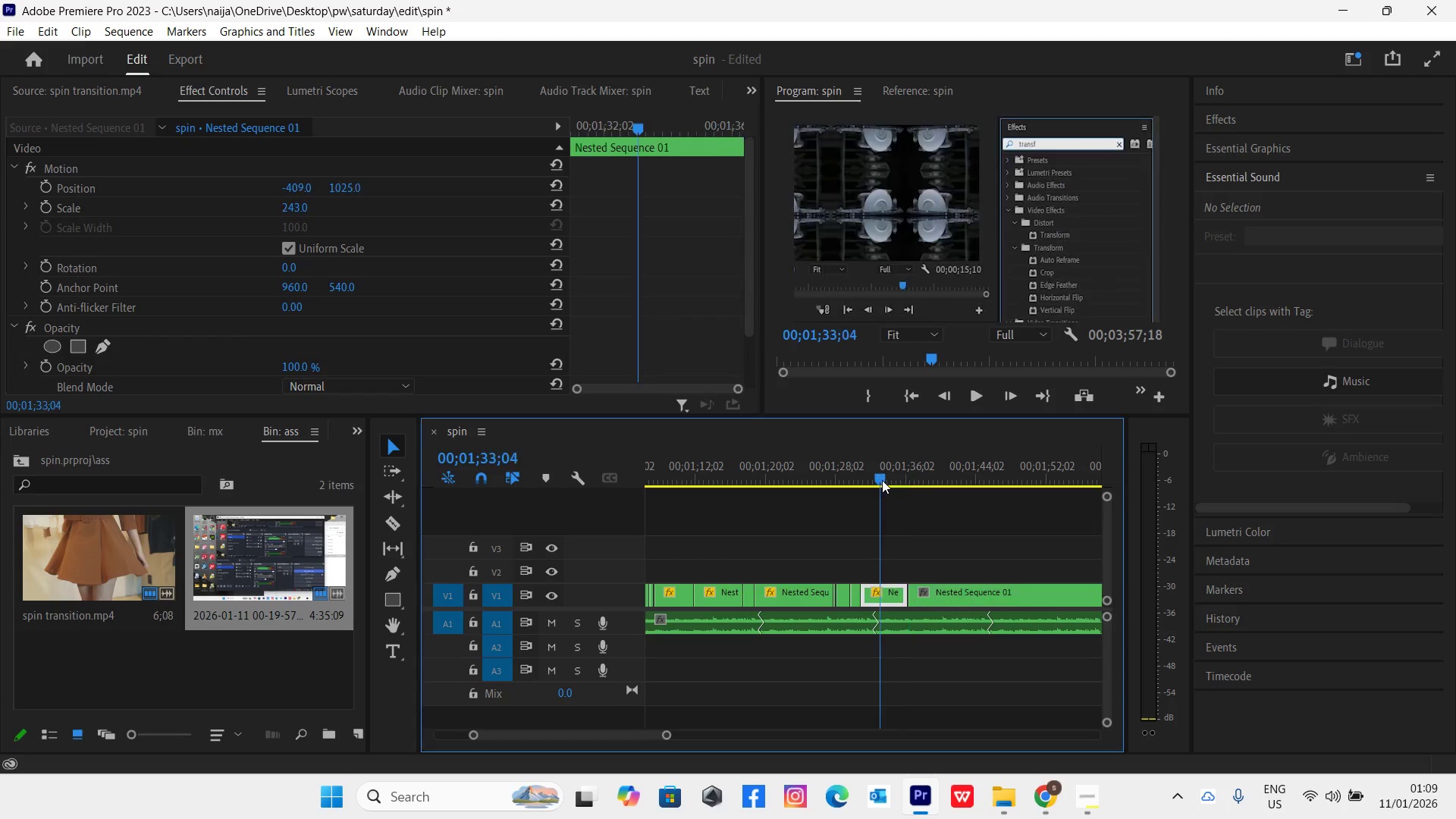 
key(Space)
 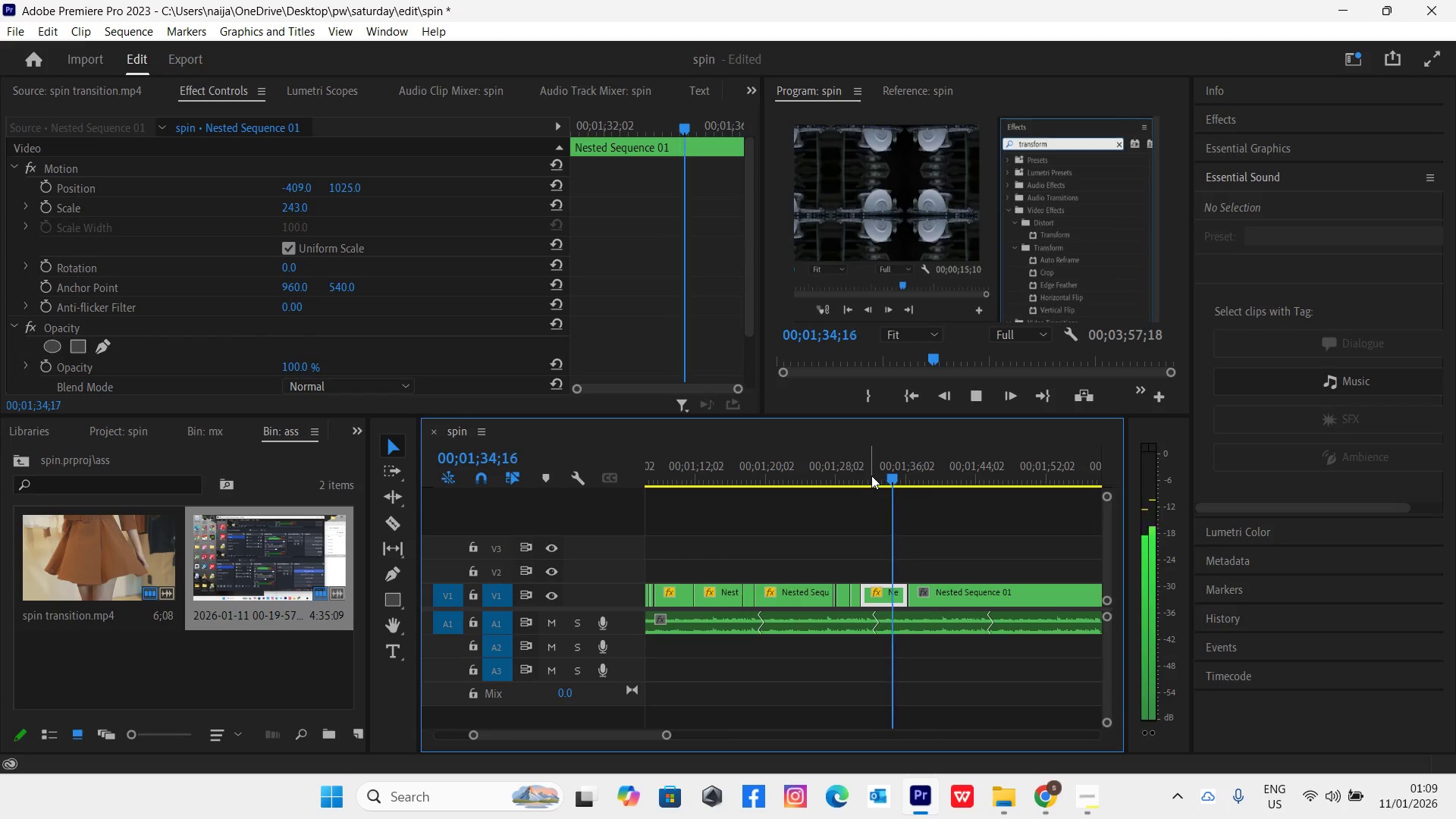 
key(Space)
 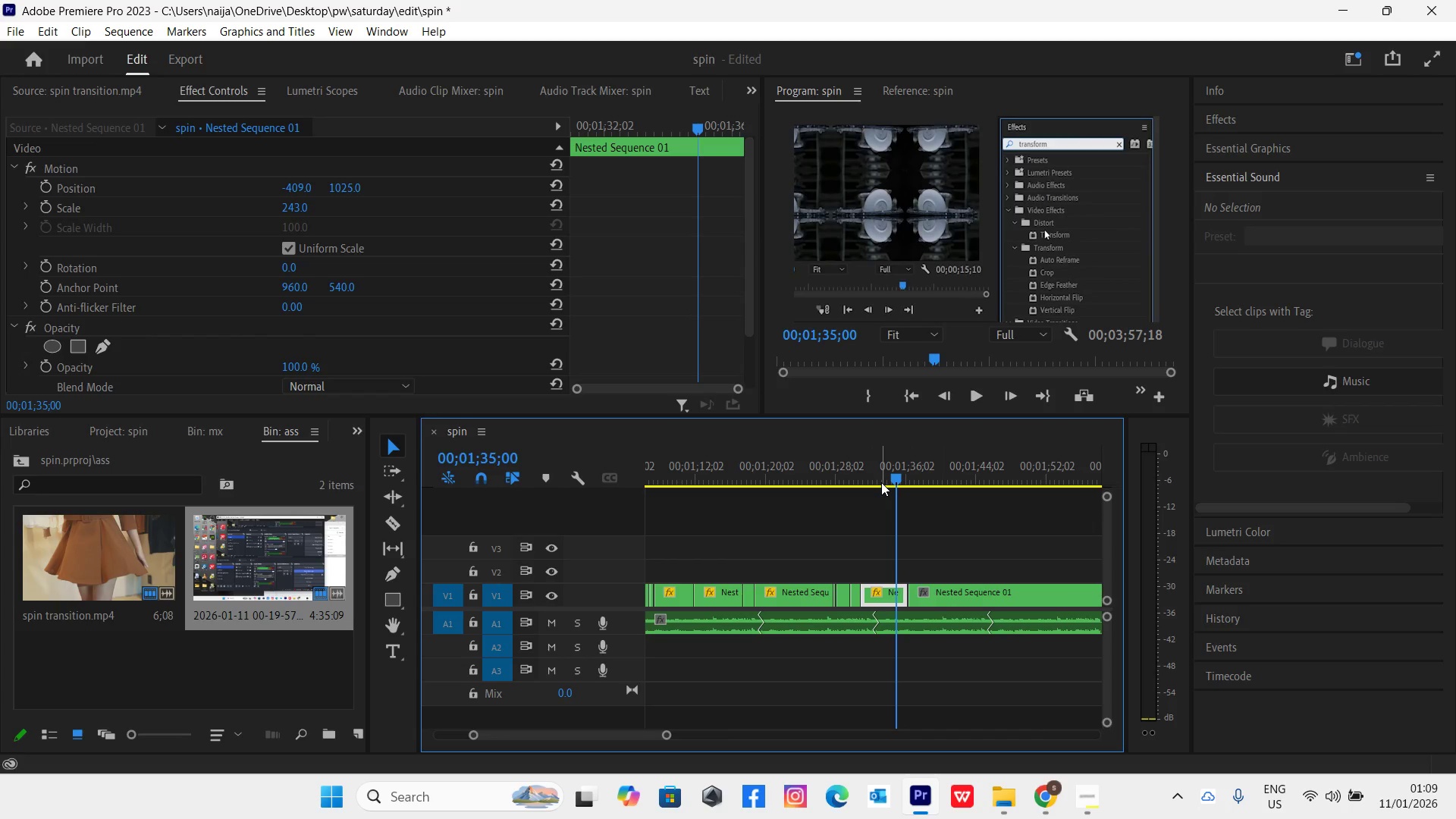 
left_click([881, 482])
 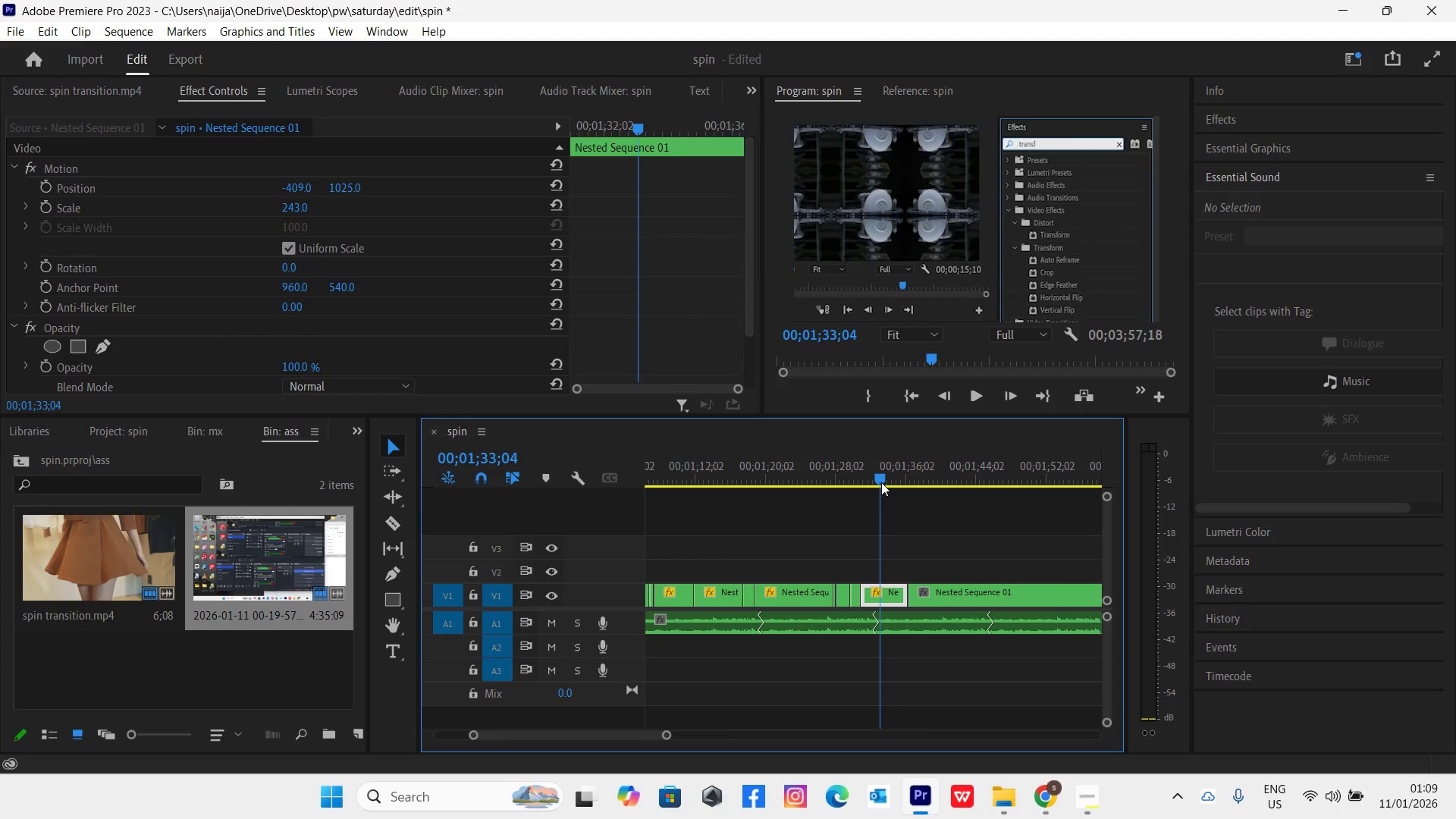 
key(Space)
 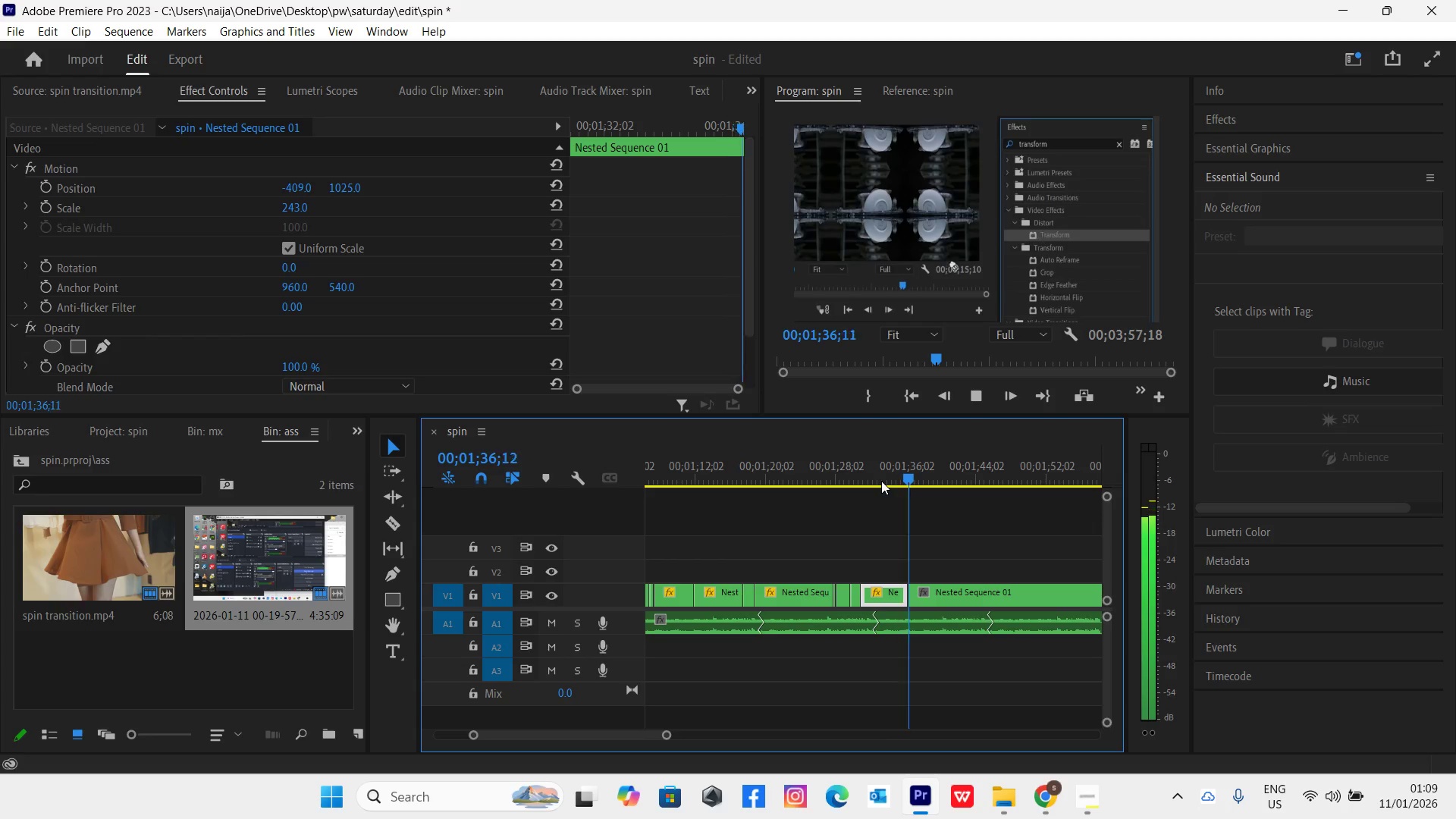 
wait(5.55)
 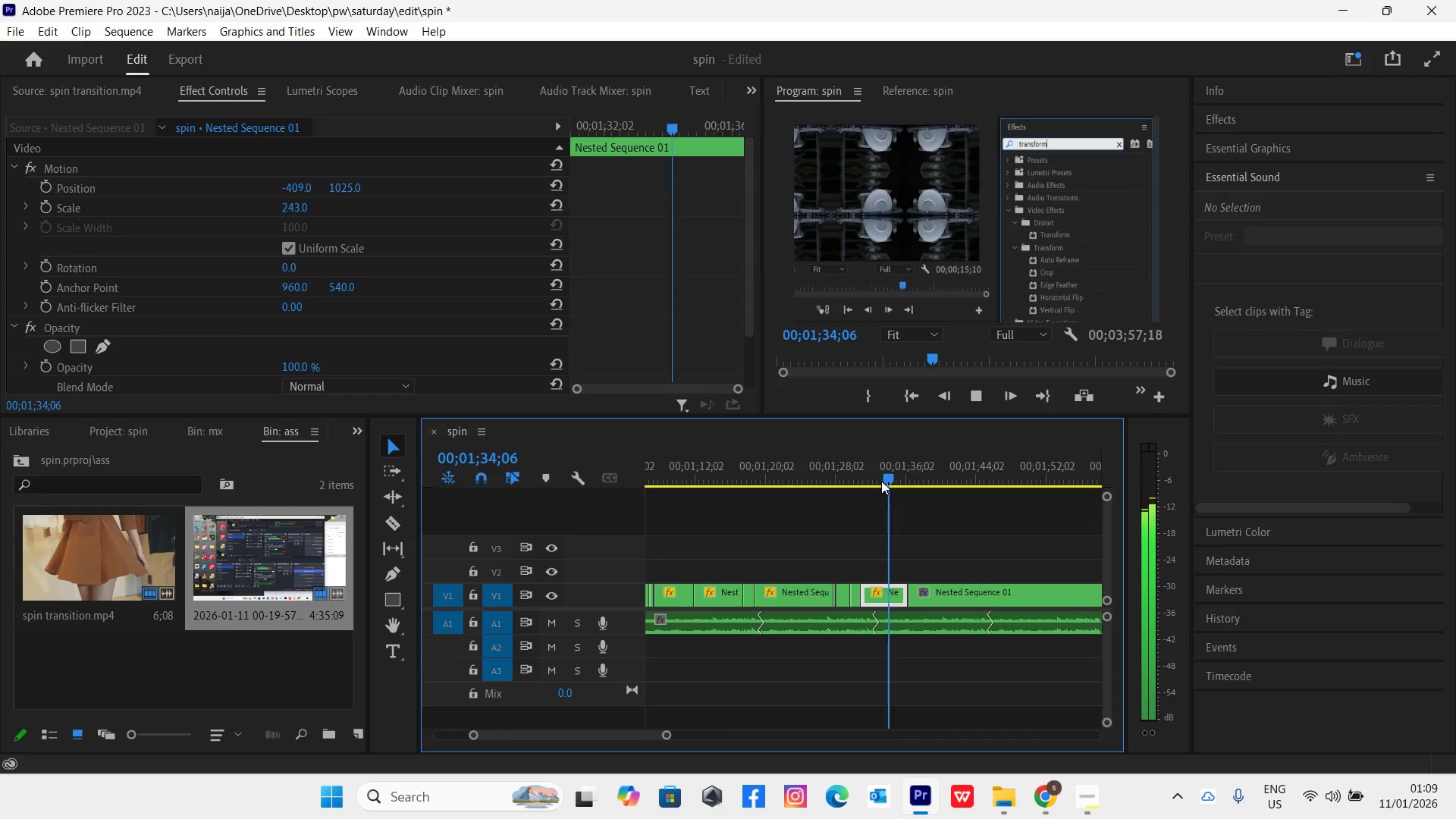 
key(Space)
 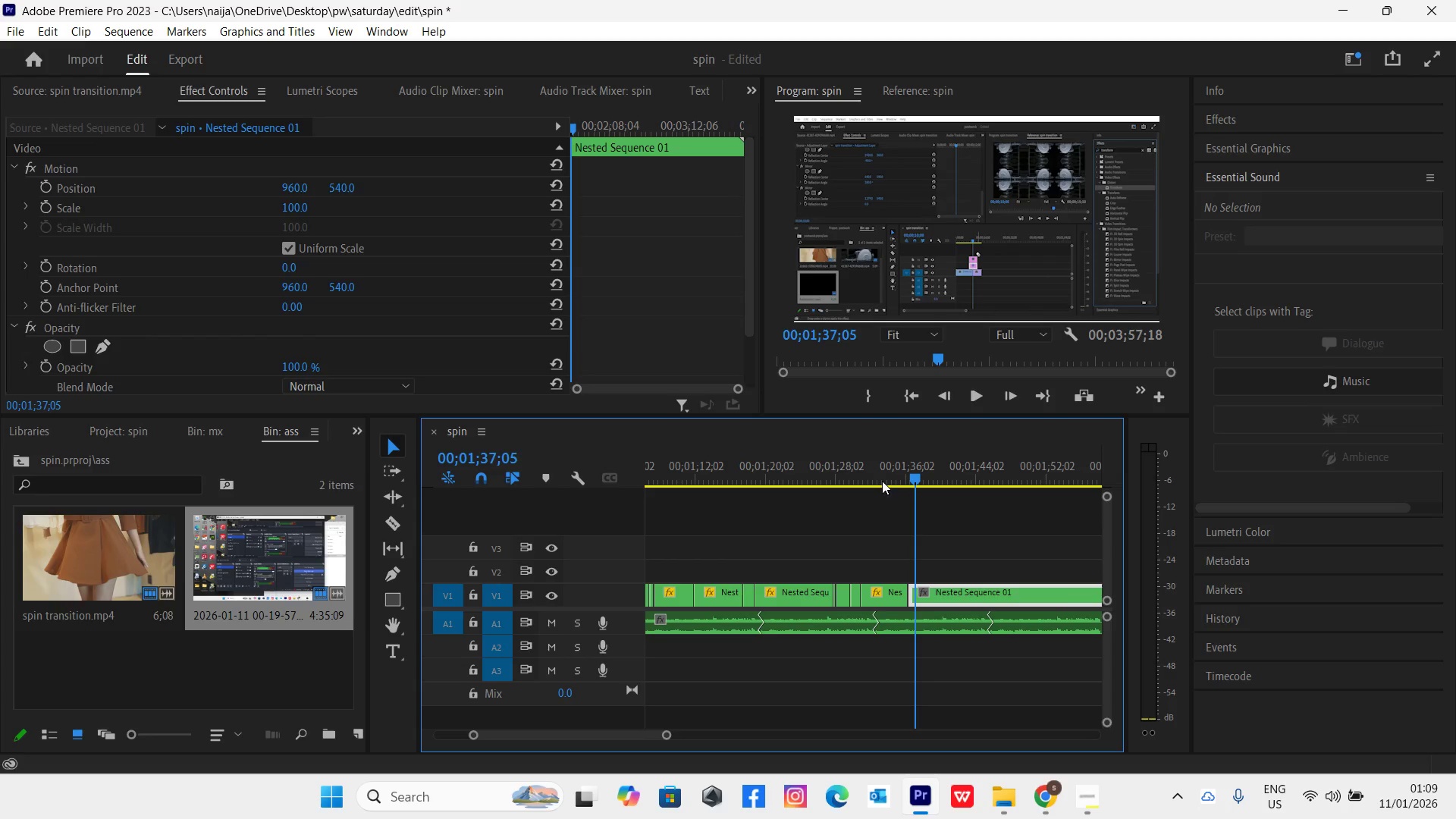 
left_click_drag(start_coordinate=[882, 481], to_coordinate=[899, 496])
 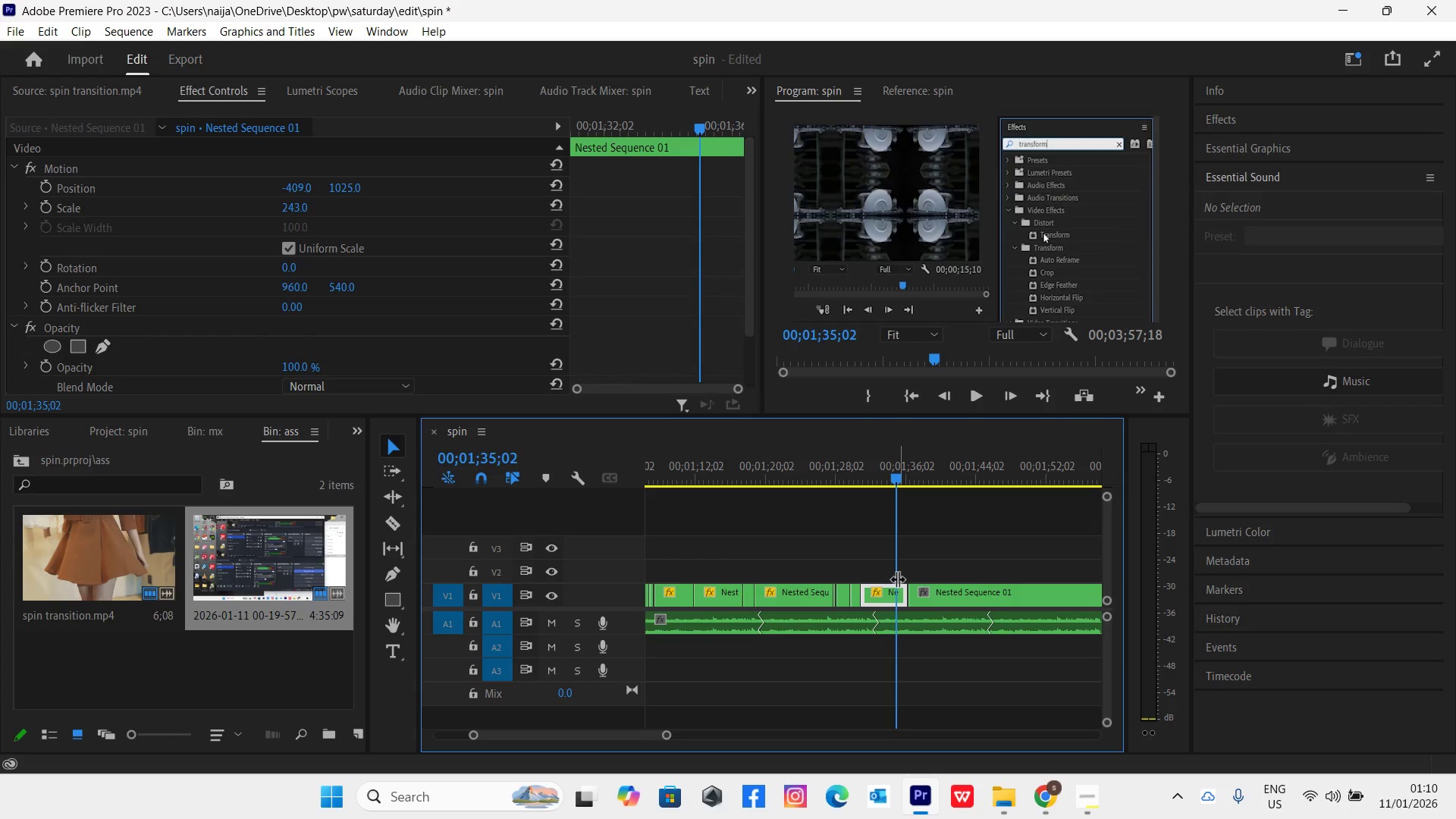 
key(C)
 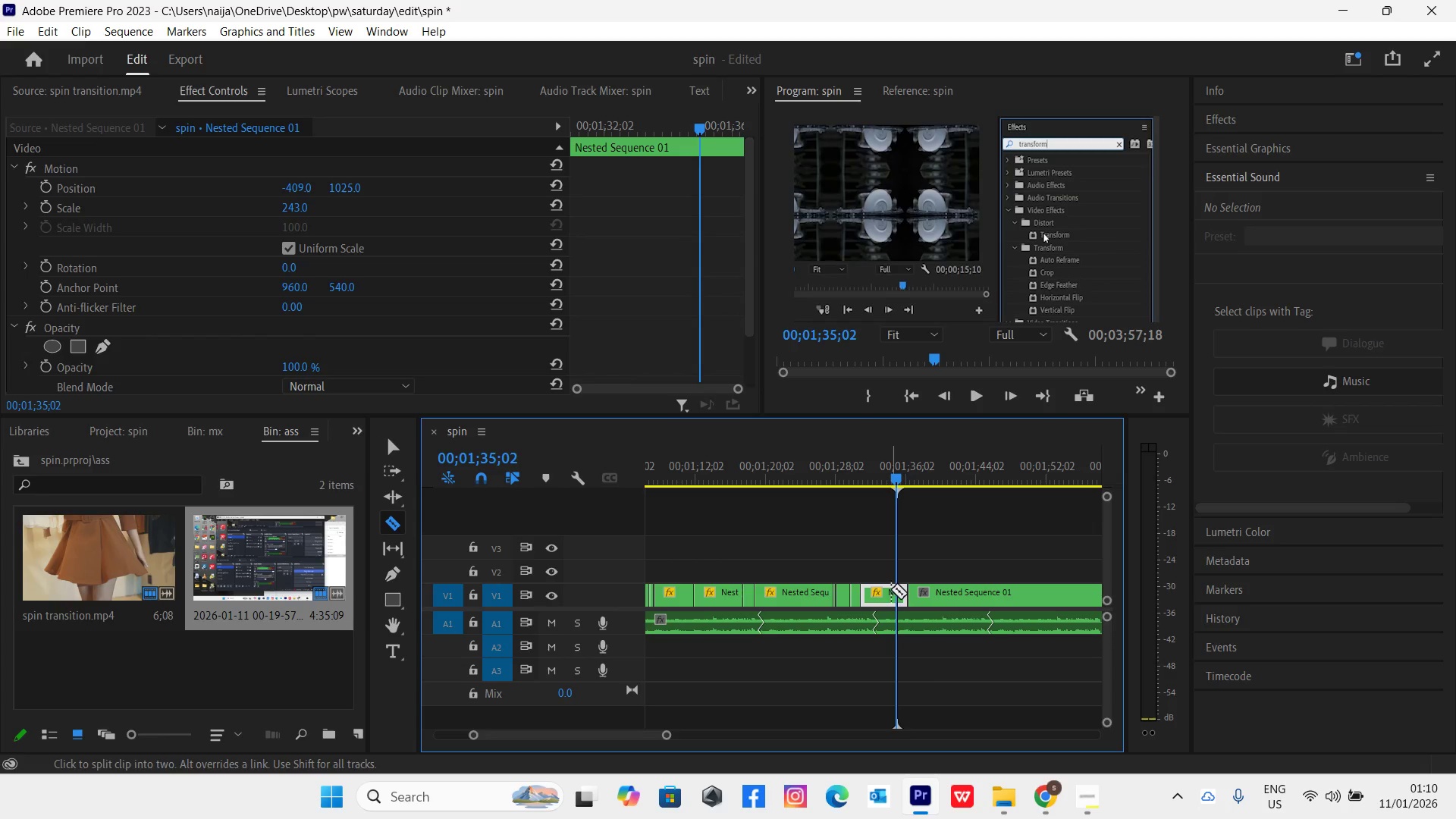 
left_click([895, 591])
 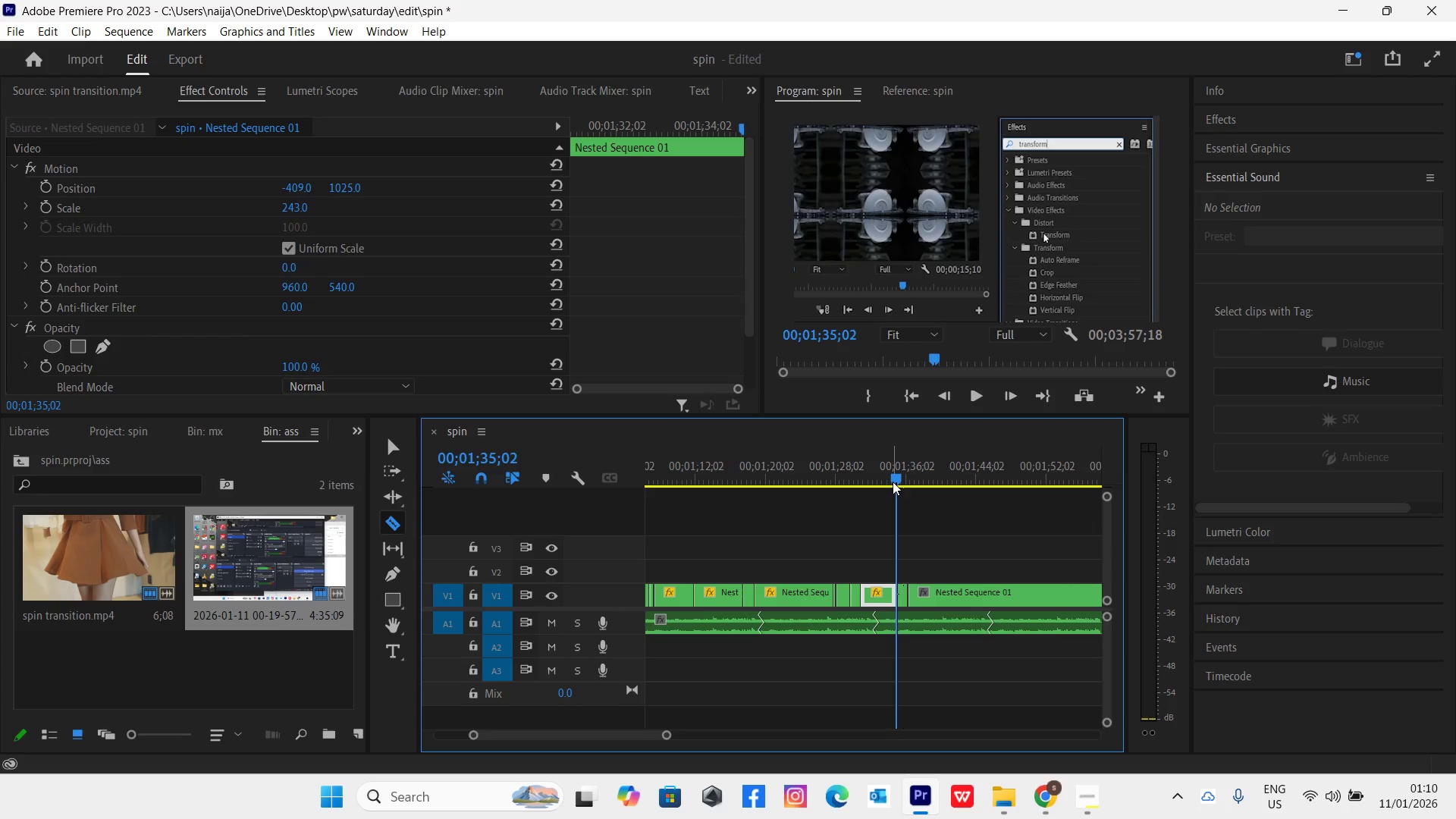 
left_click_drag(start_coordinate=[893, 481], to_coordinate=[903, 486])
 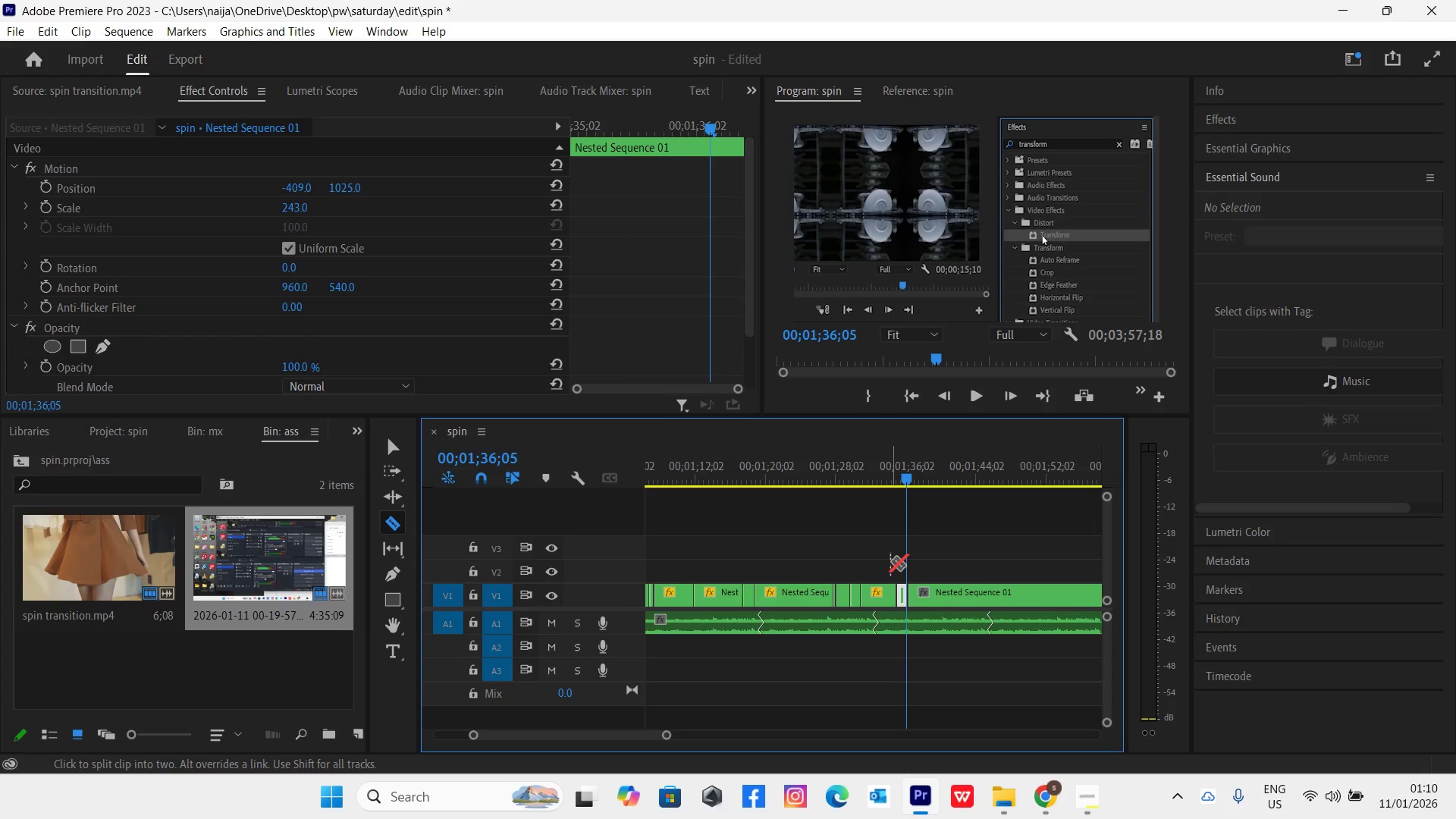 
key(Equal)
 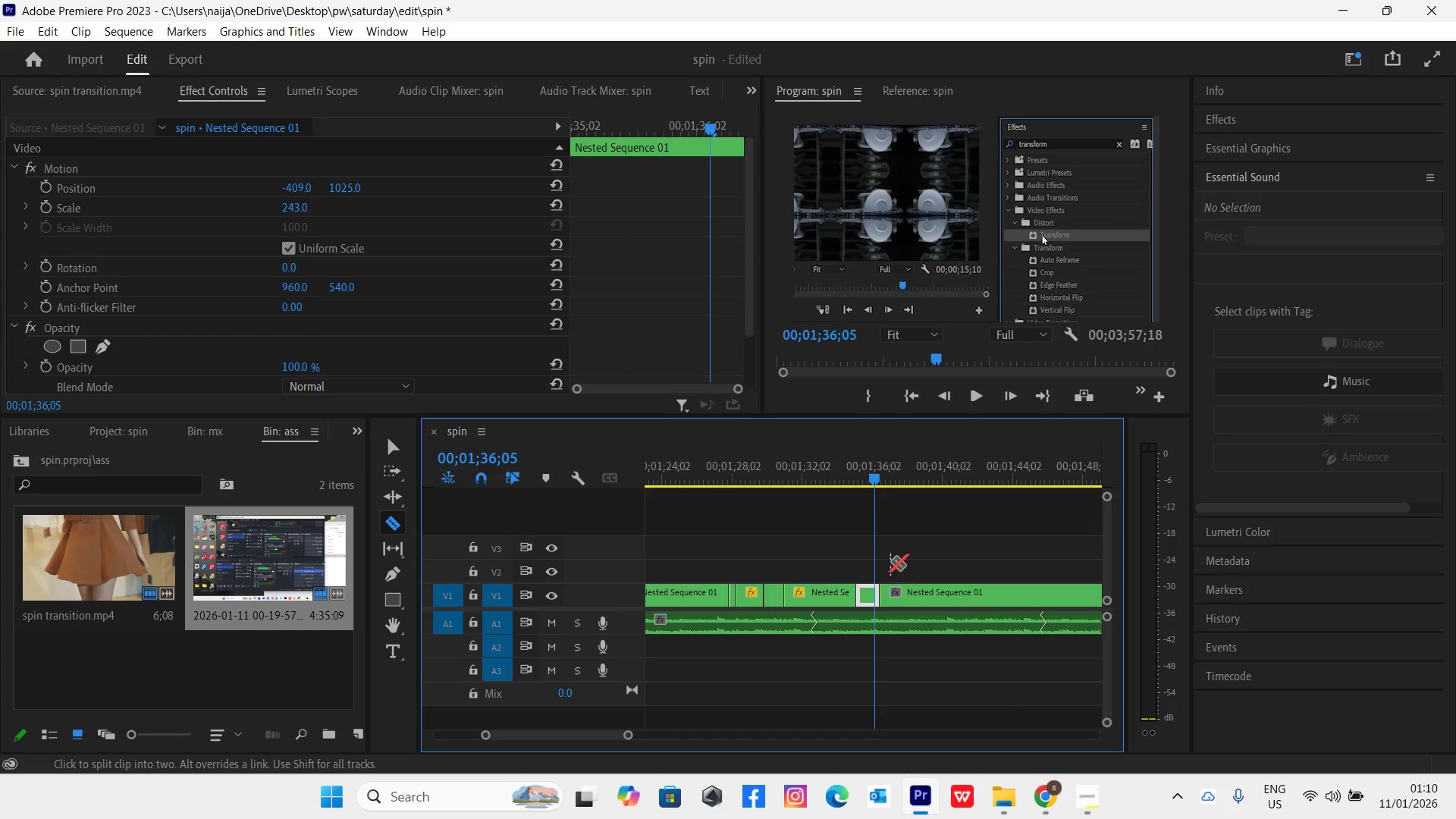 
key(Equal)
 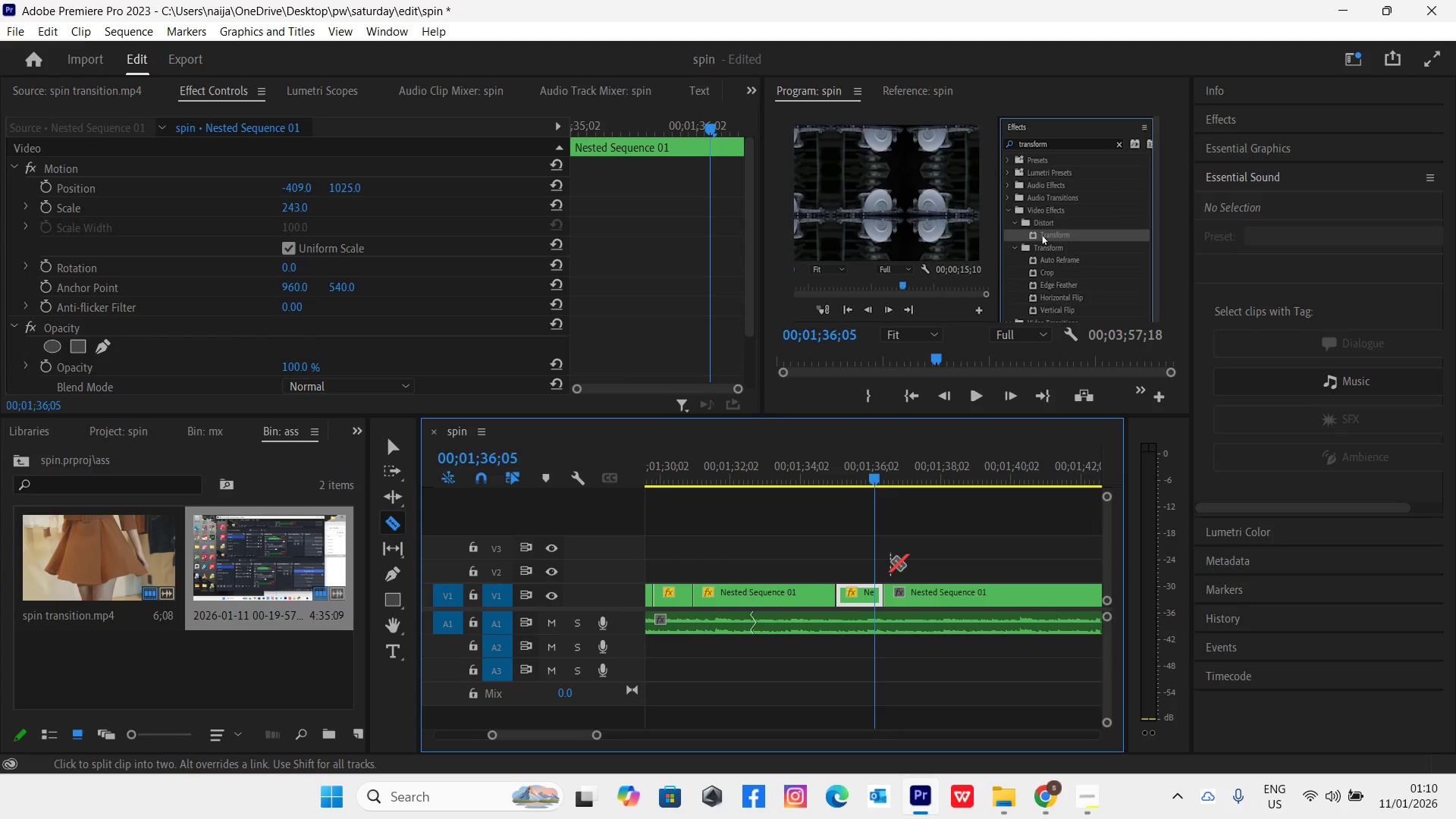 
key(Equal)
 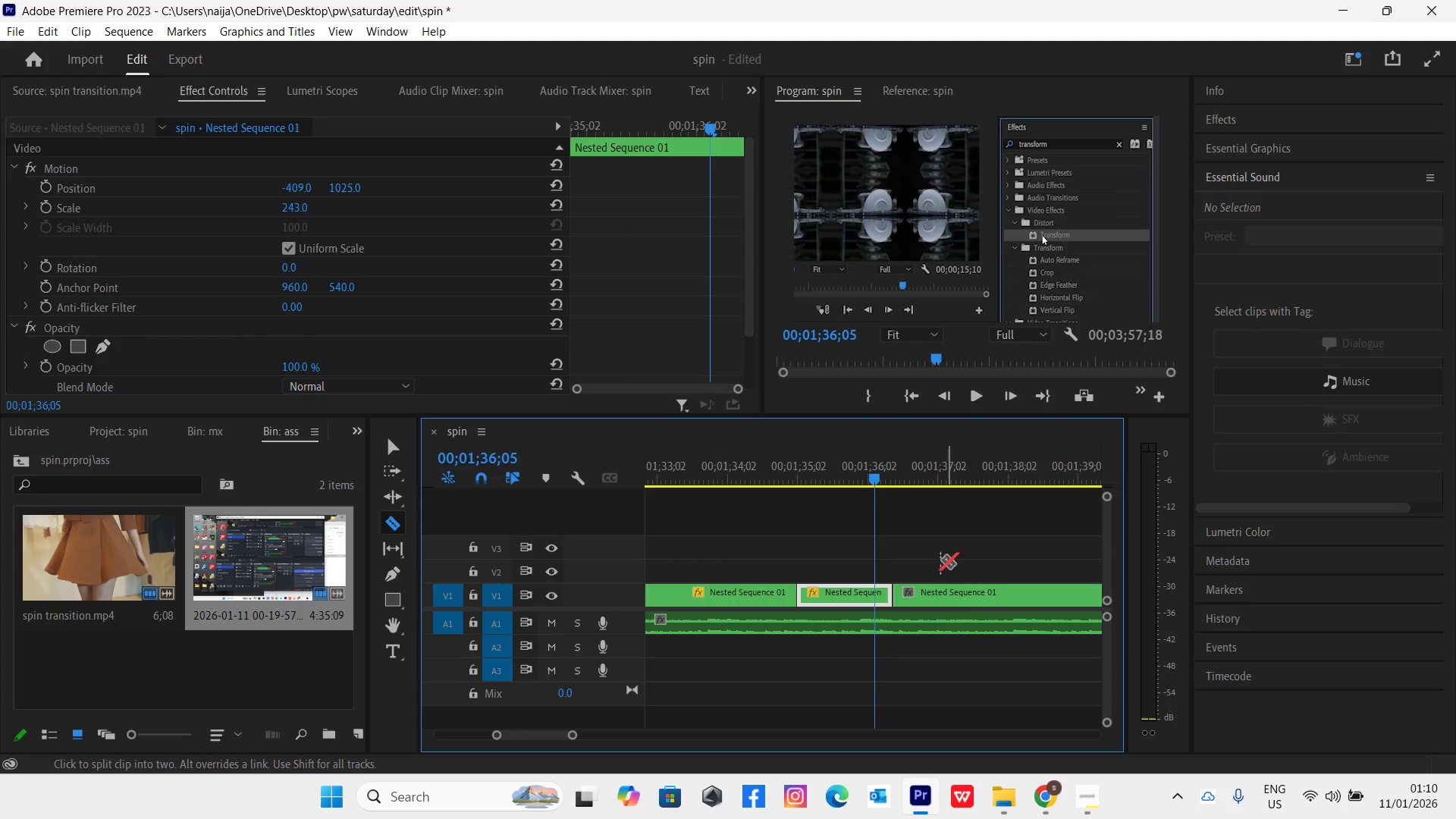 
left_click([873, 592])
 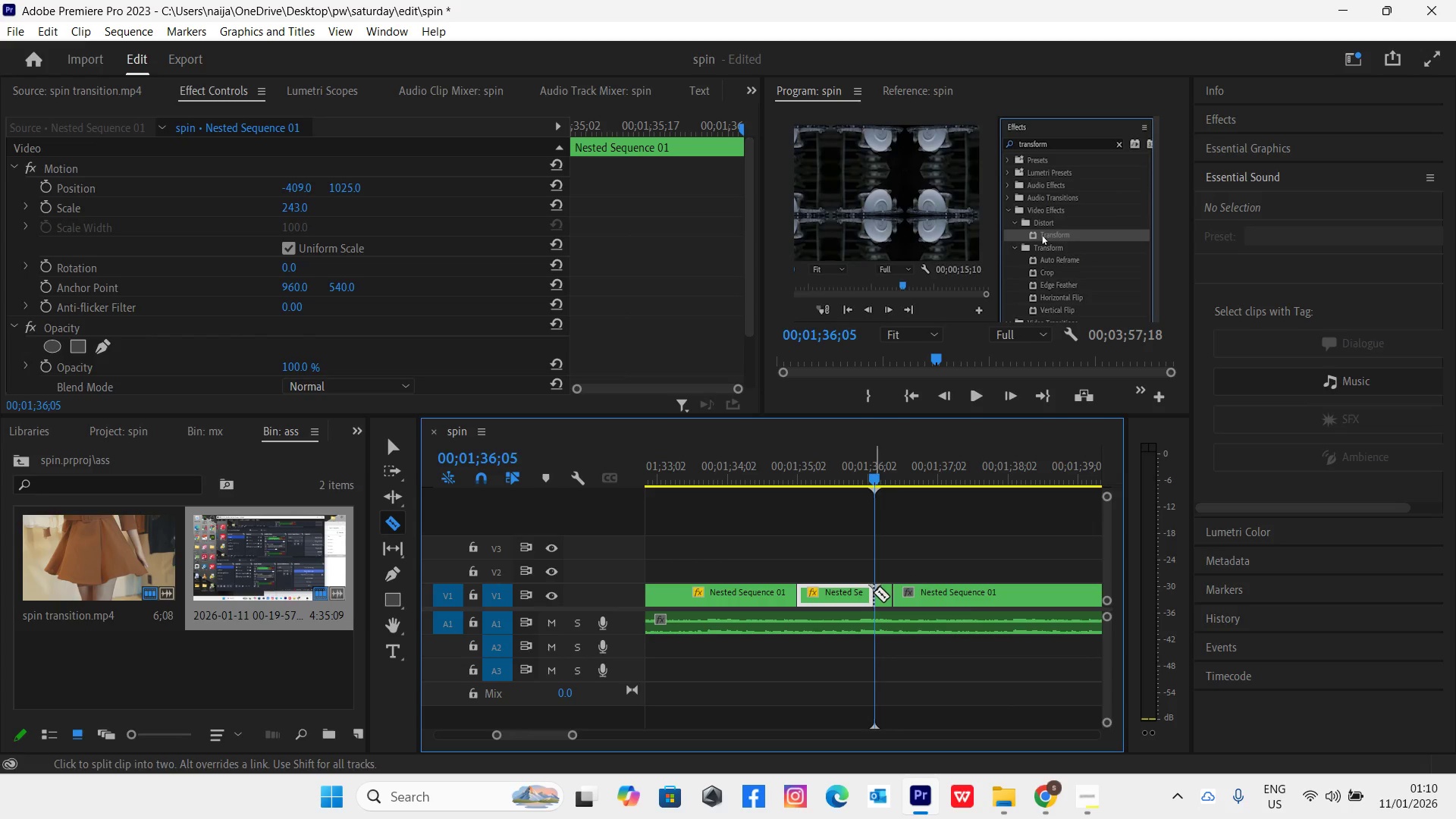 
key(V)
 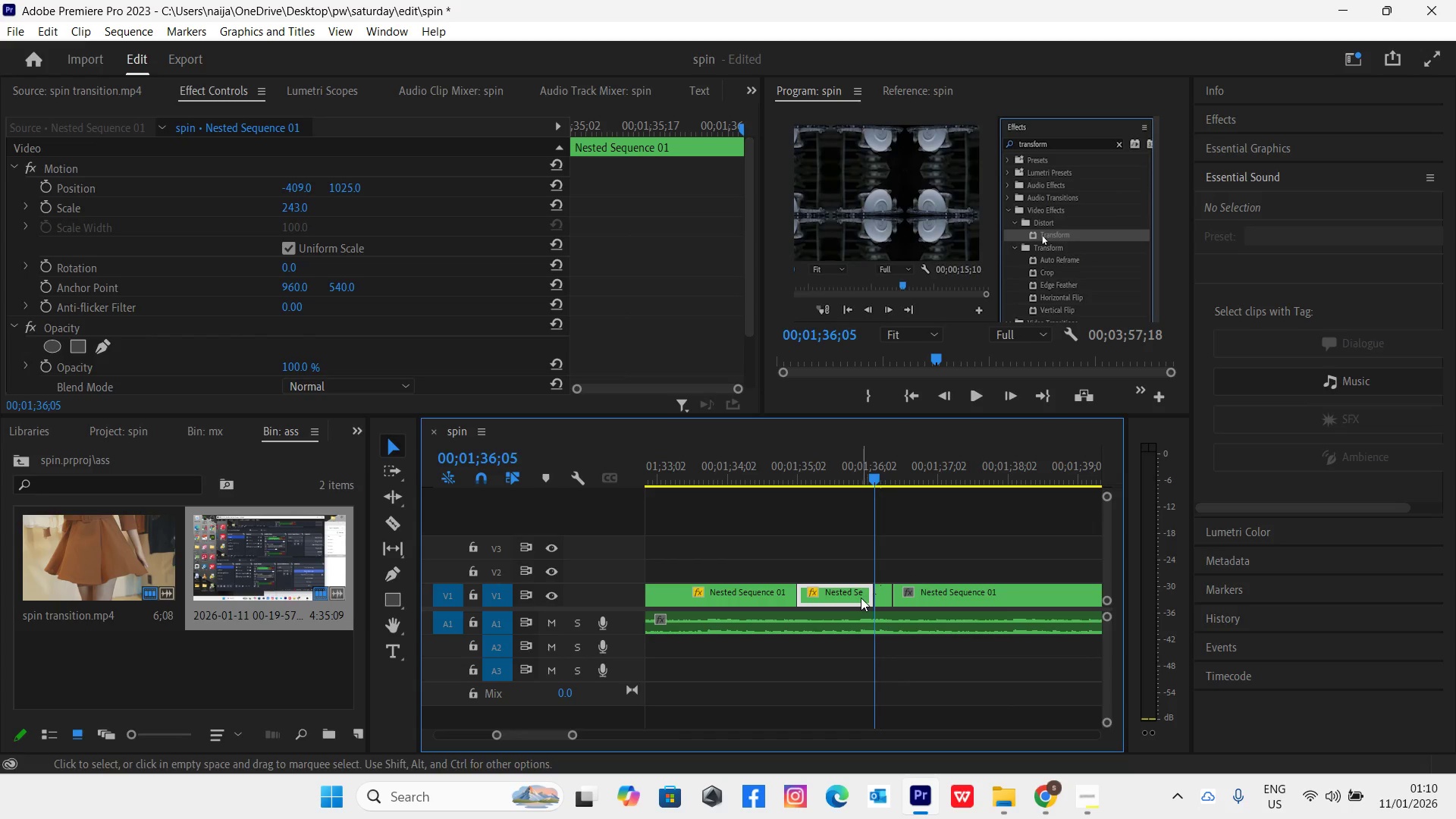 
left_click([861, 598])
 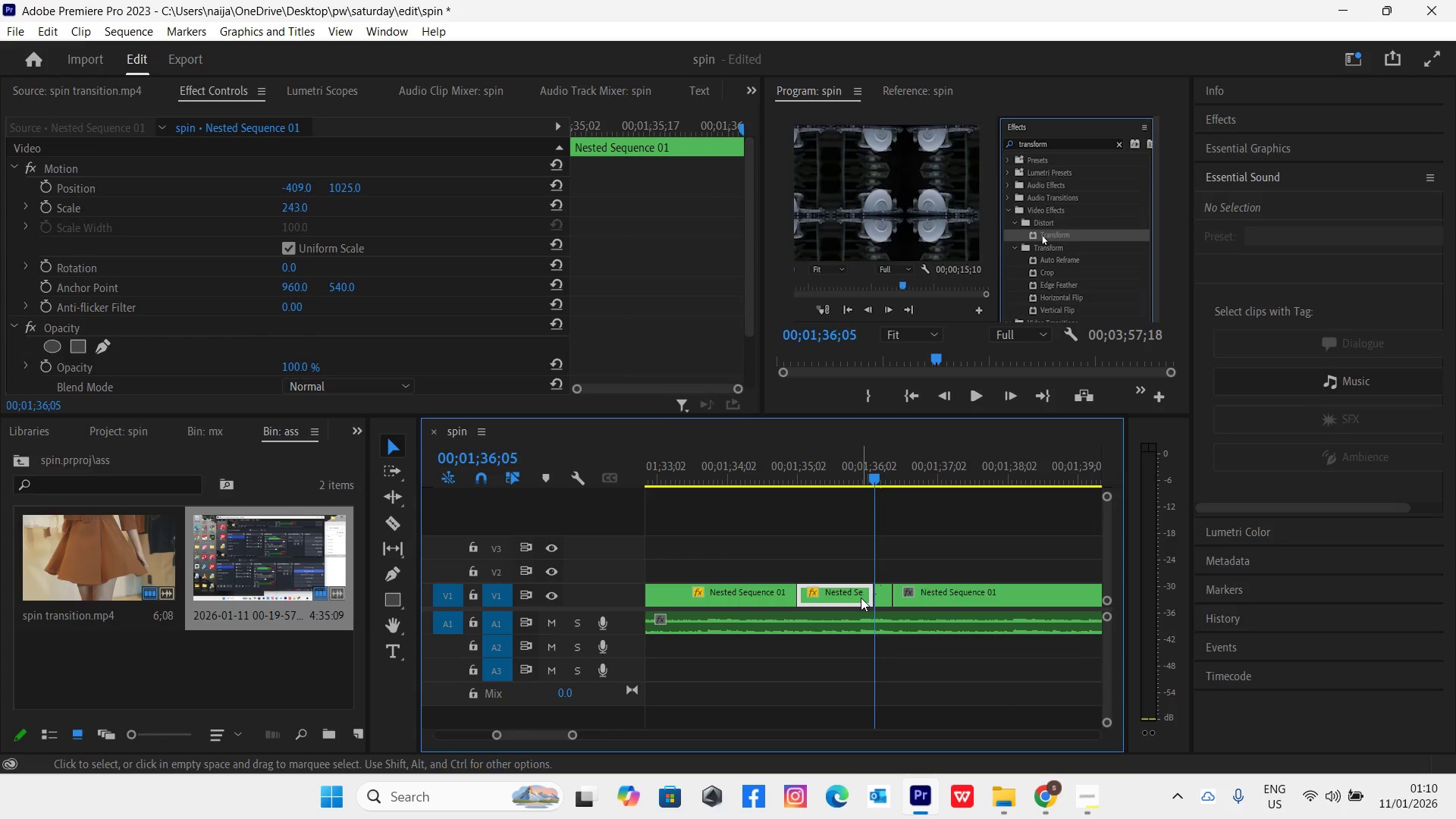 
key(Delete)
 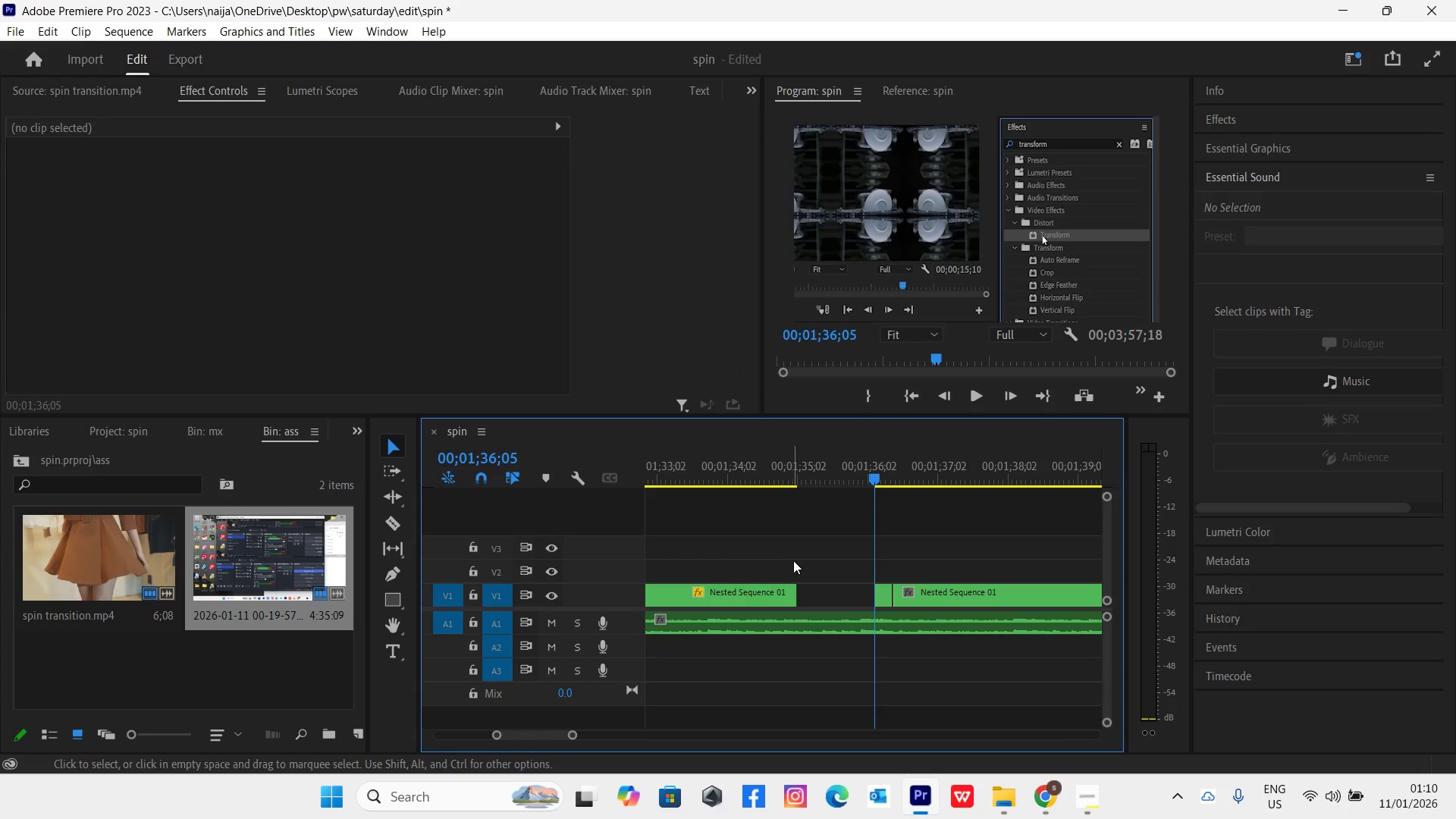 
left_click_drag(start_coordinate=[829, 567], to_coordinate=[927, 600])
 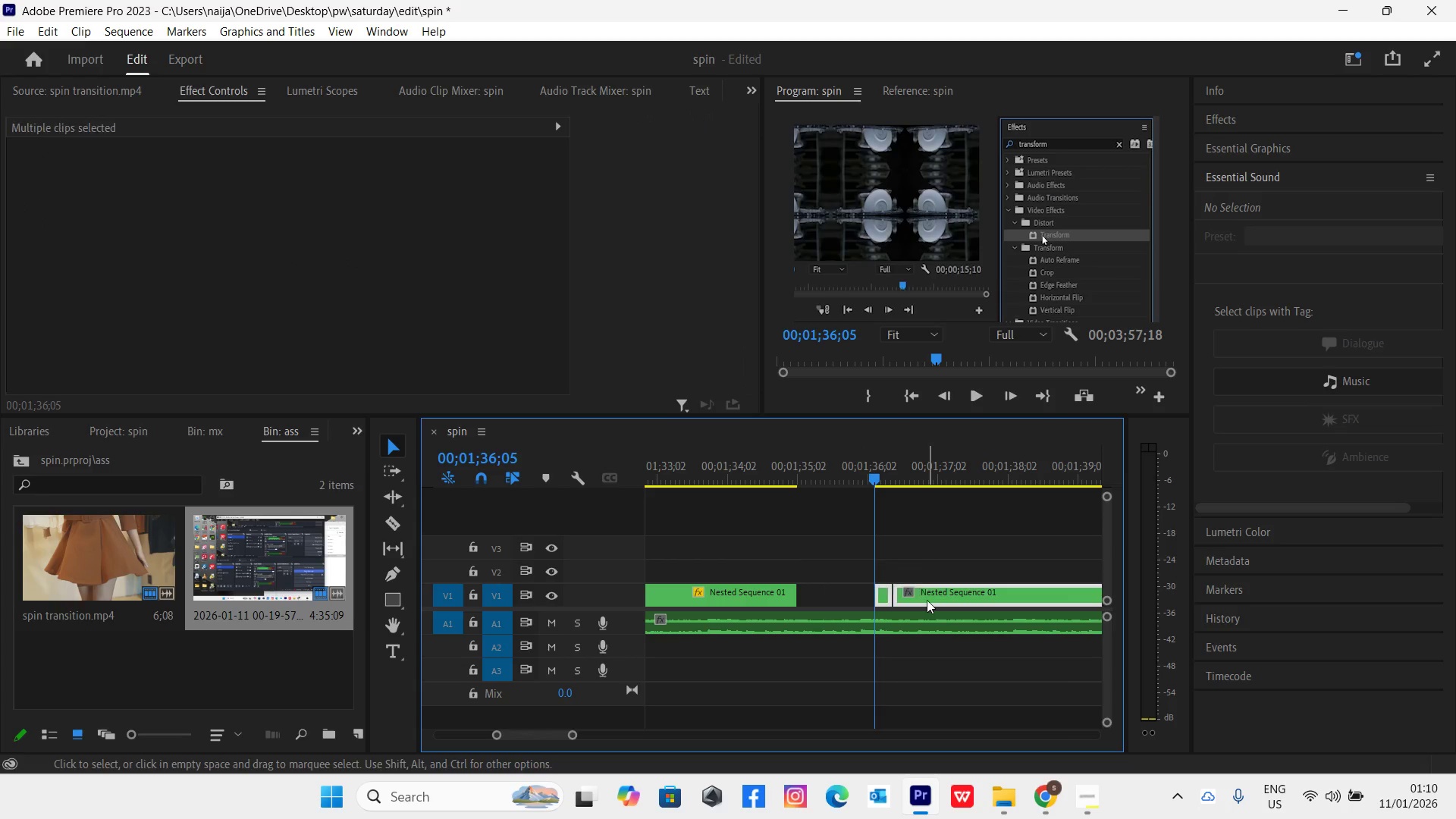 
left_click_drag(start_coordinate=[927, 600], to_coordinate=[858, 594])
 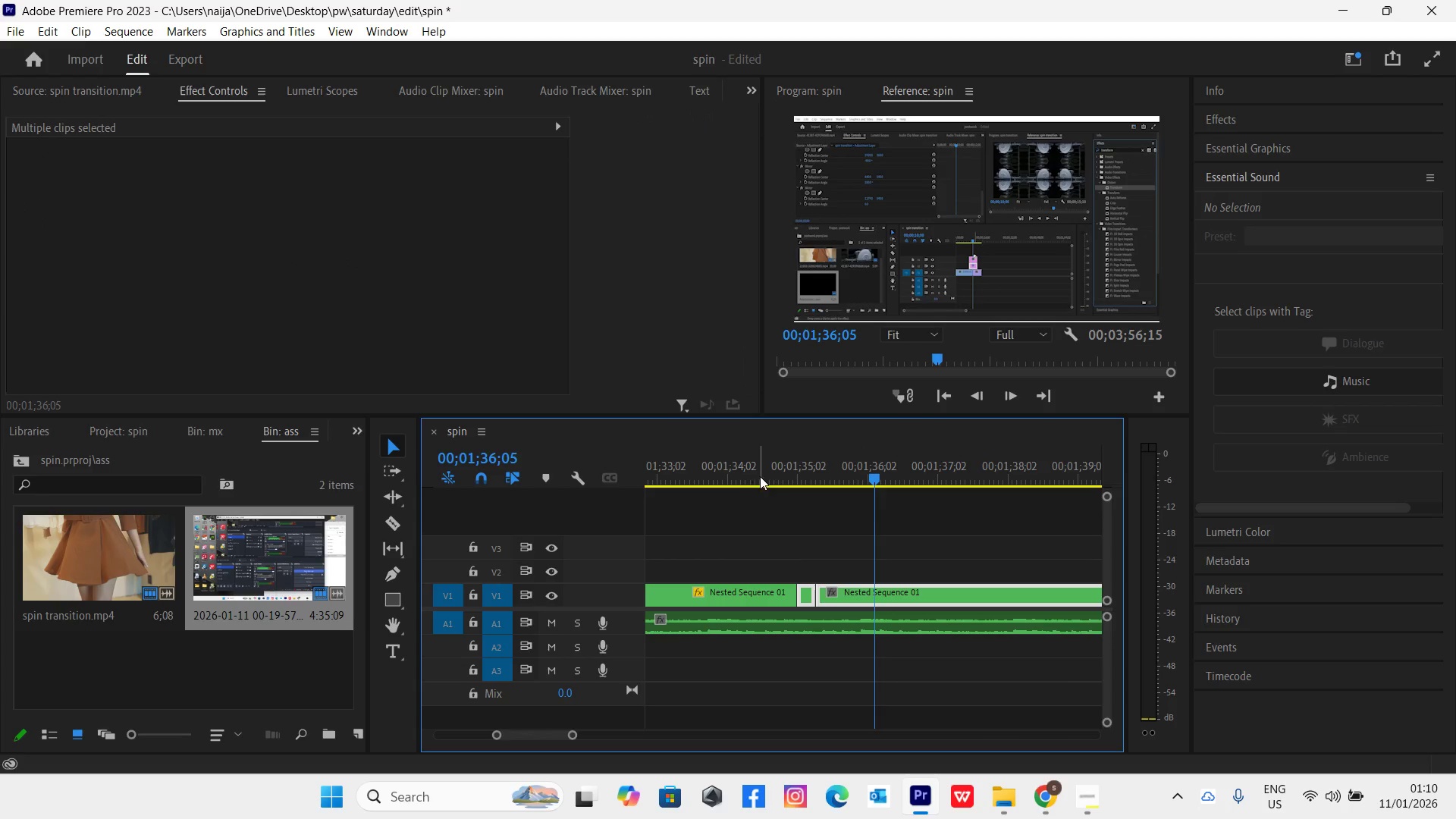 
left_click([730, 470])
 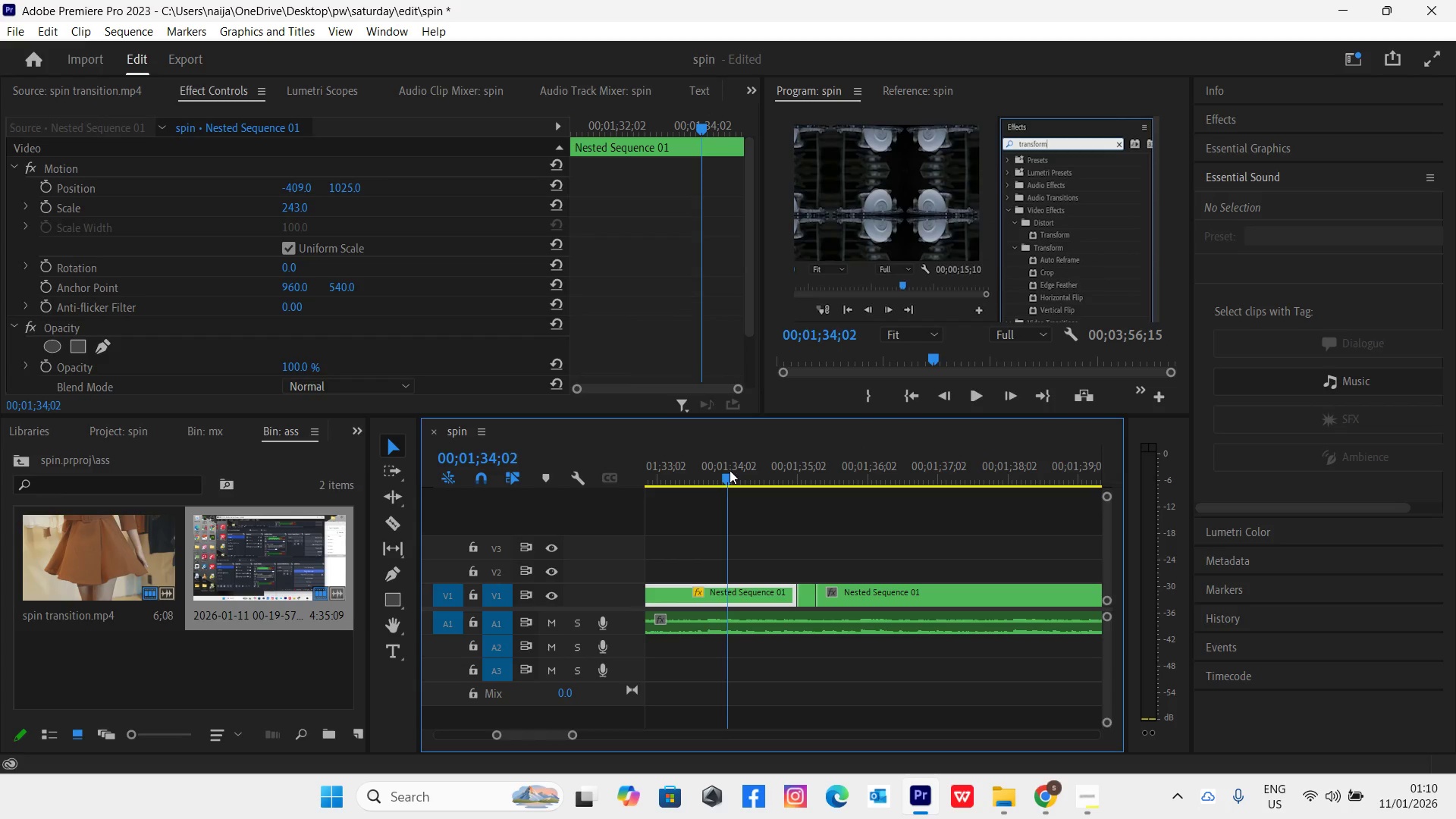 
key(Space)
 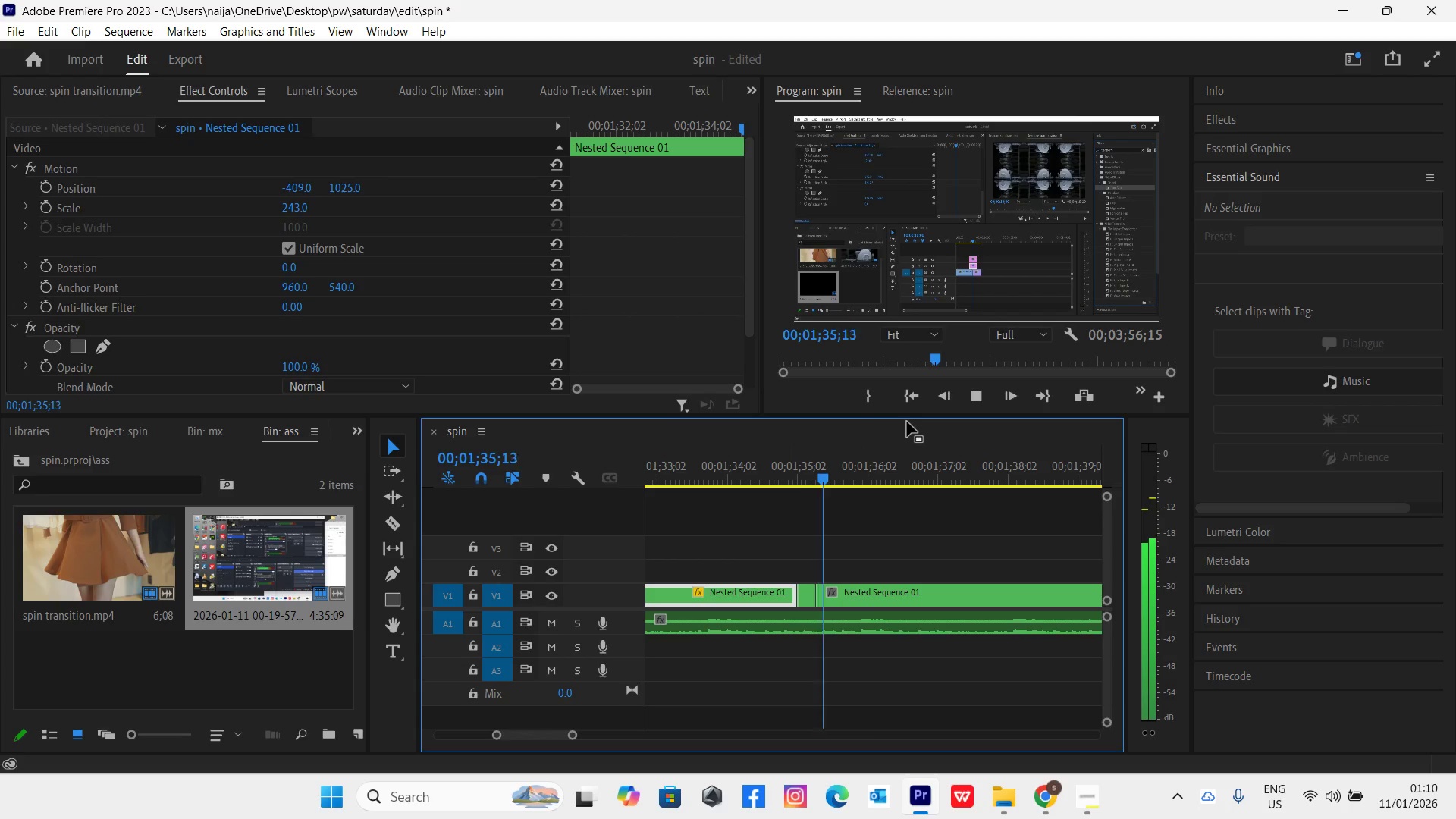 
key(Space)
 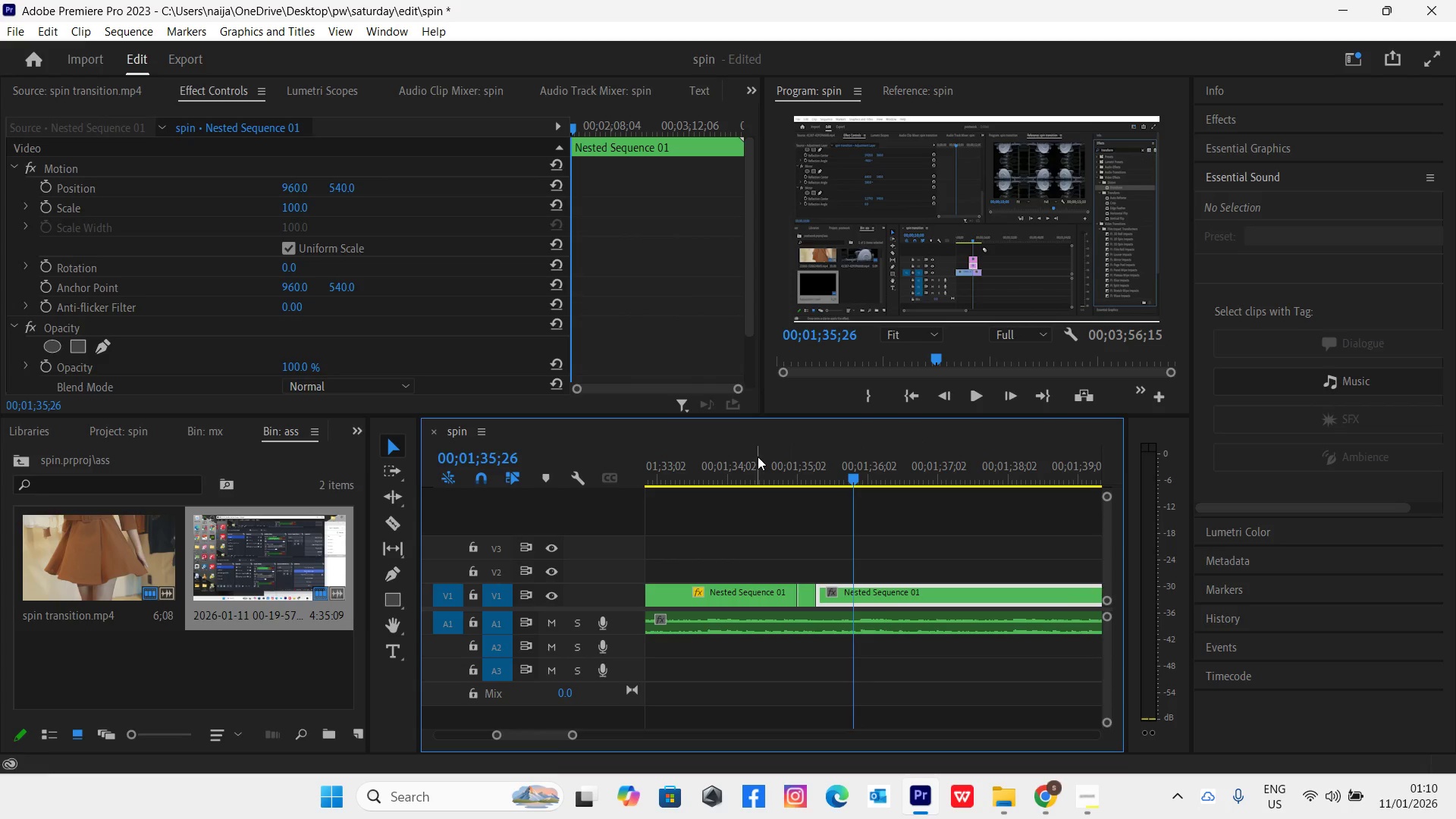 
left_click_drag(start_coordinate=[748, 466], to_coordinate=[828, 518])
 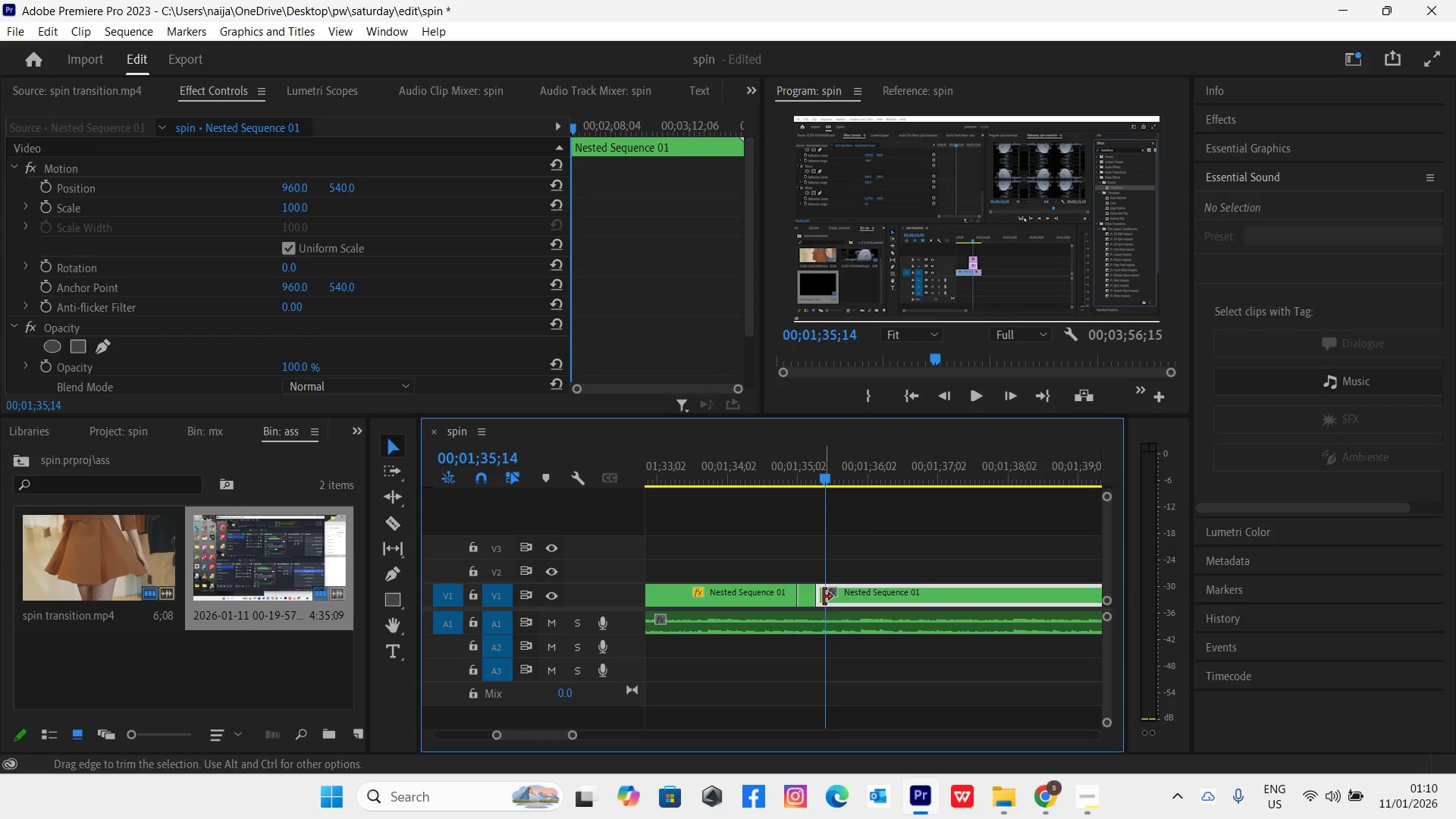 
left_click_drag(start_coordinate=[823, 597], to_coordinate=[828, 599])
 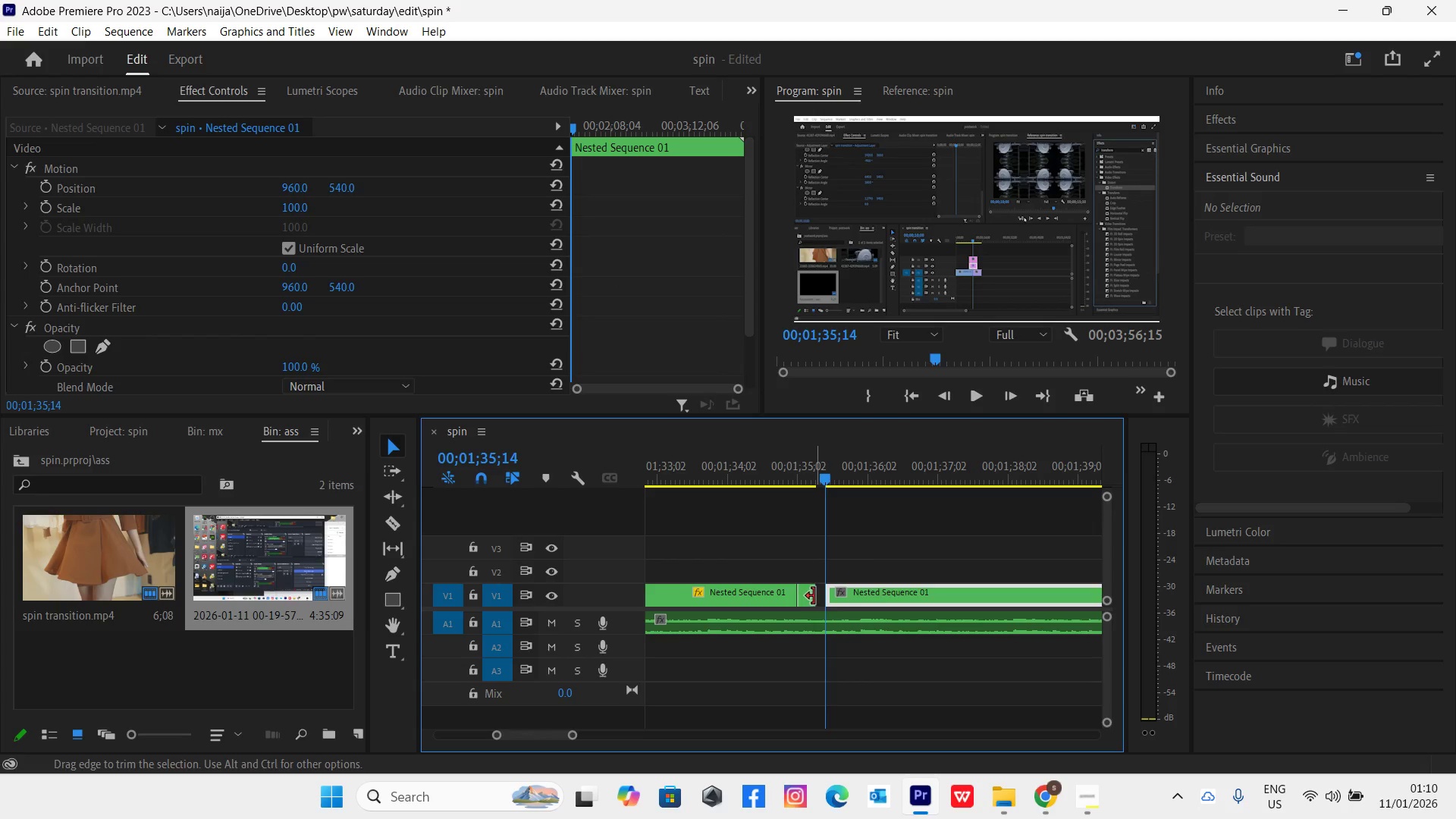 
left_click_drag(start_coordinate=[813, 596], to_coordinate=[825, 599])
 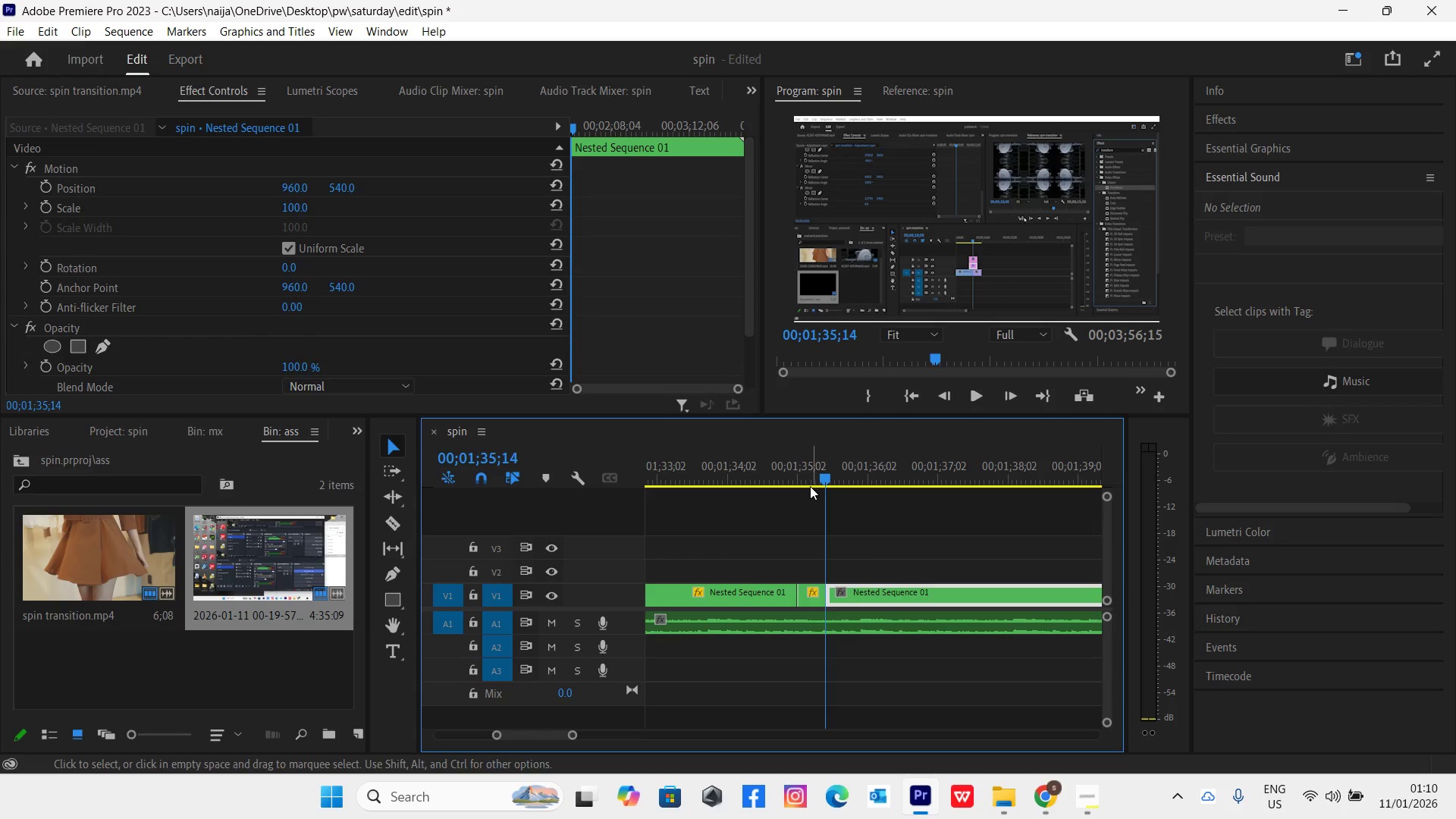 
left_click_drag(start_coordinate=[809, 484], to_coordinate=[824, 509])
 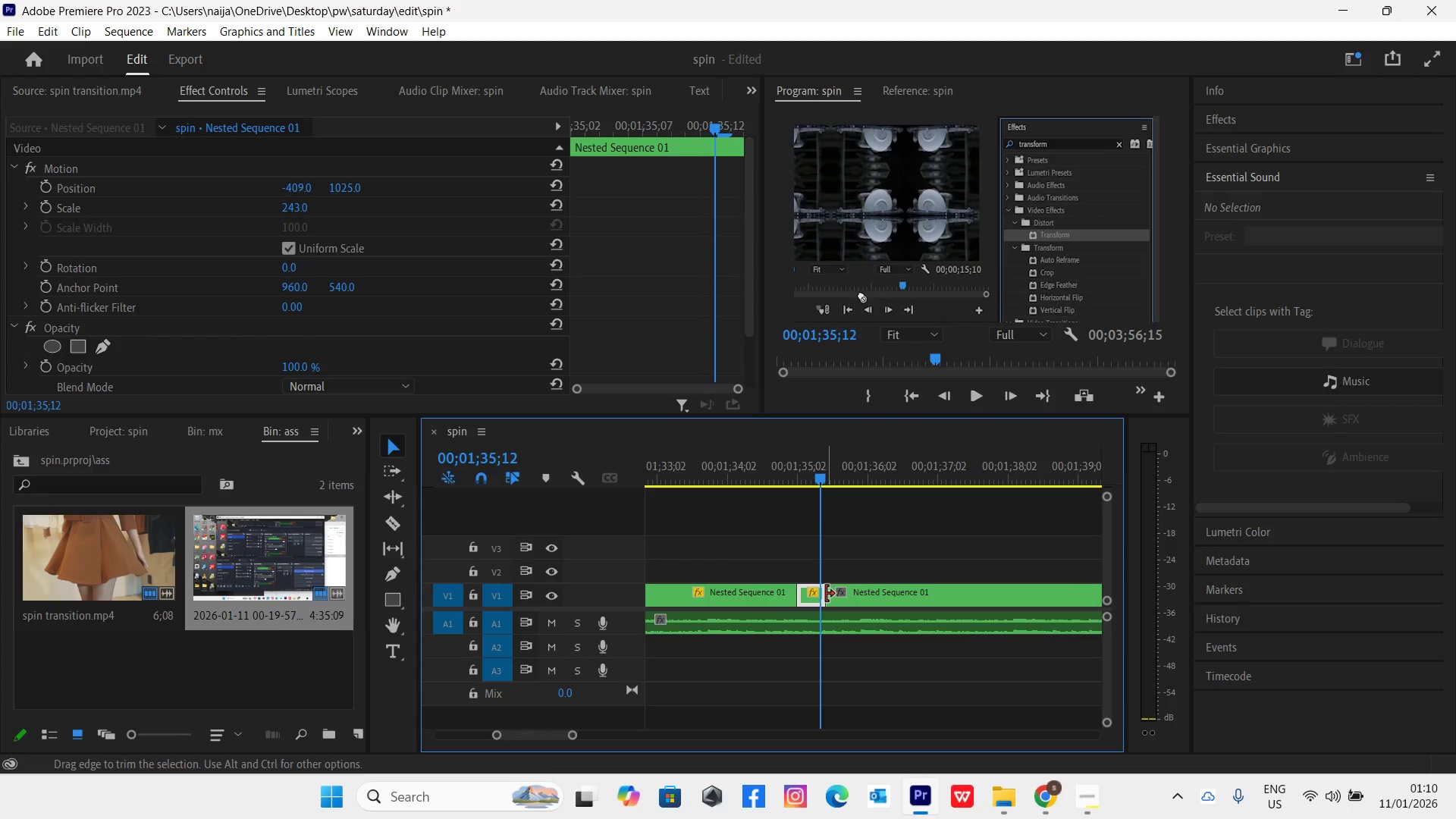 
left_click_drag(start_coordinate=[824, 594], to_coordinate=[817, 593])
 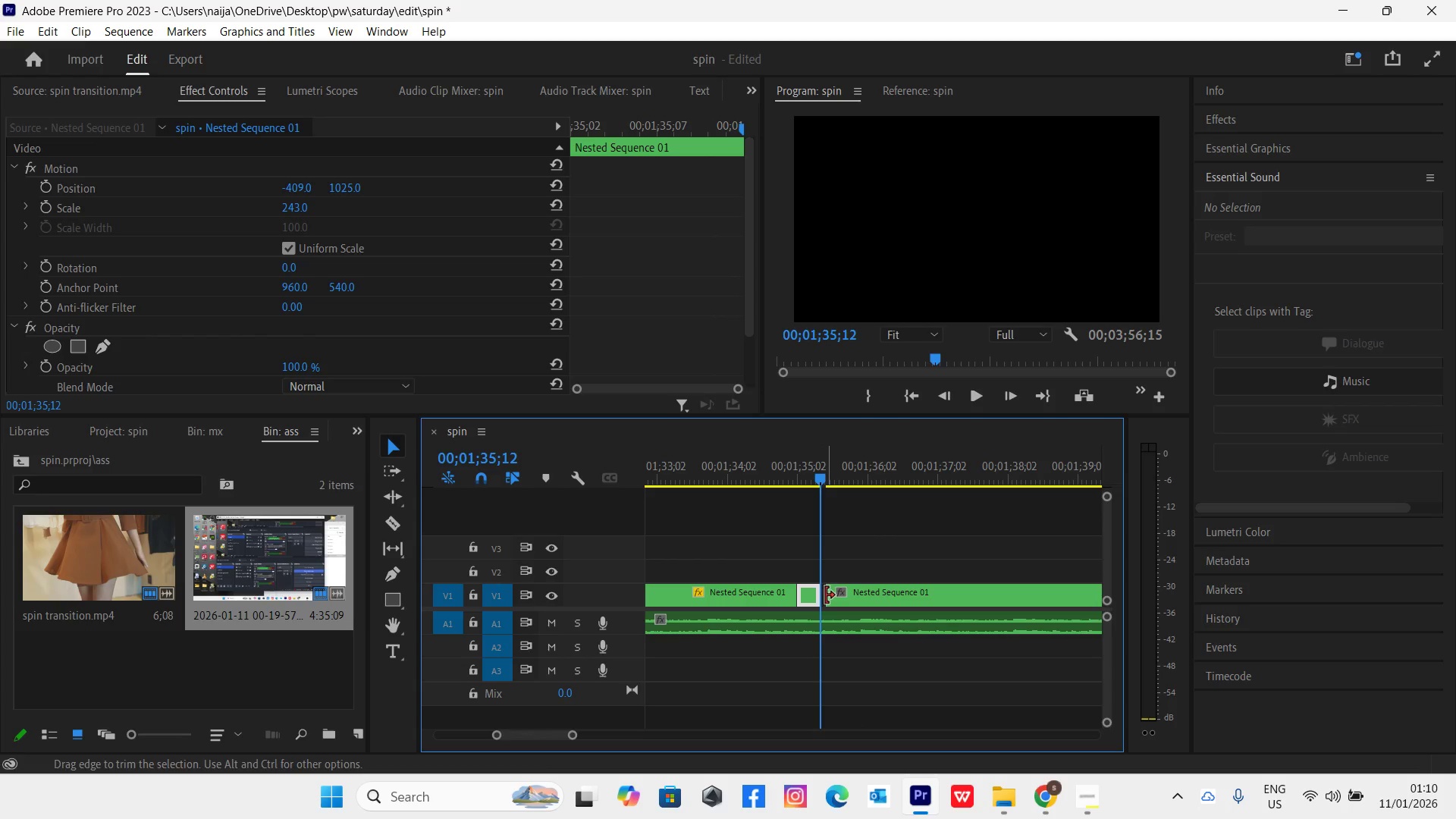 
left_click_drag(start_coordinate=[827, 596], to_coordinate=[819, 595])
 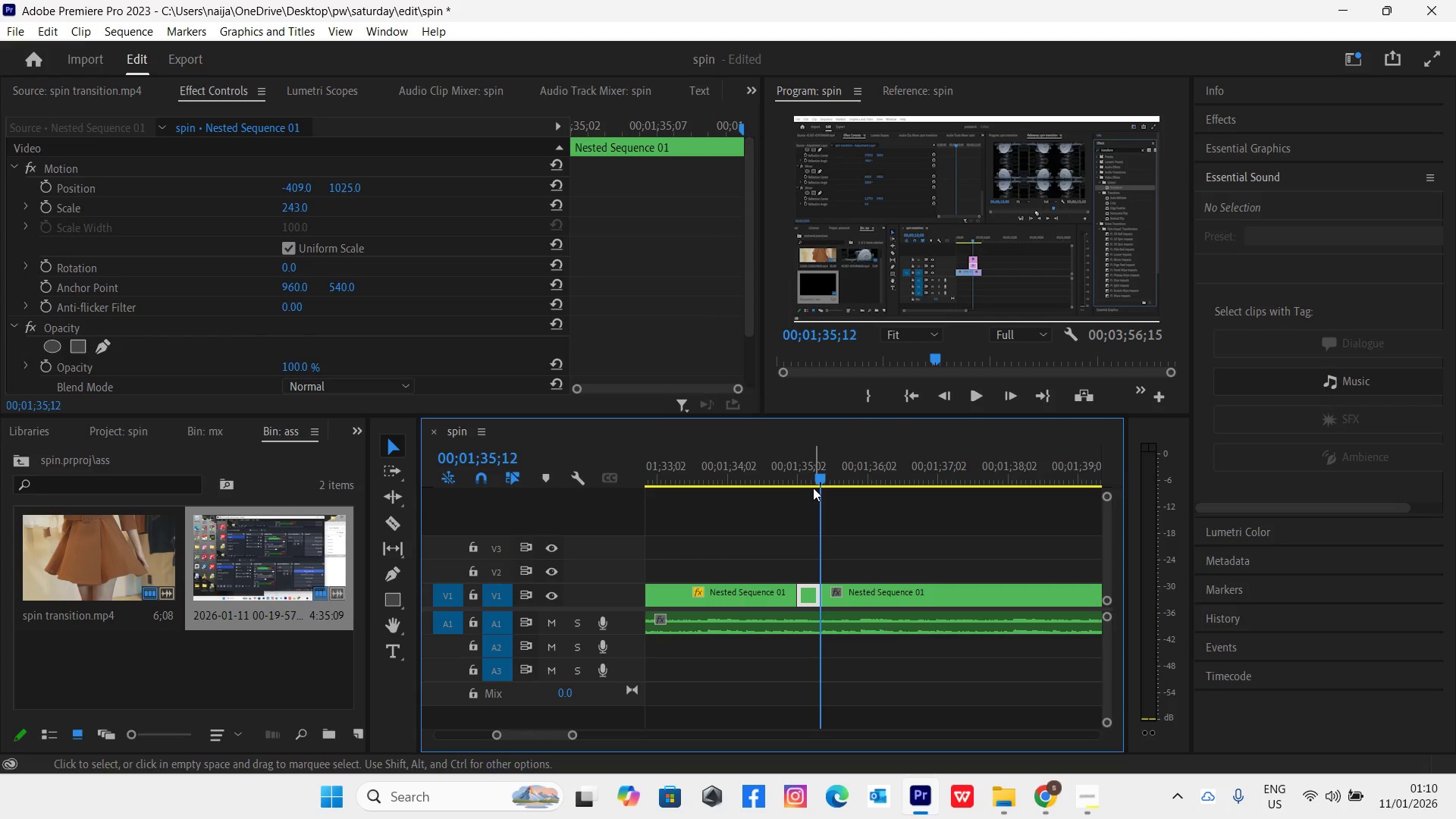 
left_click_drag(start_coordinate=[811, 479], to_coordinate=[965, 571])
 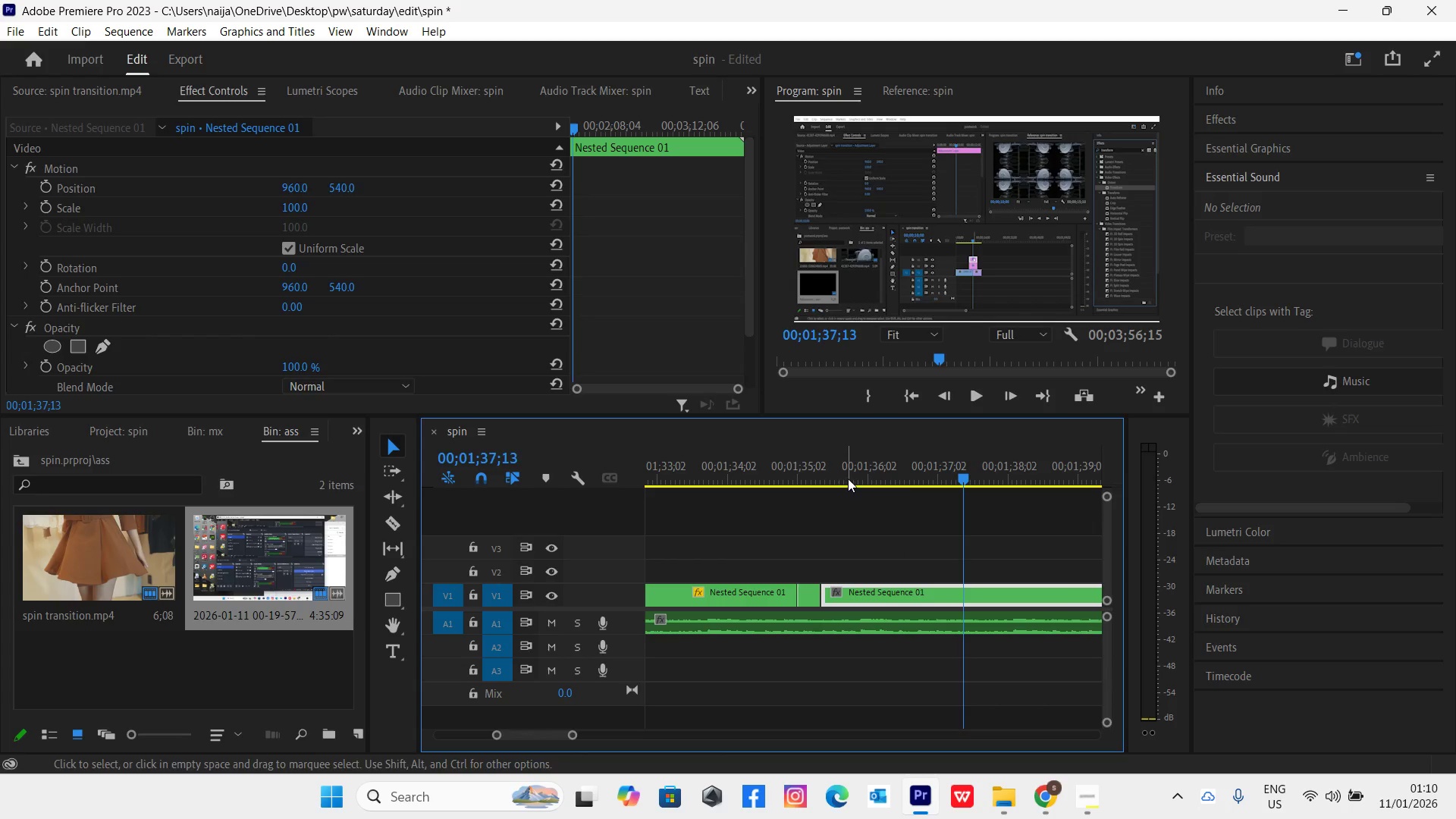 
left_click([837, 473])
 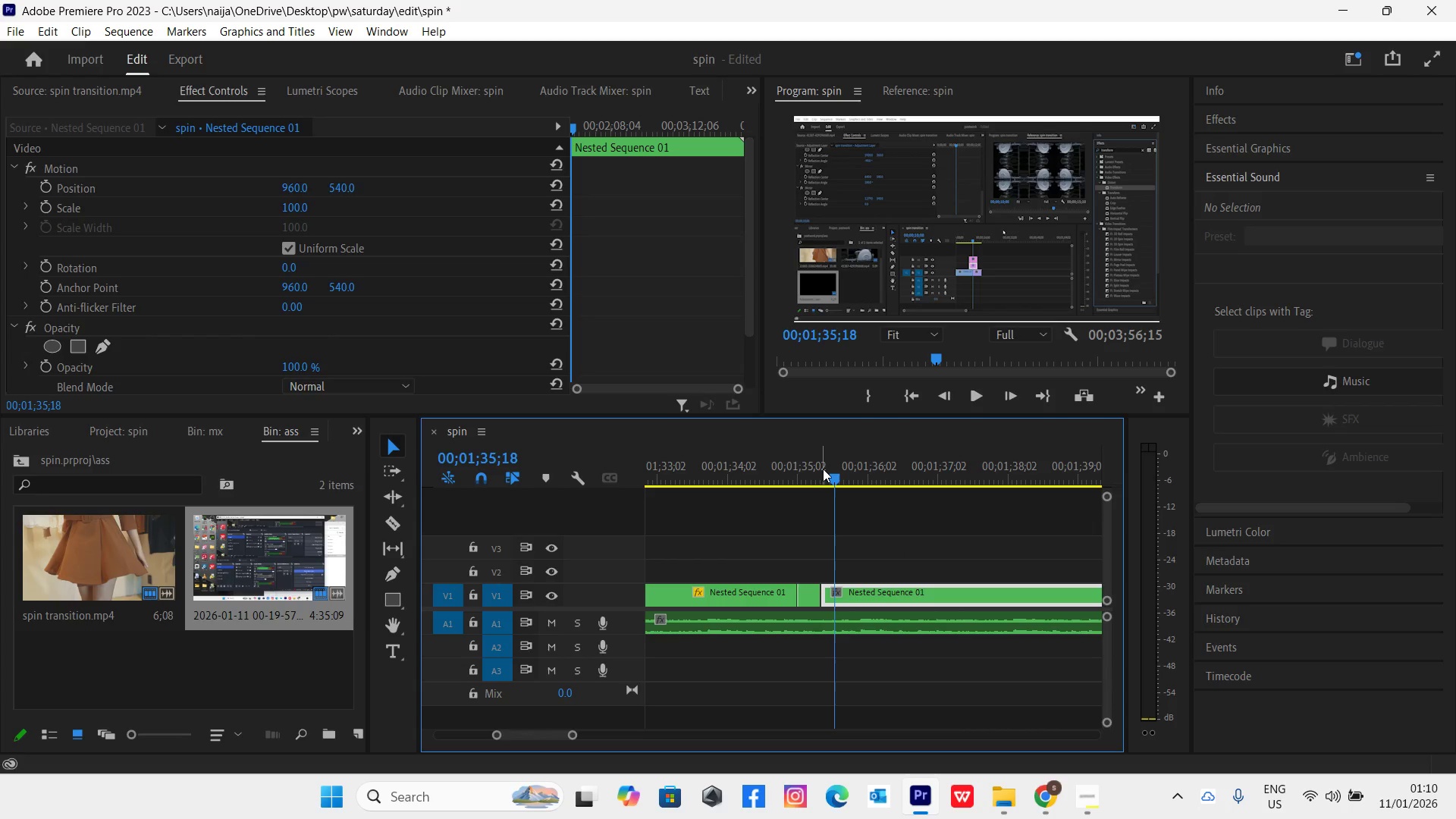 
key(Space)
 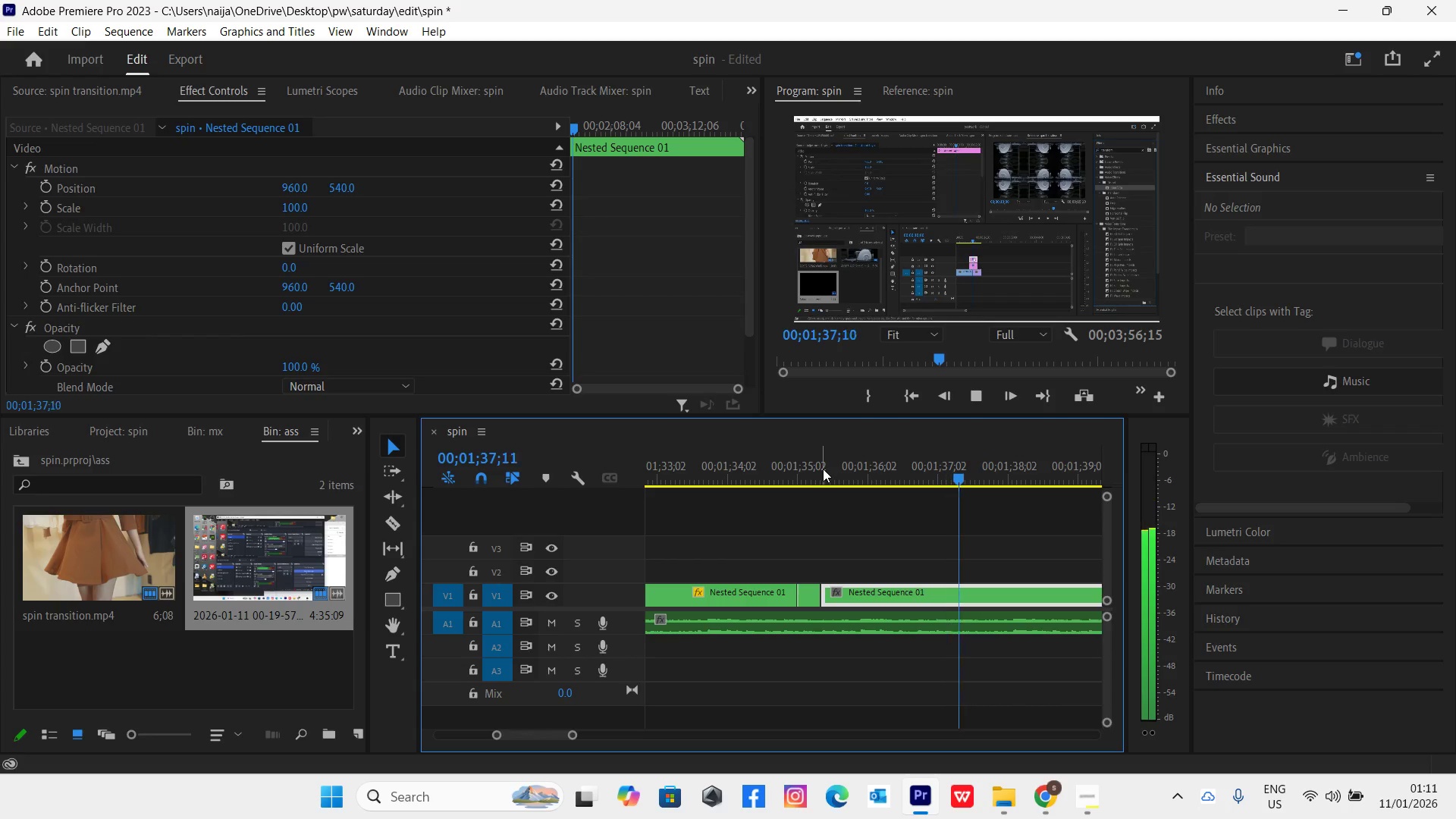 
key(Space)
 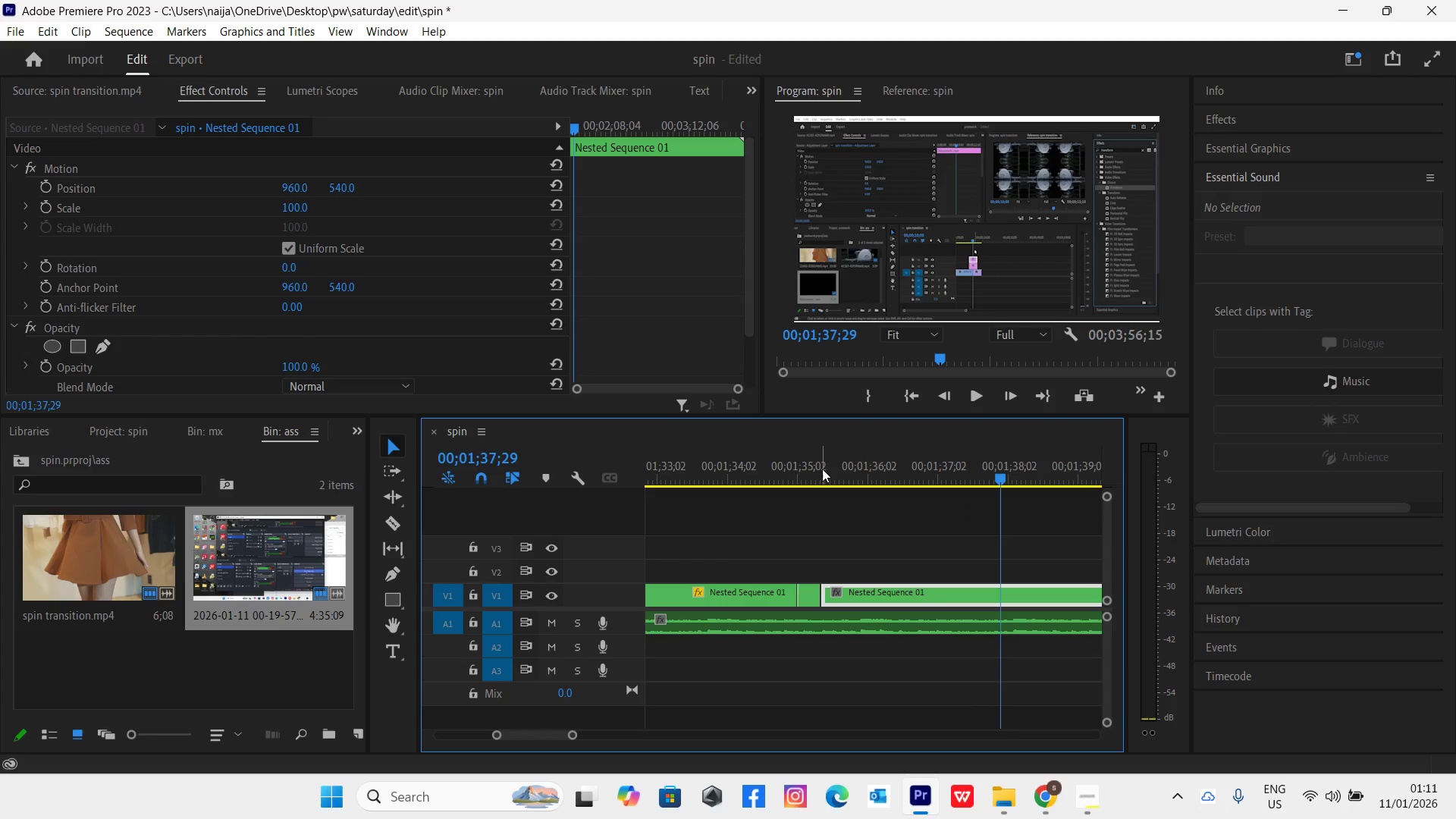 
left_click([822, 469])
 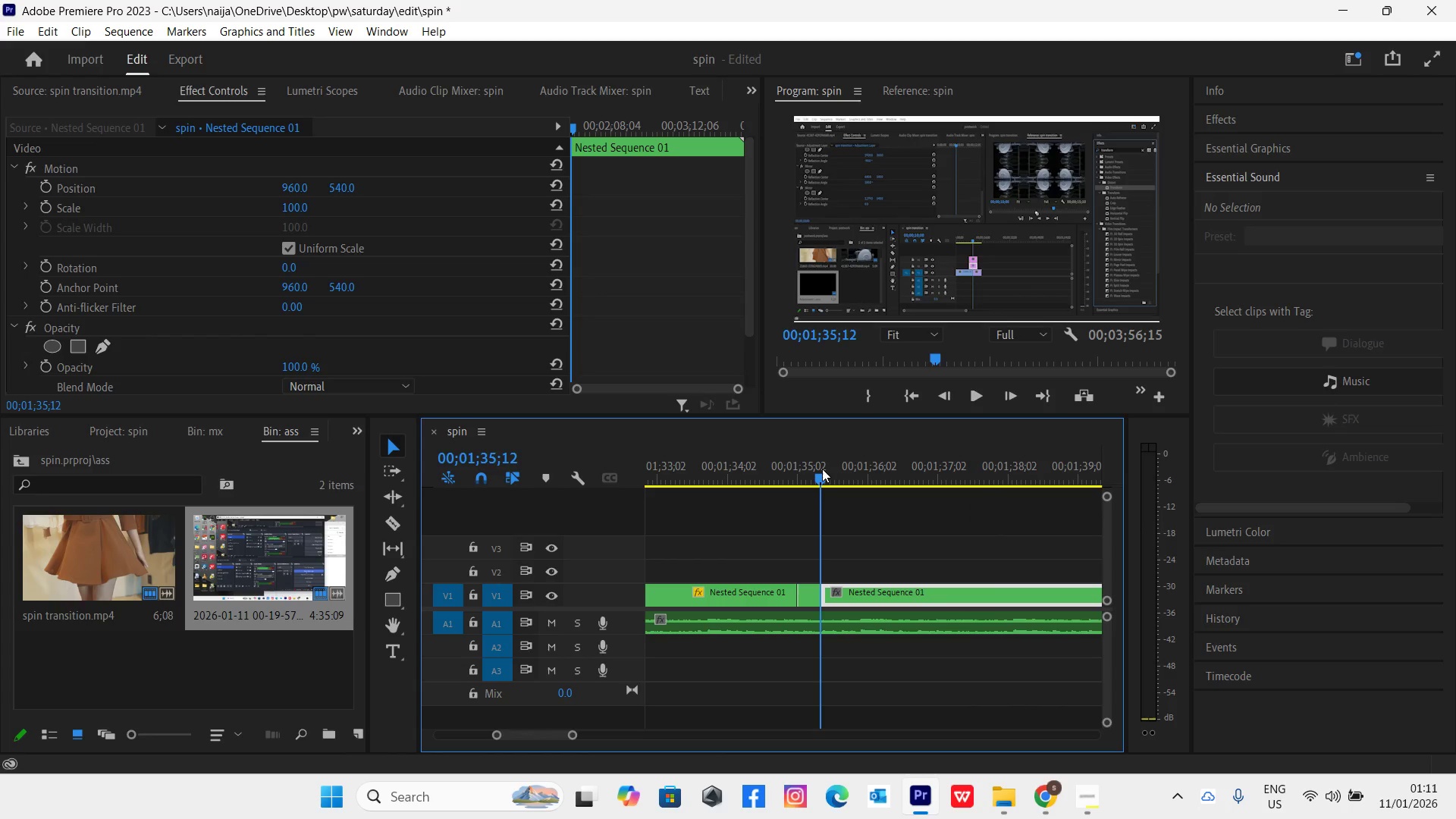 
key(Space)
 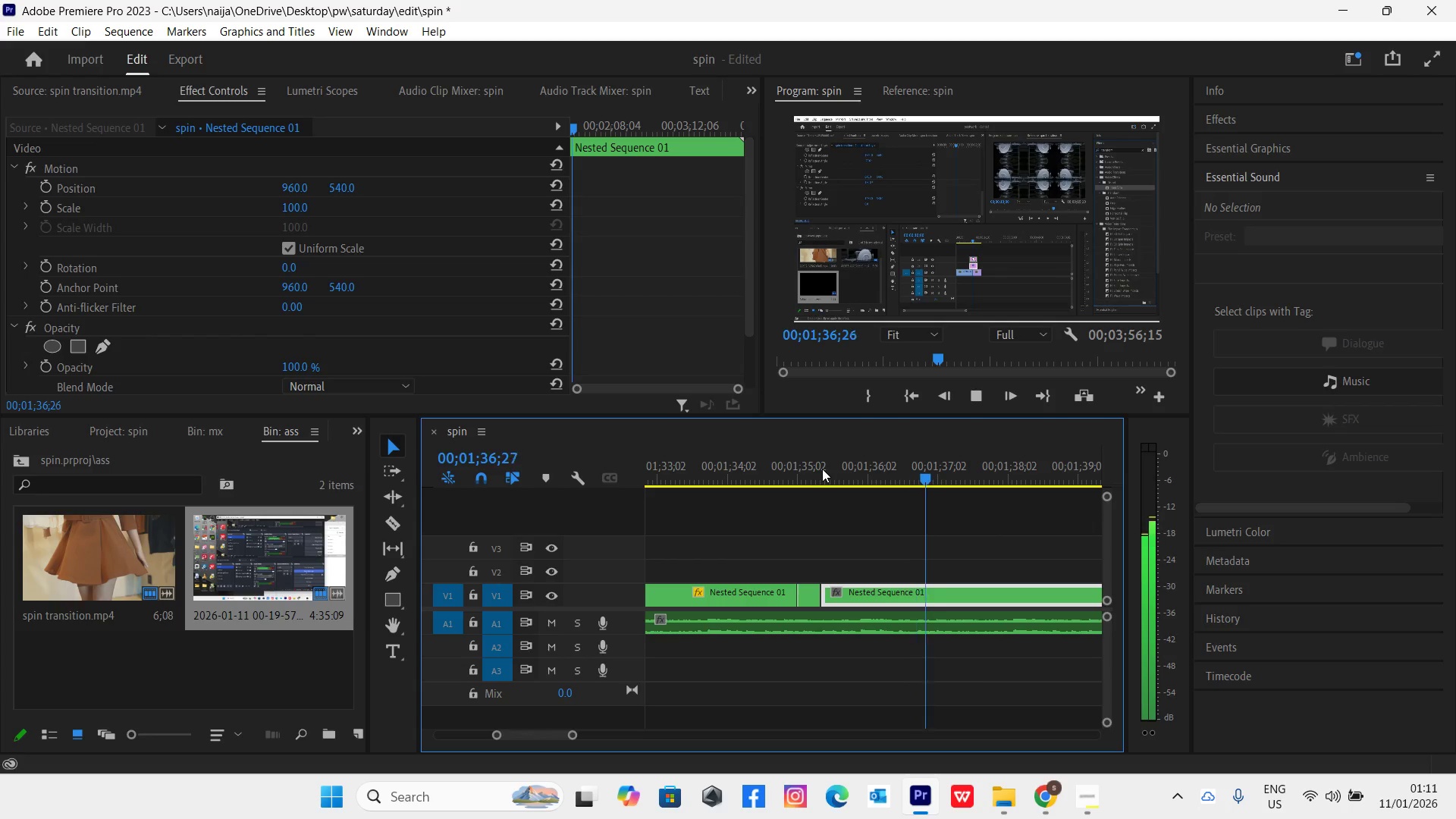 
key(Space)
 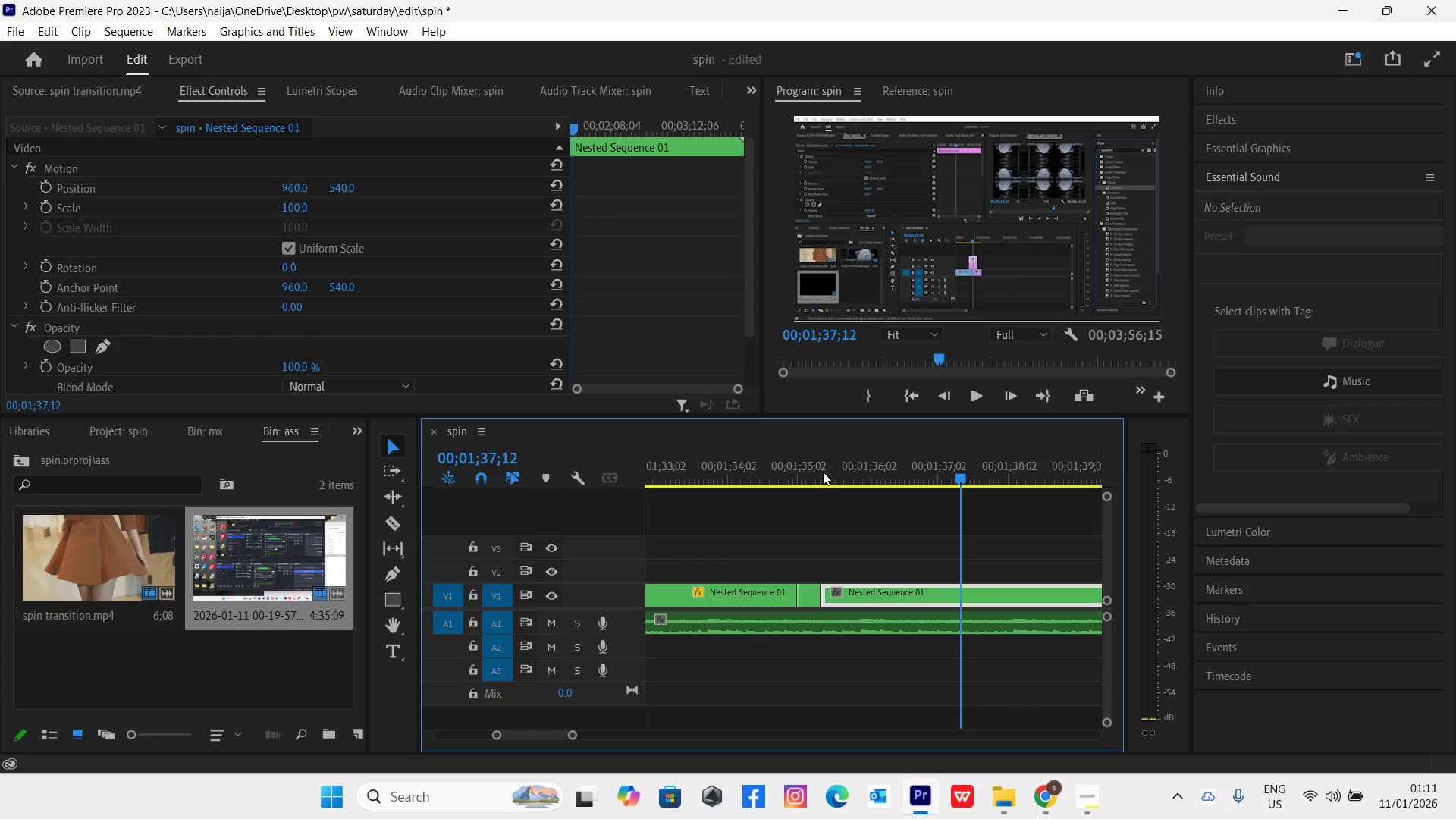 
key(C)
 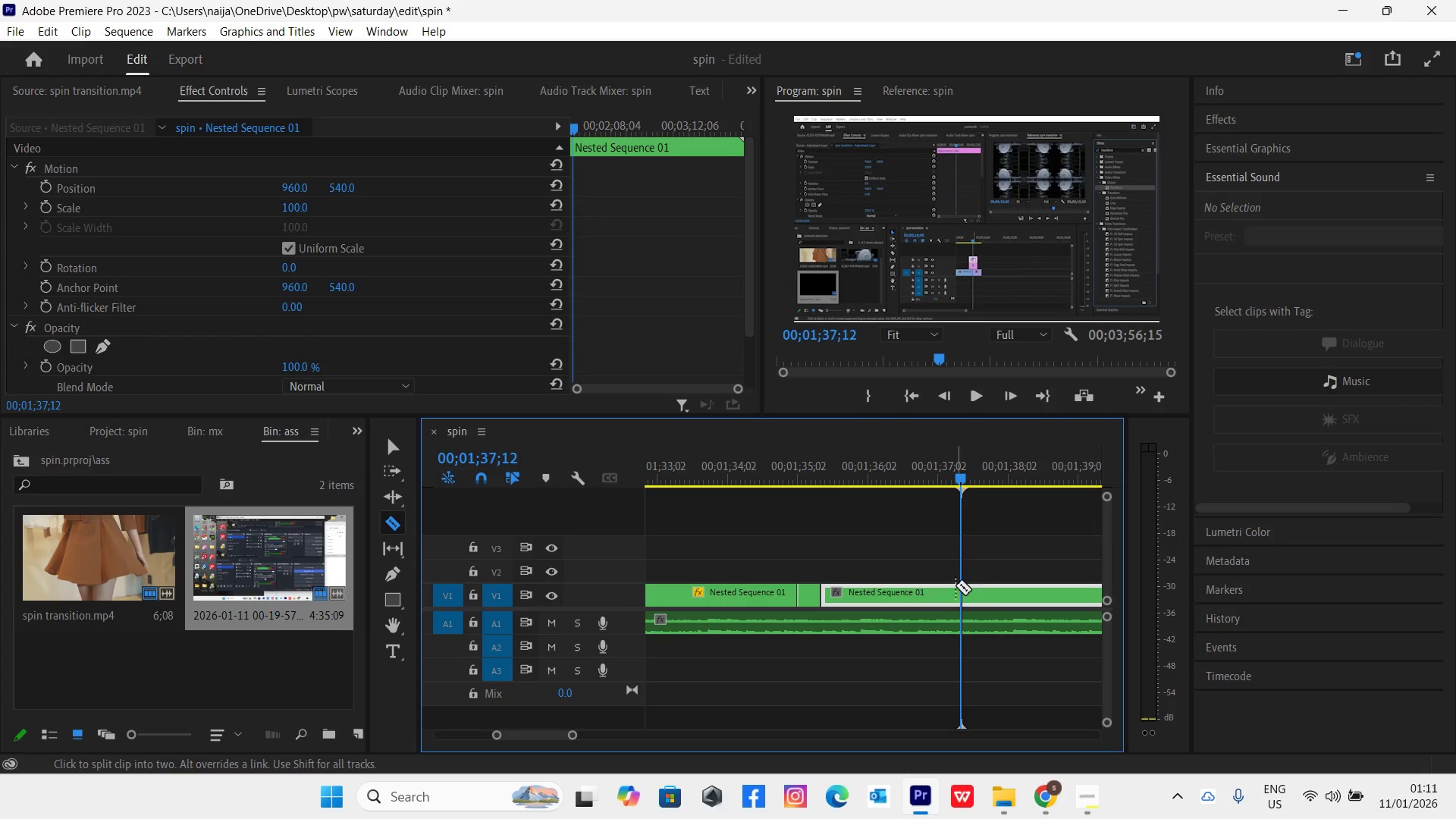 
left_click([959, 593])
 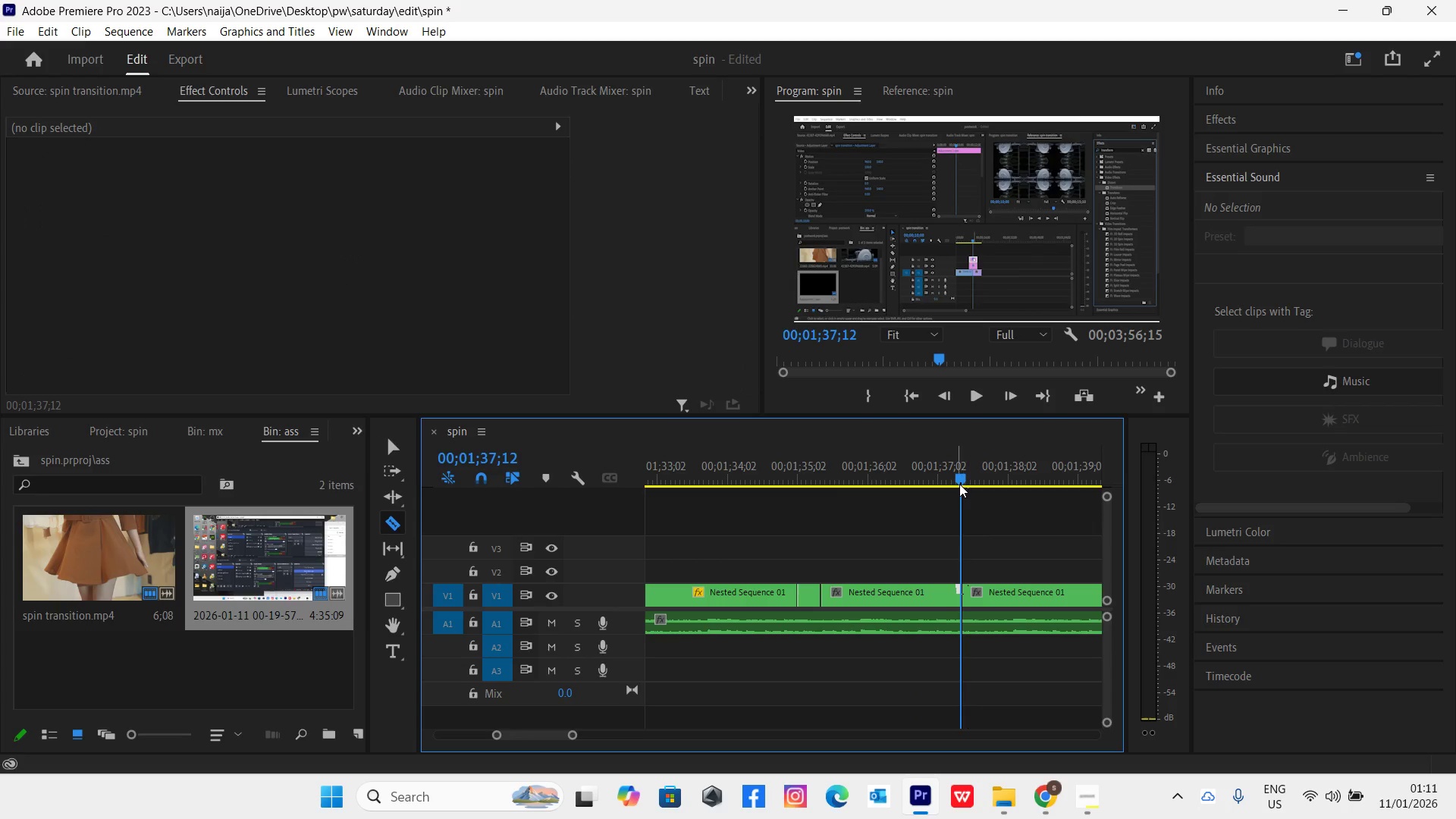 
left_click_drag(start_coordinate=[959, 482], to_coordinate=[995, 504])
 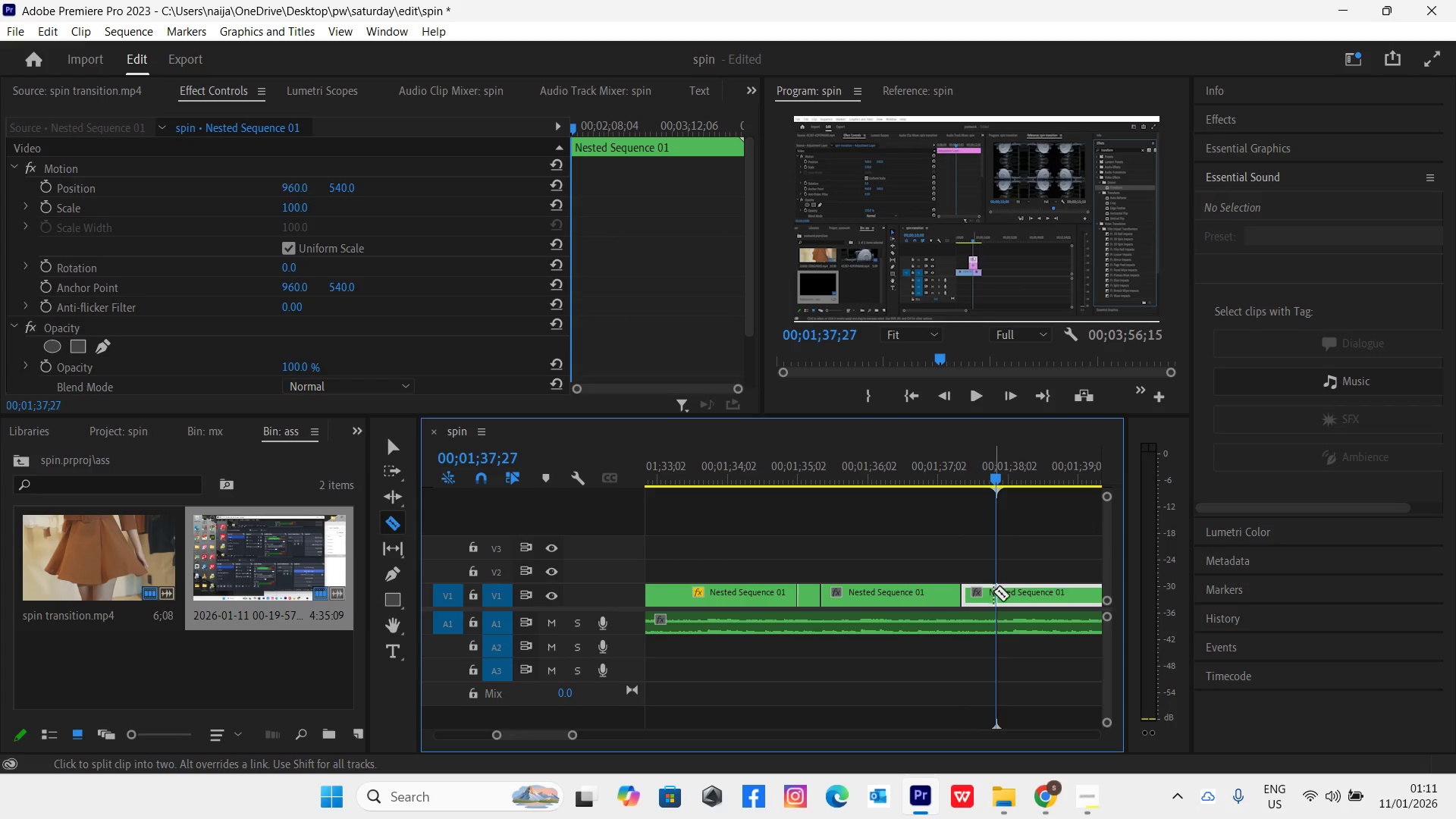 
key(V)
 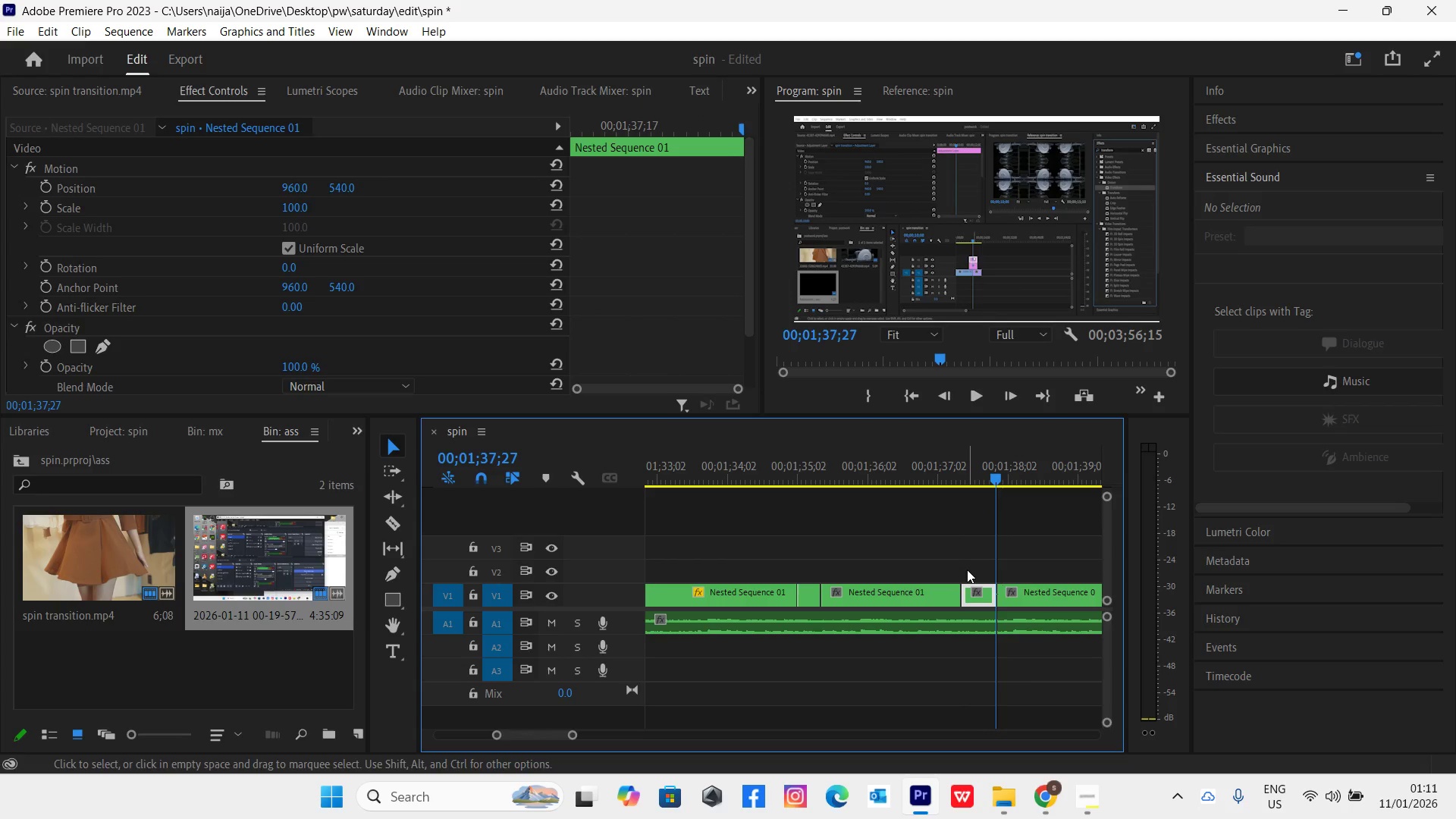 
key(Delete)
 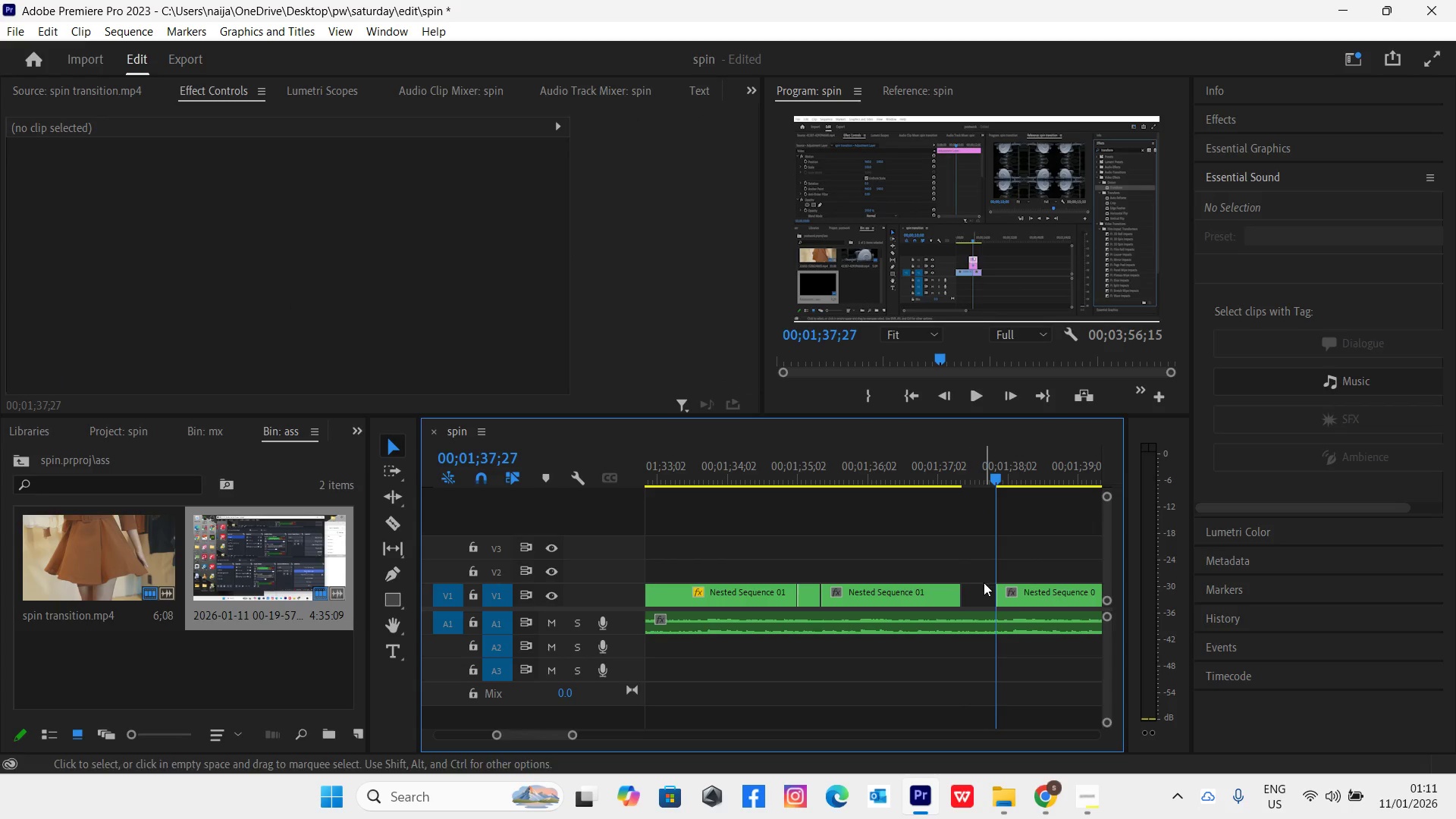 
left_click_drag(start_coordinate=[1020, 598], to_coordinate=[977, 606])
 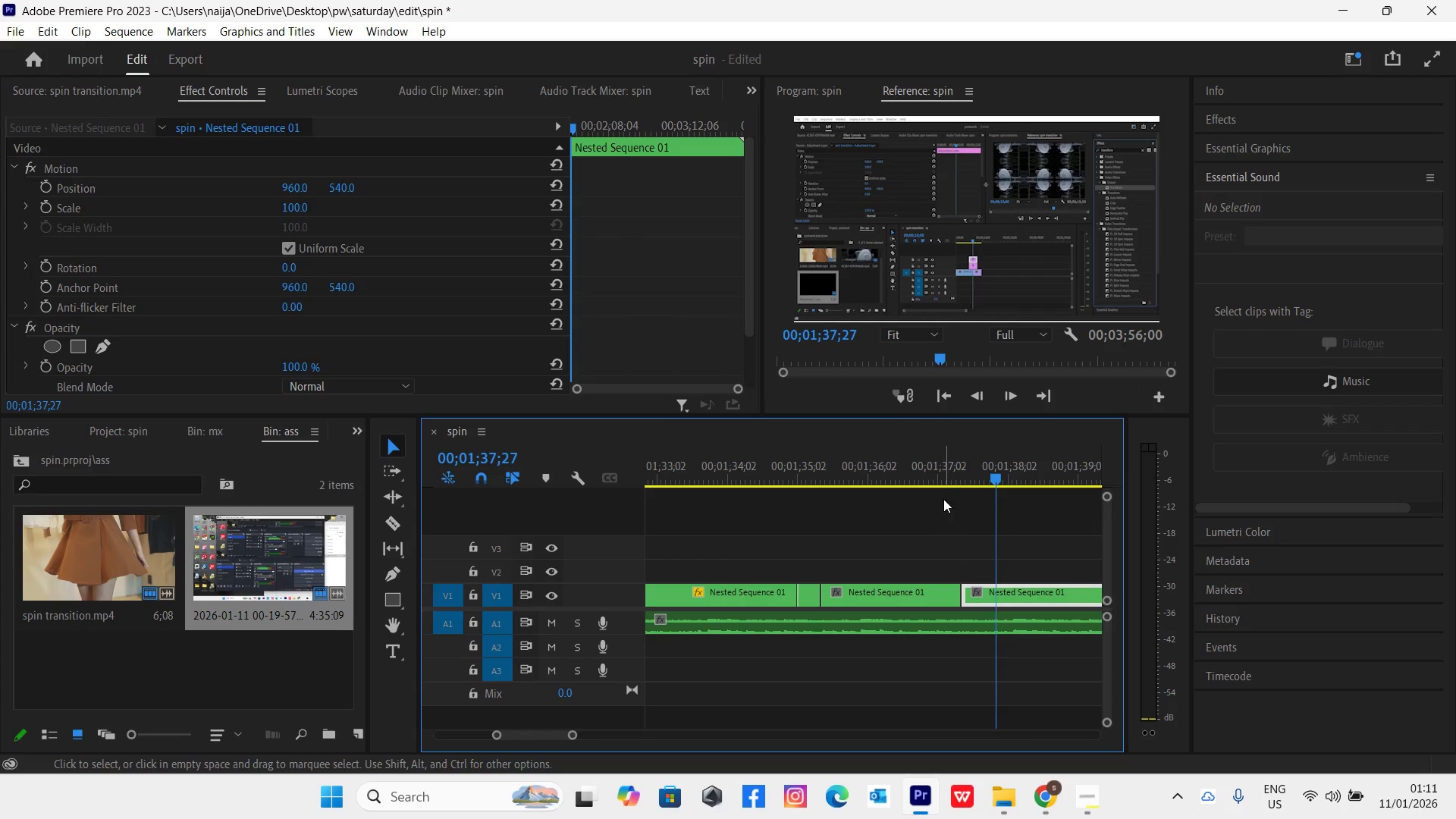 
left_click([940, 468])
 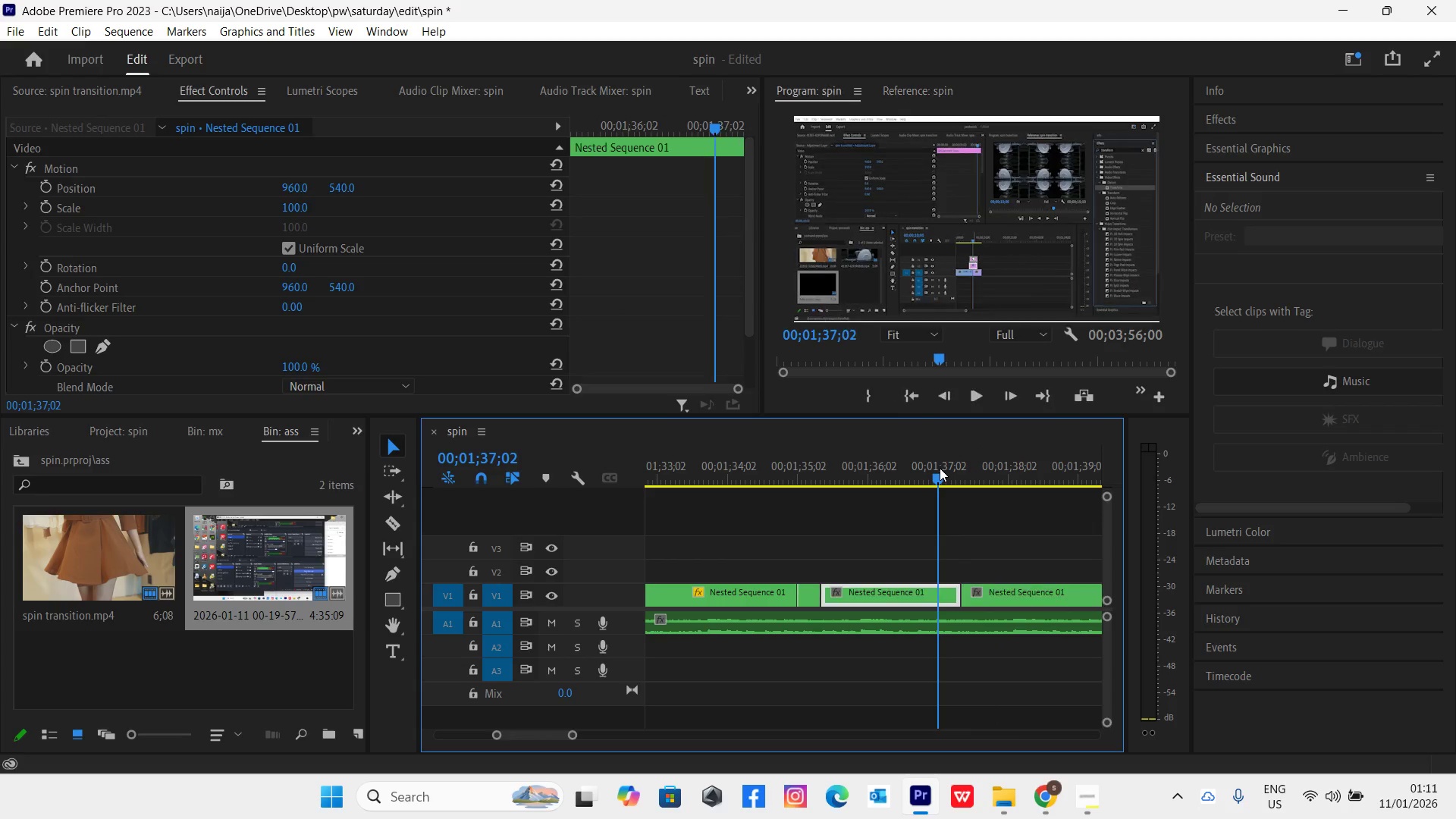 
key(Space)
 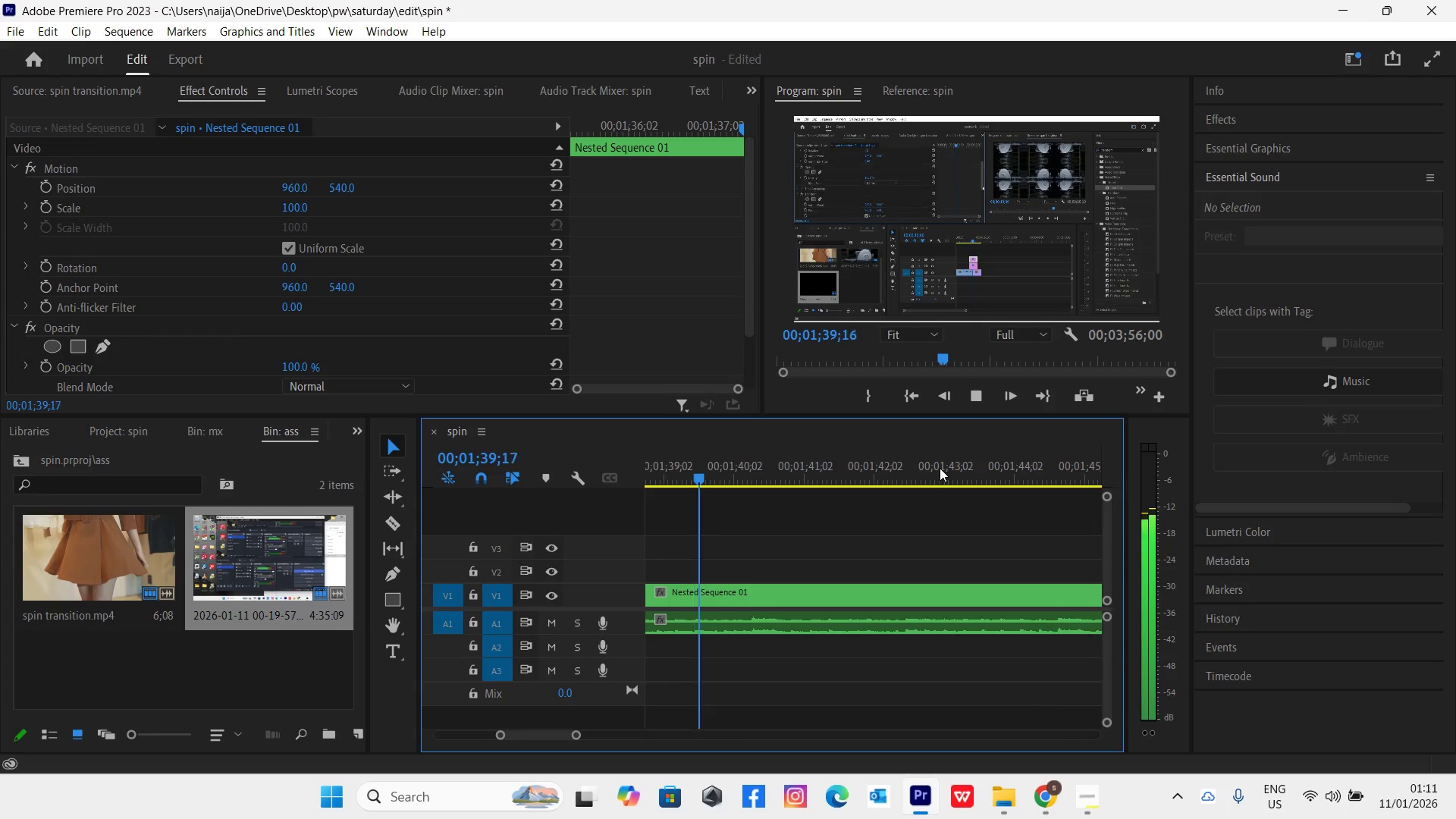 
key(Space)
 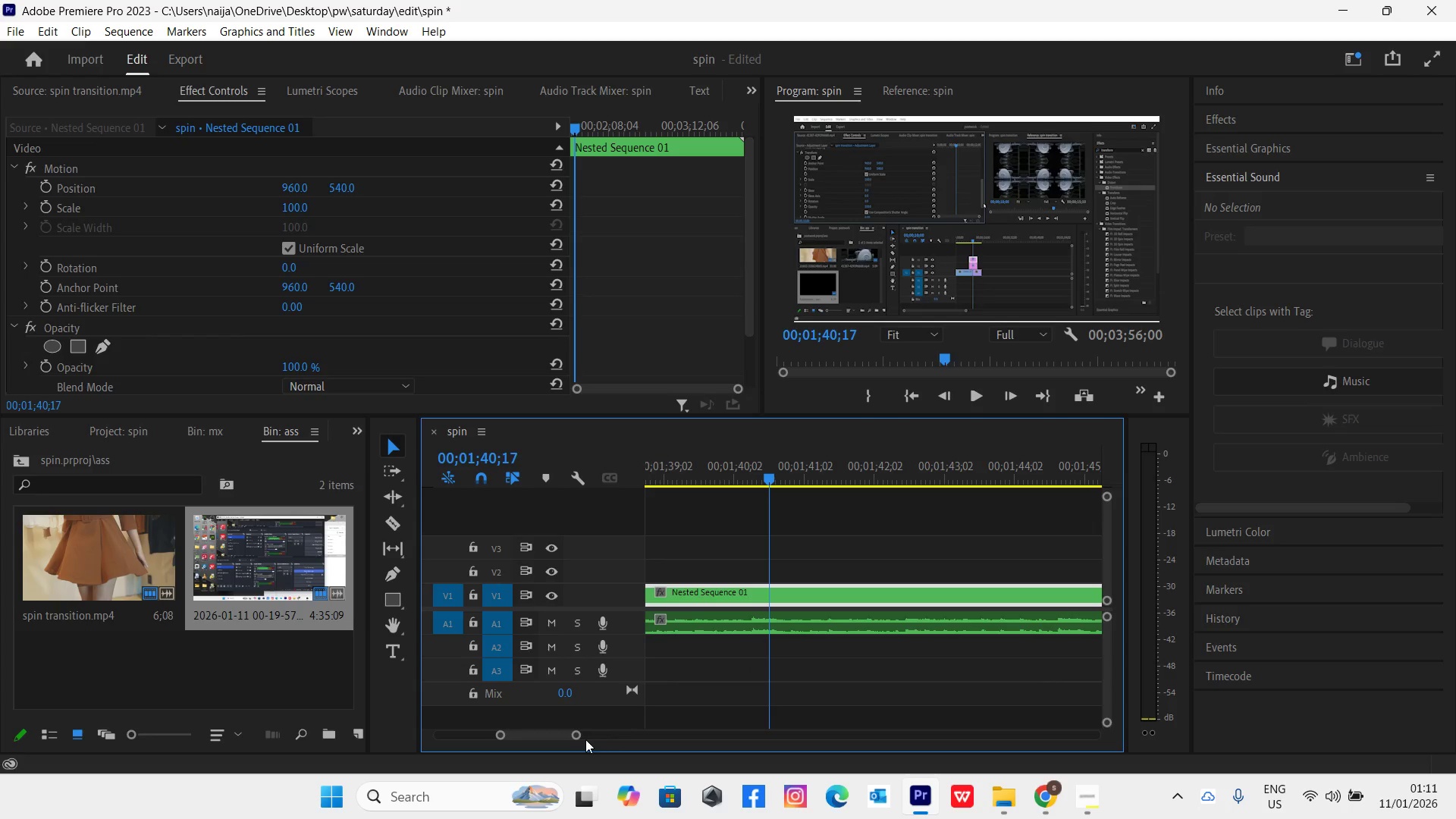 
left_click_drag(start_coordinate=[576, 737], to_coordinate=[590, 739])
 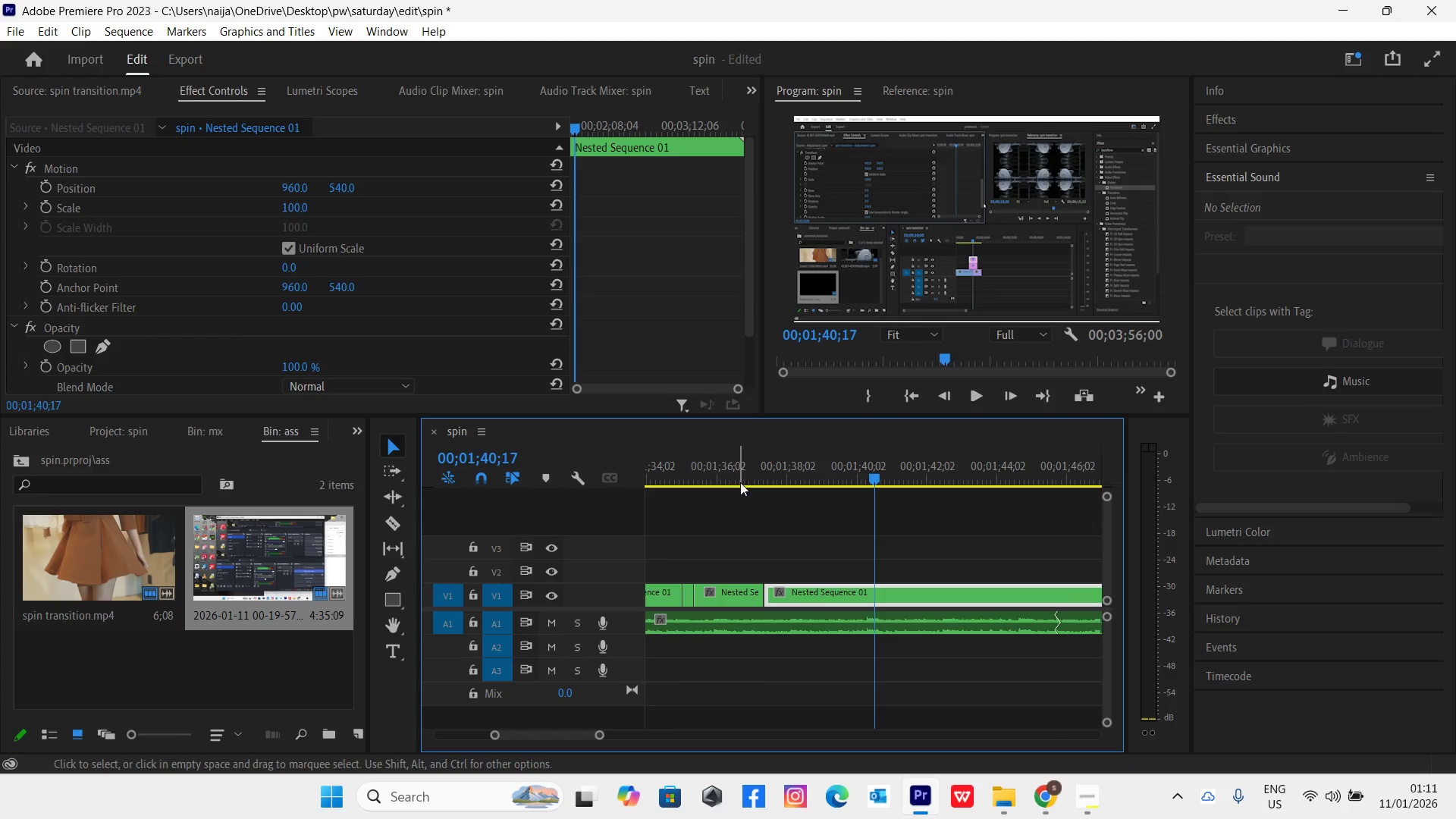 
left_click([739, 475])
 